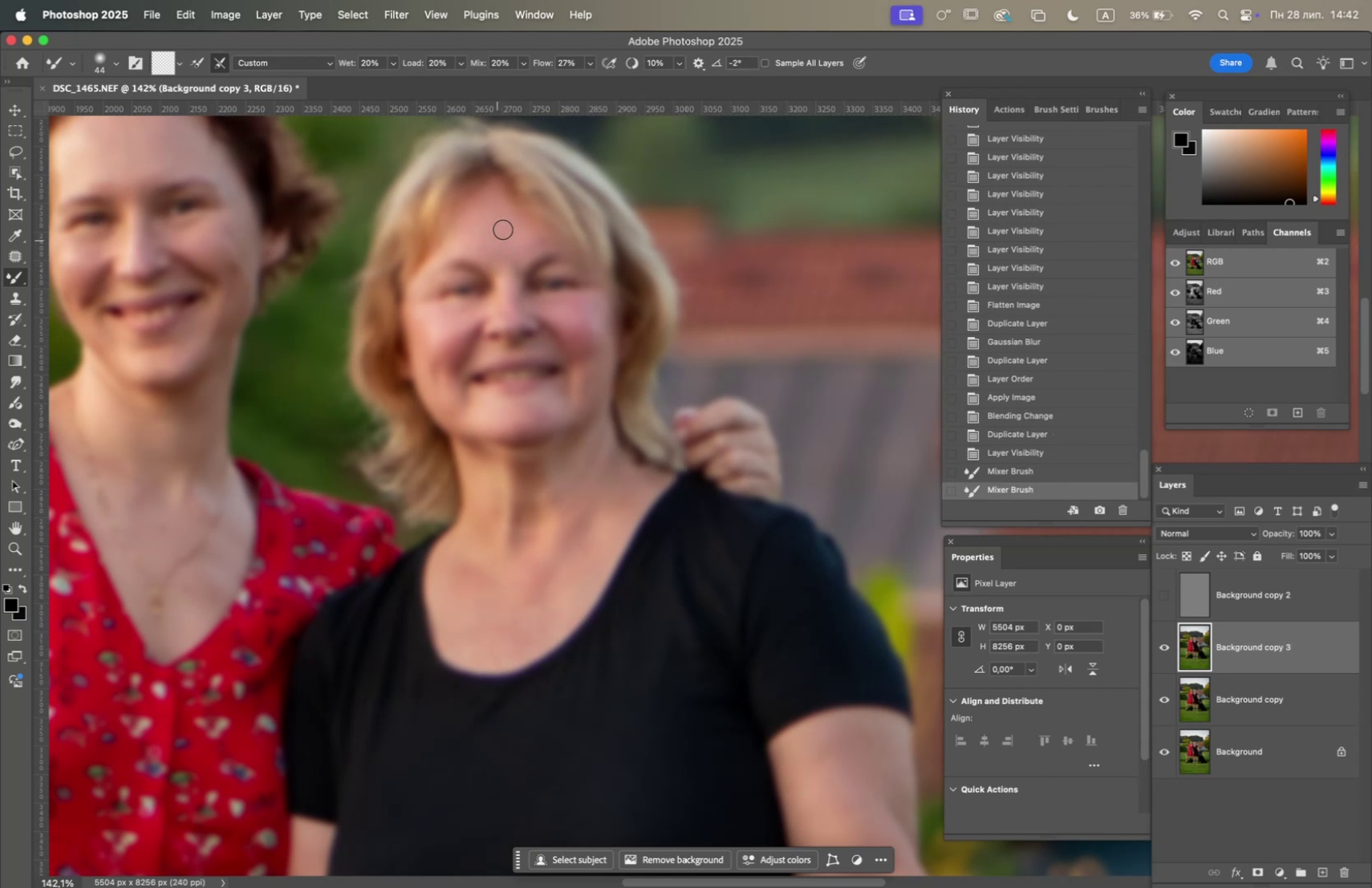 
left_click_drag(start_coordinate=[505, 229], to_coordinate=[536, 241])
 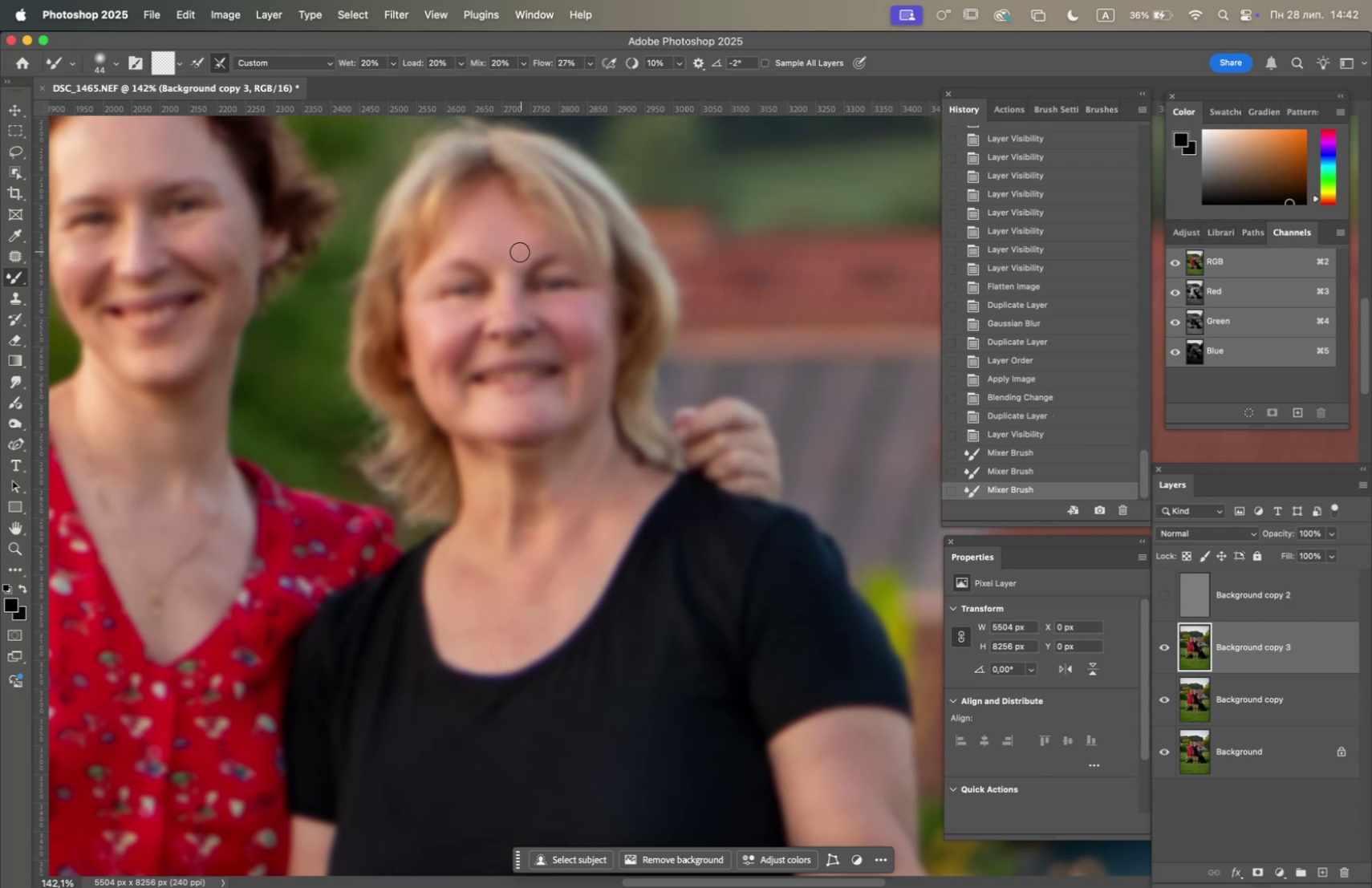 
left_click_drag(start_coordinate=[510, 261], to_coordinate=[498, 263])
 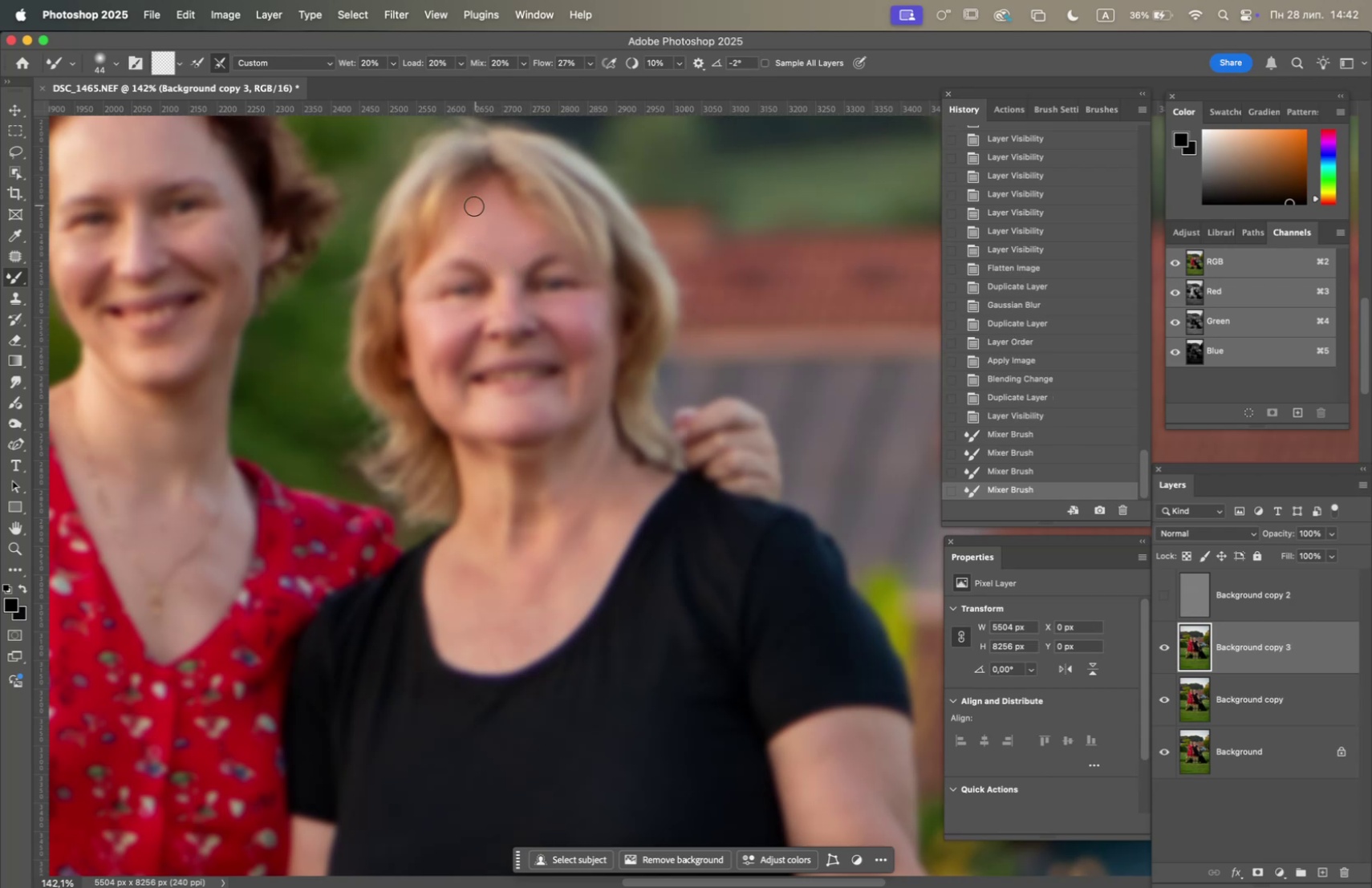 
left_click_drag(start_coordinate=[470, 225], to_coordinate=[478, 238])
 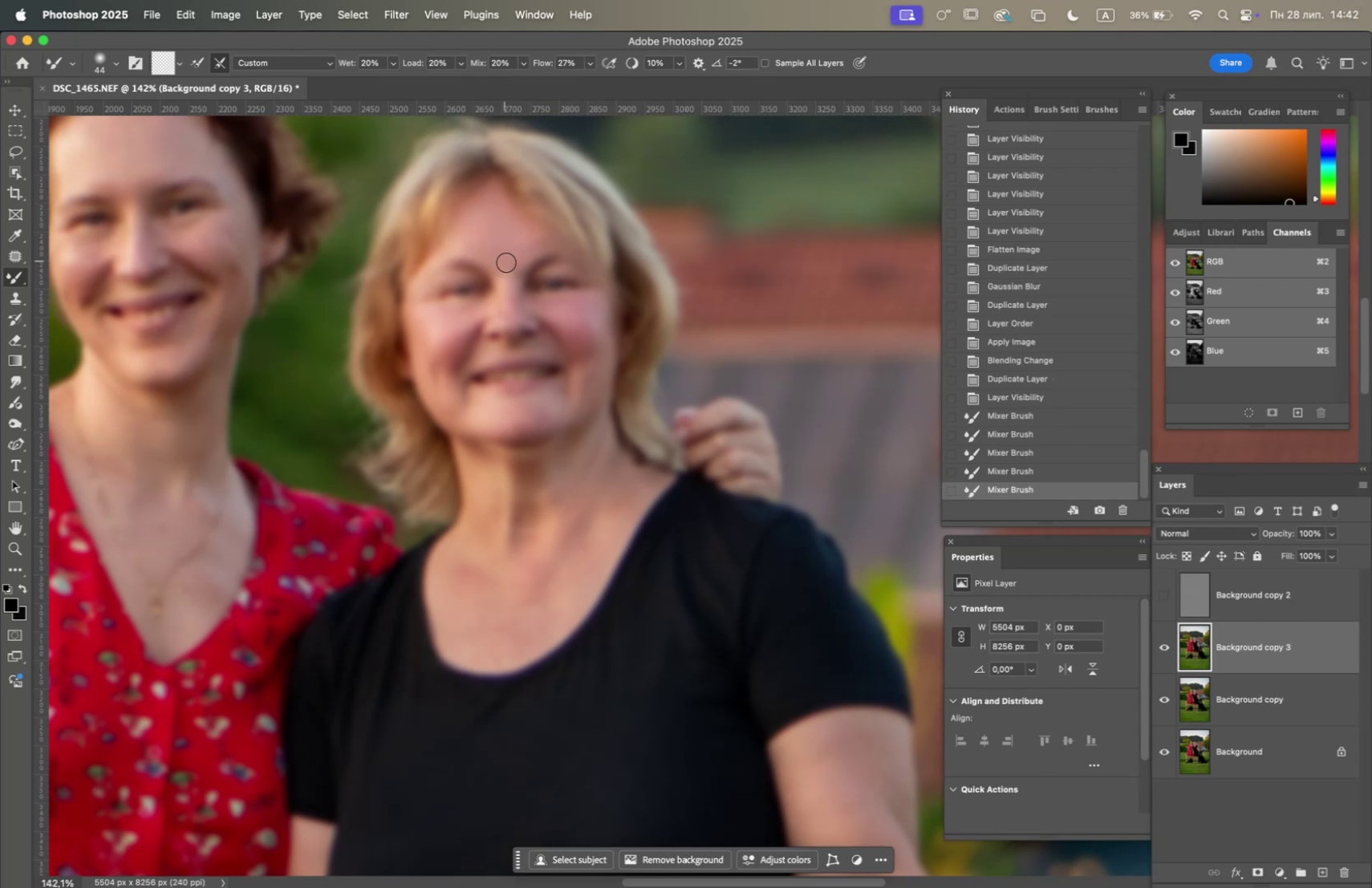 
left_click_drag(start_coordinate=[509, 261], to_coordinate=[523, 252])
 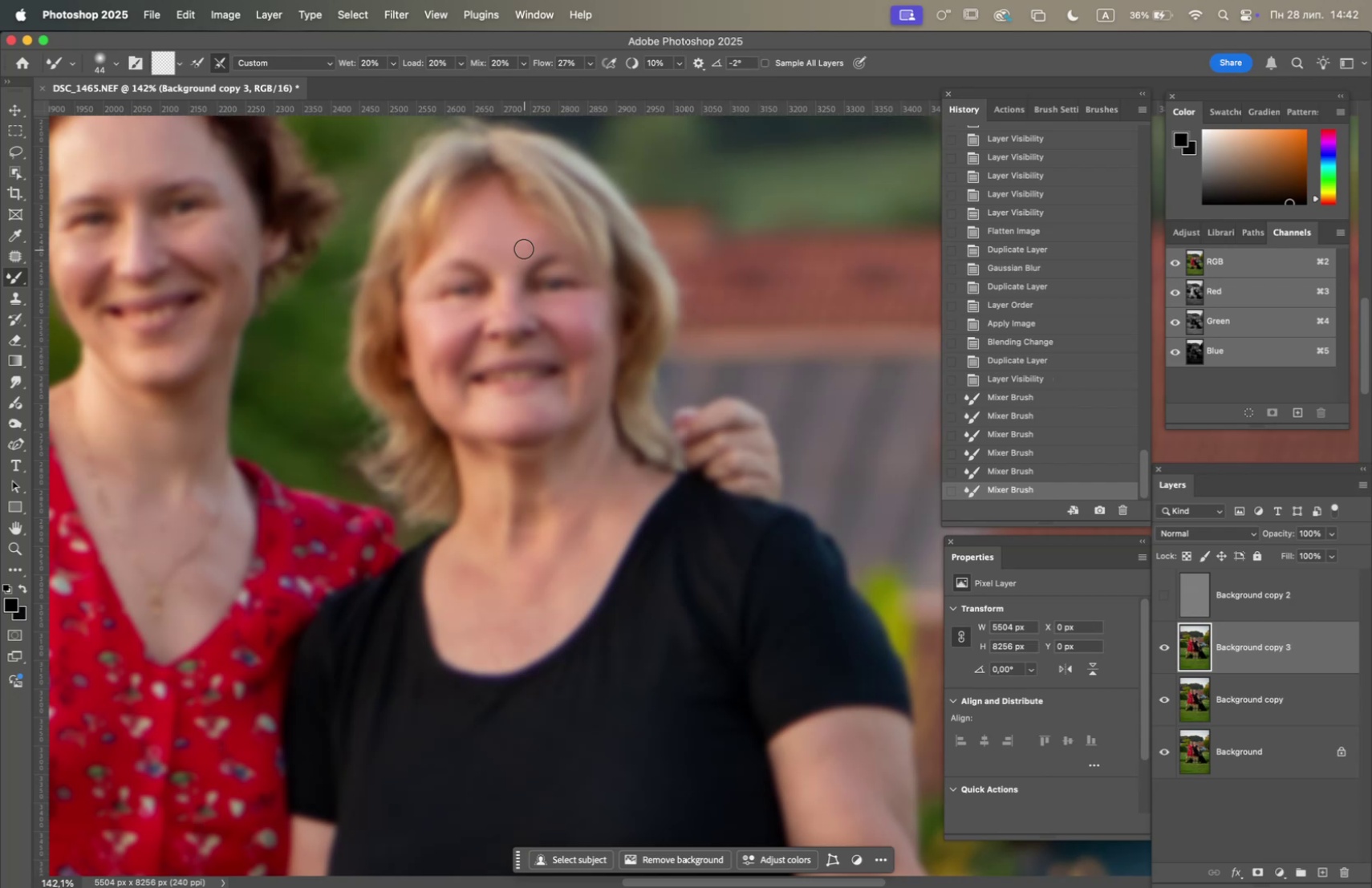 
left_click_drag(start_coordinate=[522, 253], to_coordinate=[532, 237])
 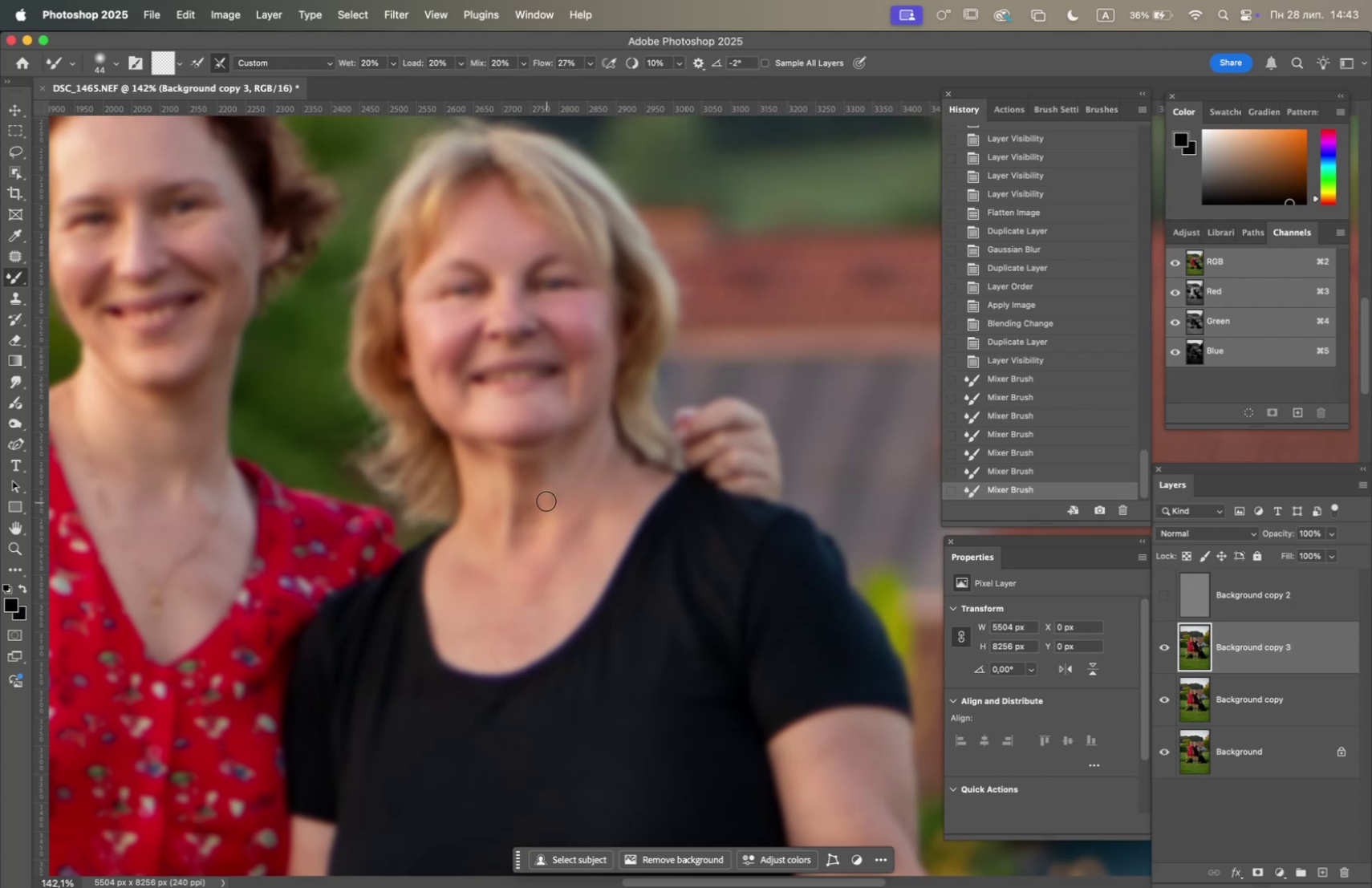 
wait(18.36)
 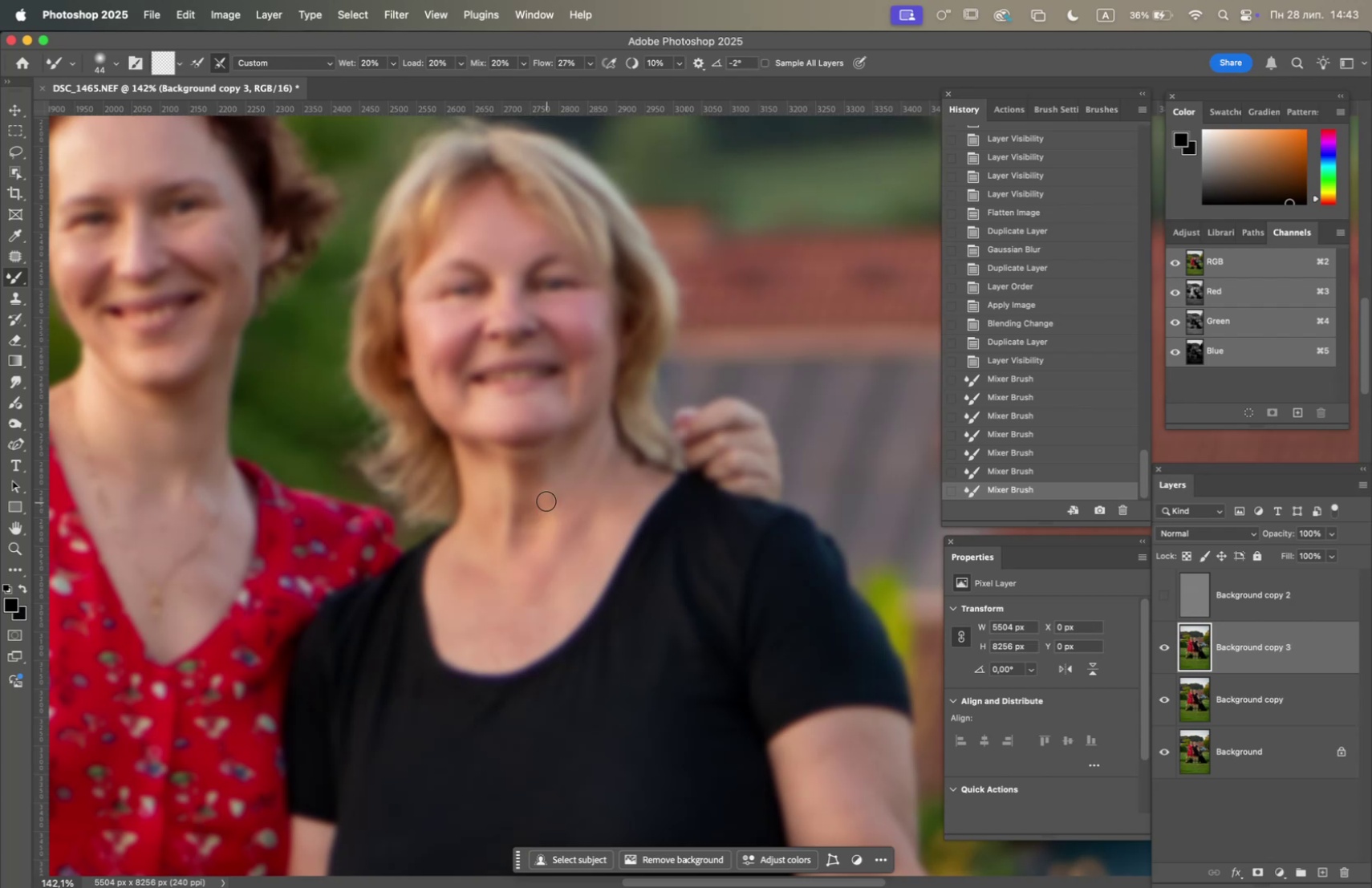 
left_click([683, 510])
 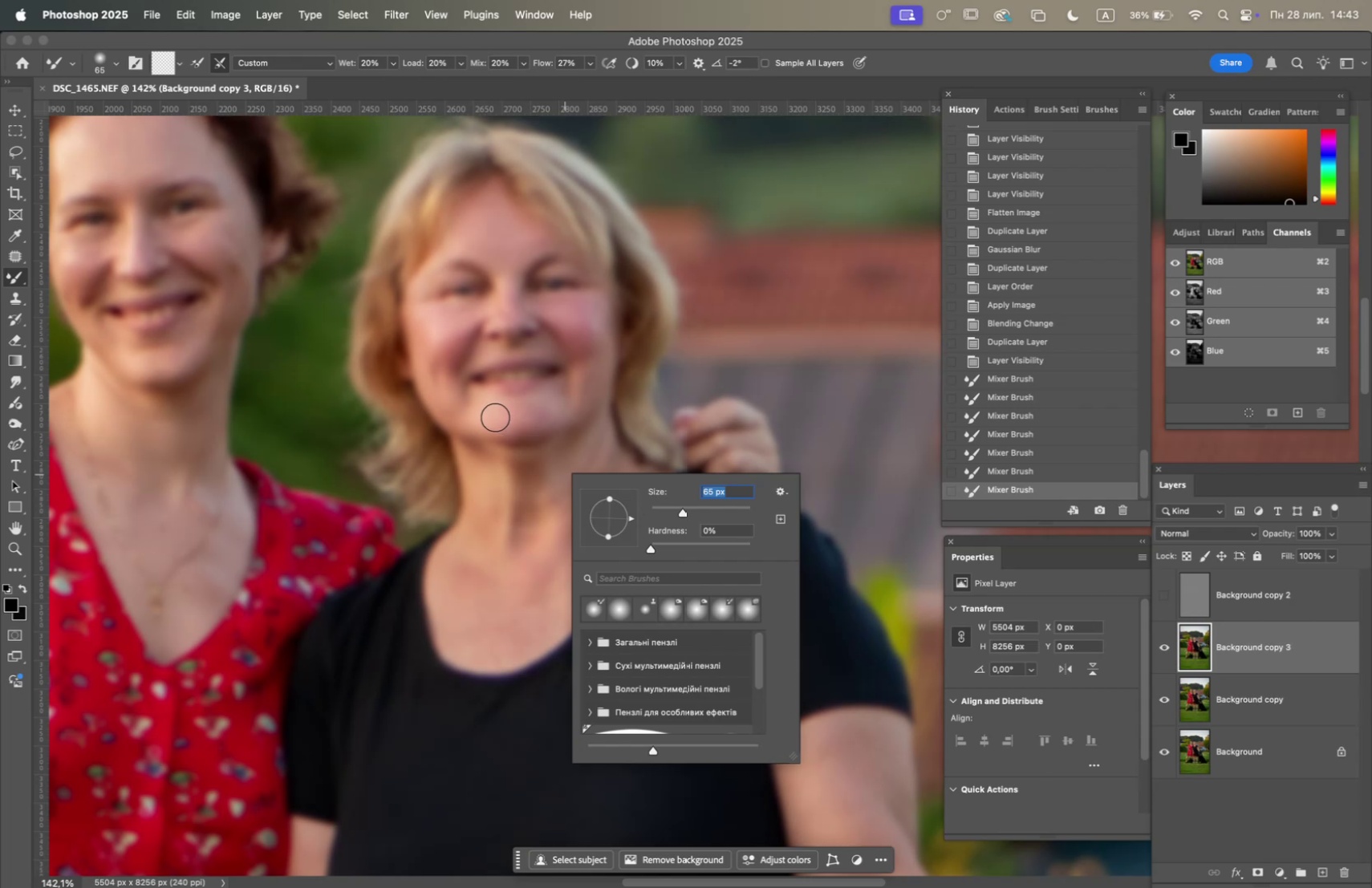 
left_click([490, 417])
 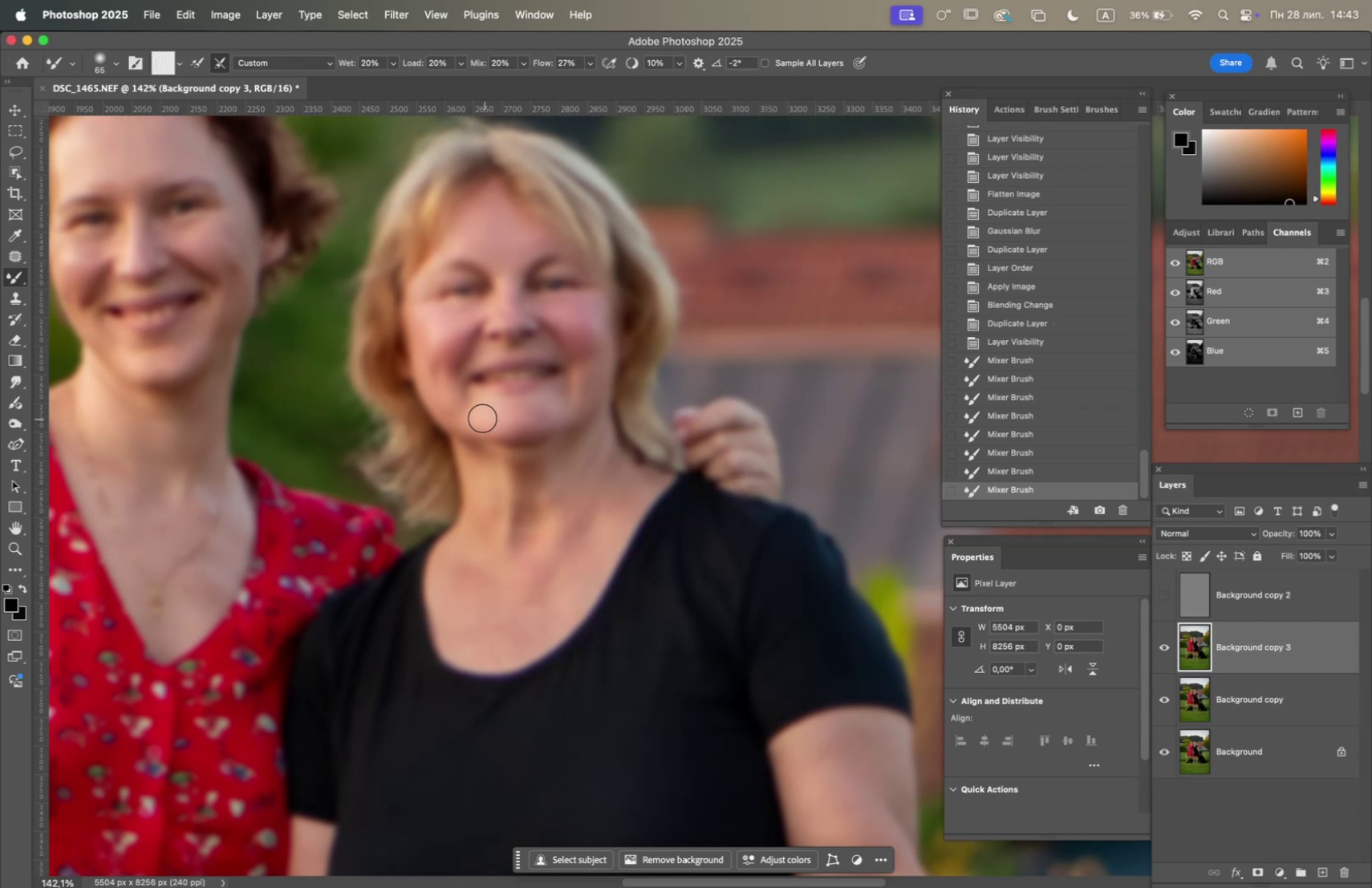 
left_click_drag(start_coordinate=[478, 415], to_coordinate=[460, 403])
 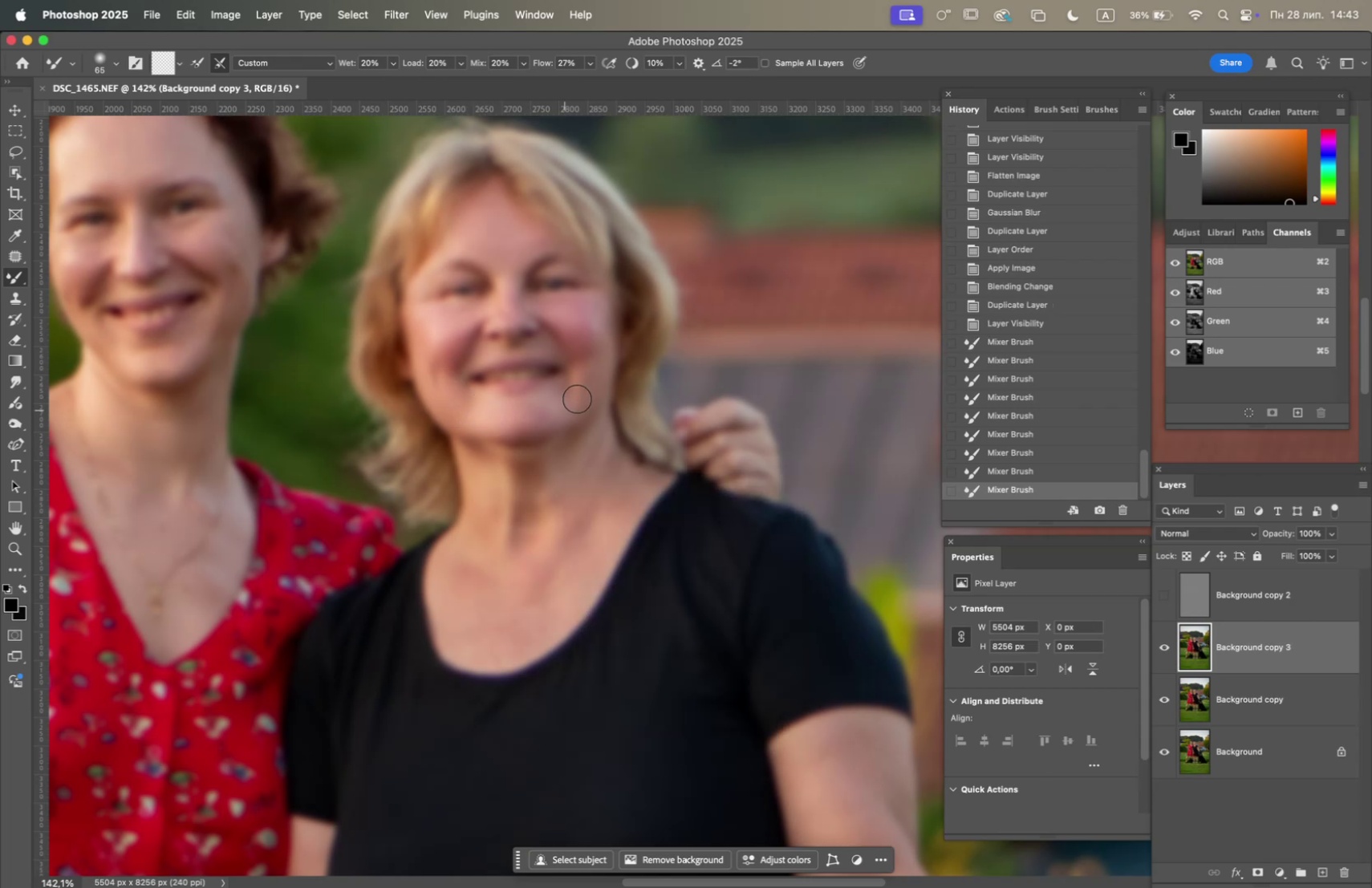 
left_click_drag(start_coordinate=[575, 399], to_coordinate=[566, 396])
 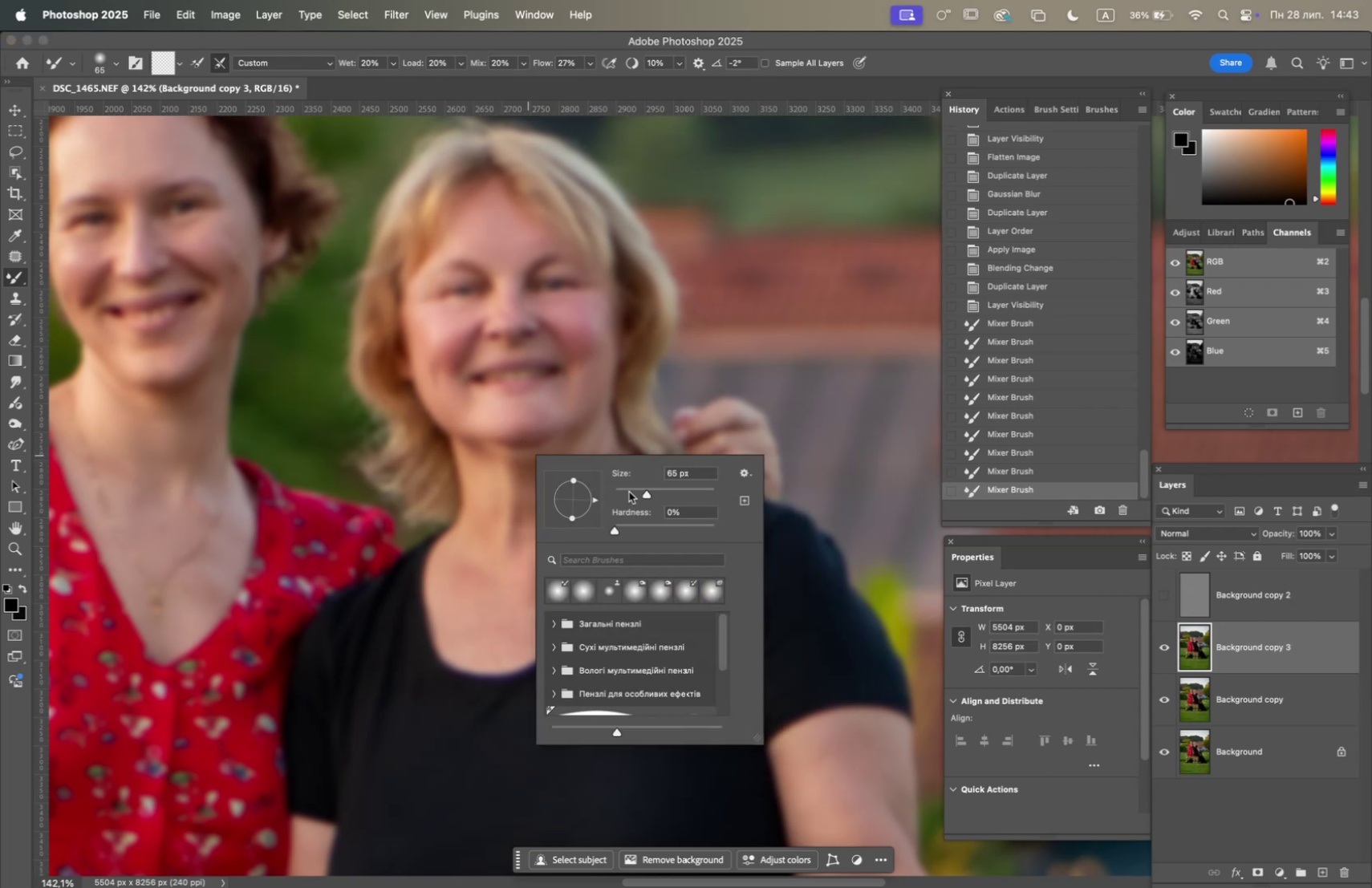 
left_click([635, 489])
 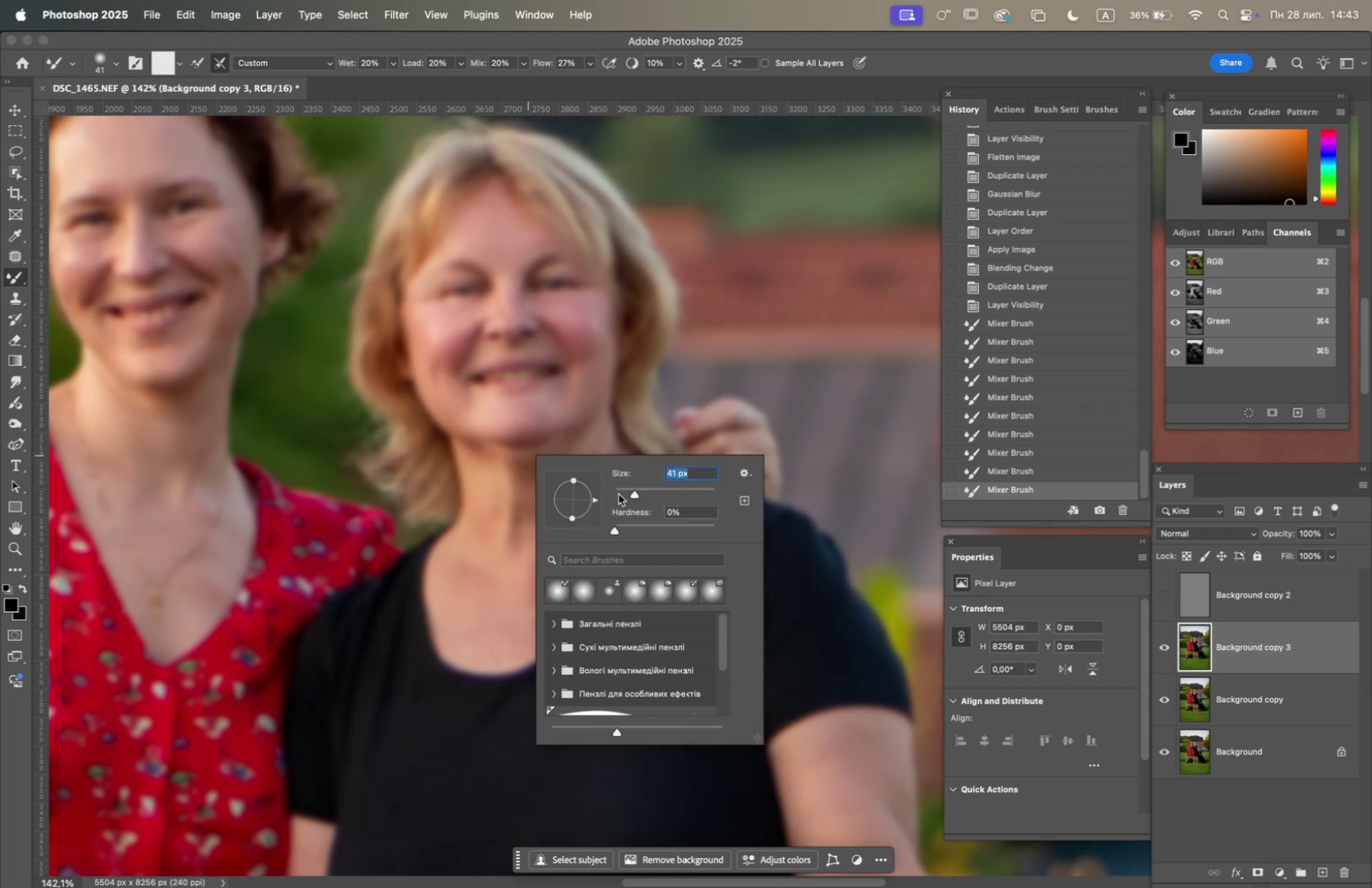 
left_click([641, 489])
 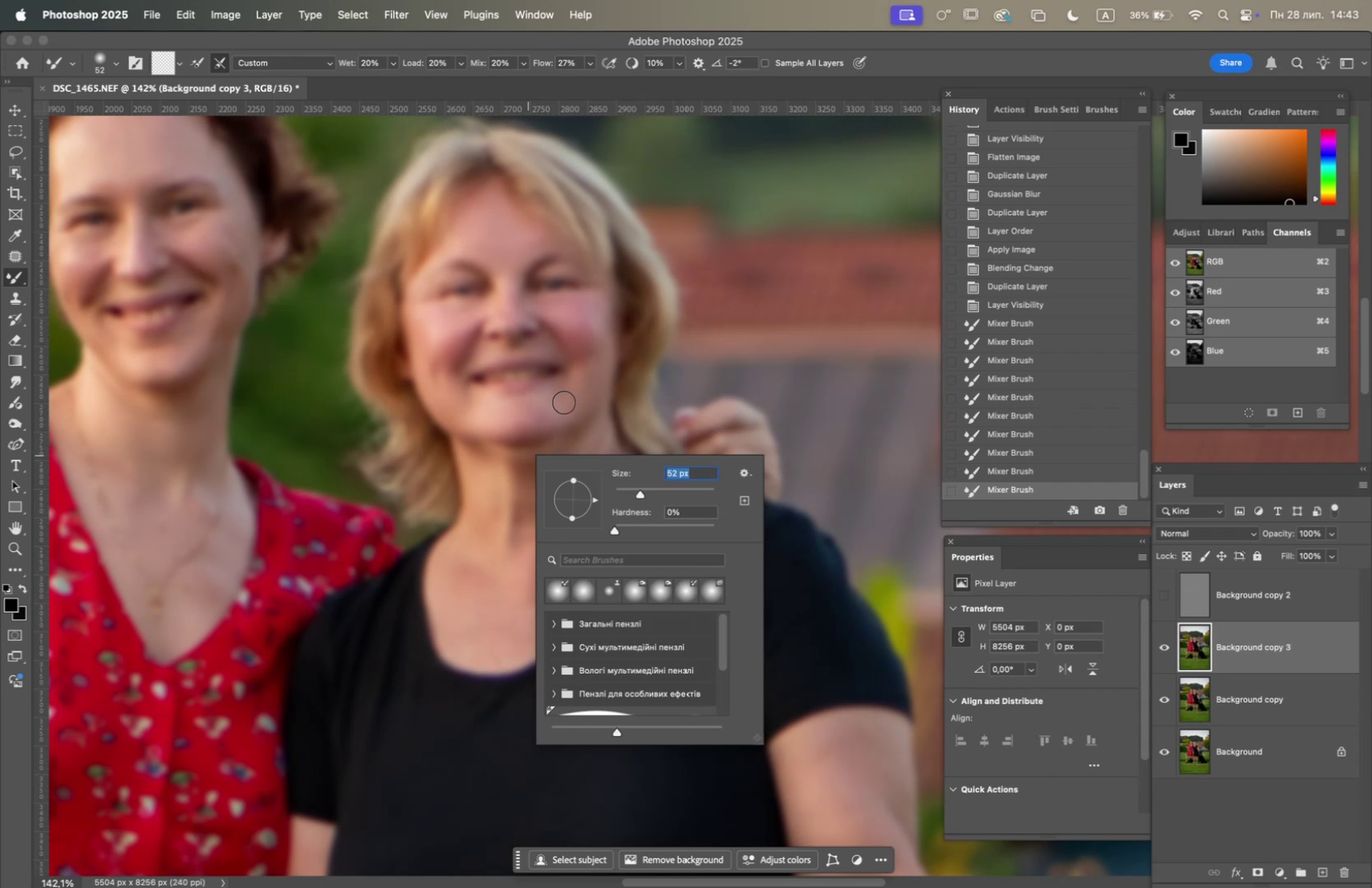 
left_click_drag(start_coordinate=[566, 399], to_coordinate=[584, 380])
 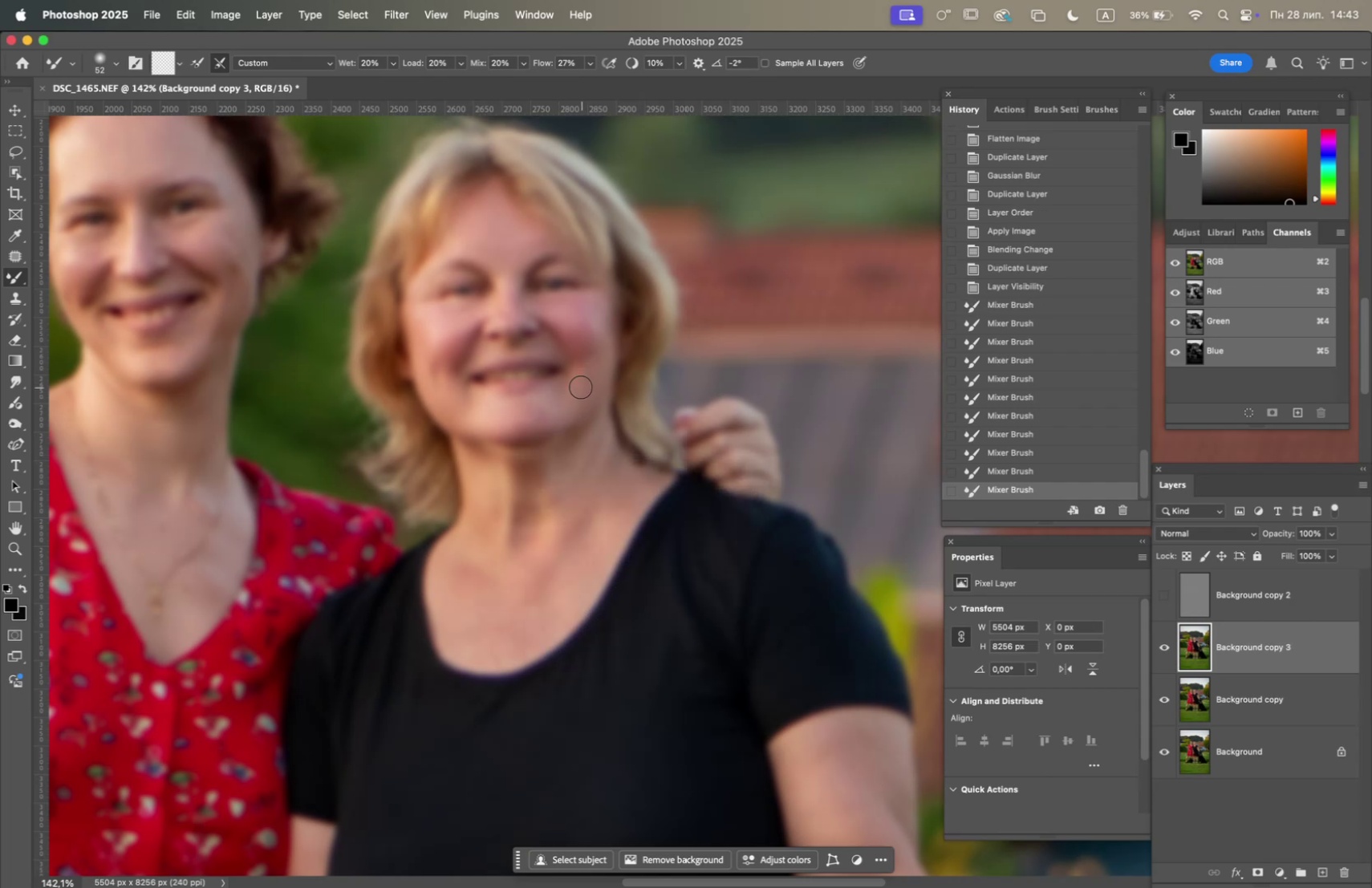 
left_click_drag(start_coordinate=[575, 389], to_coordinate=[557, 400])
 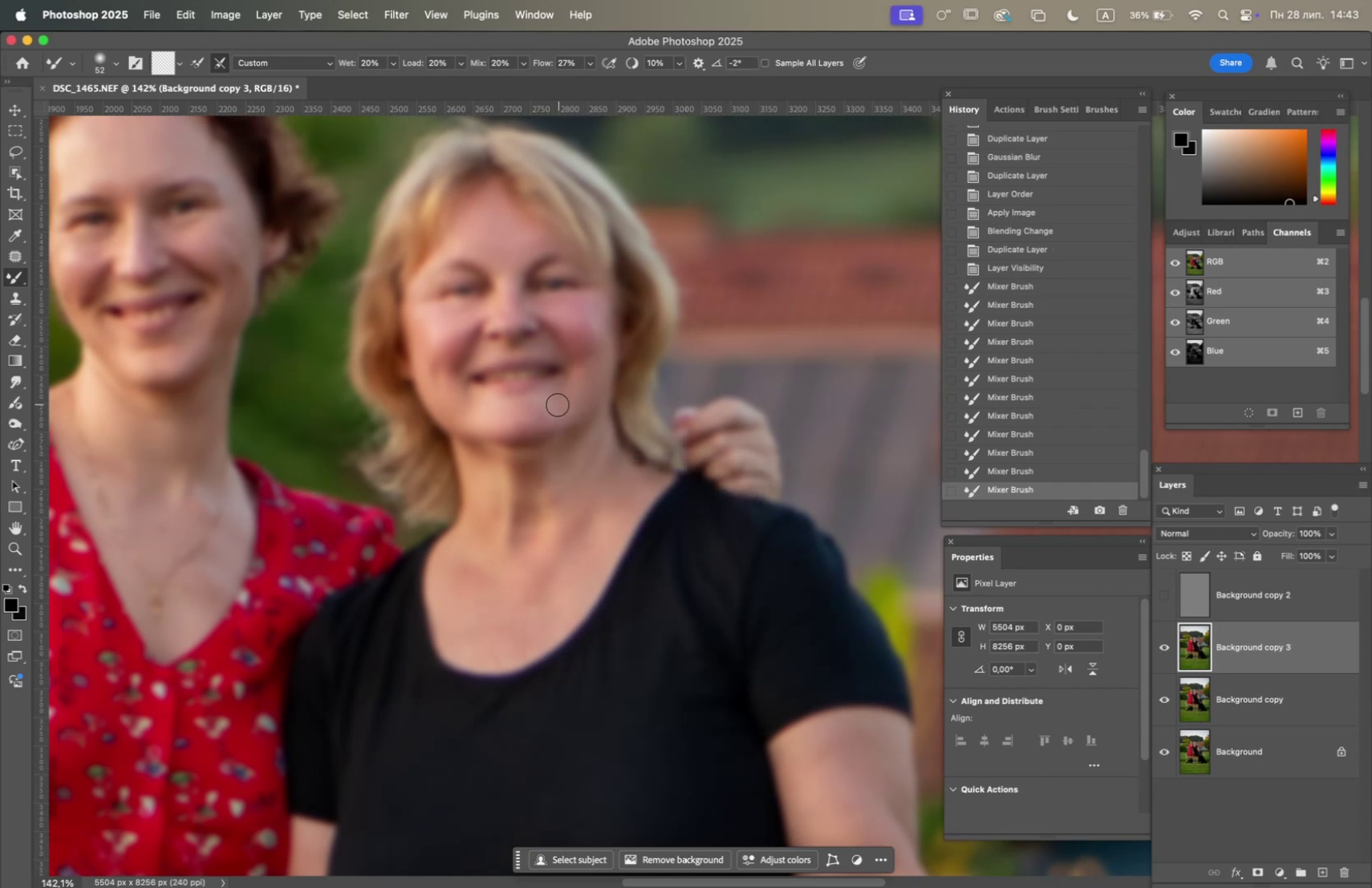 
left_click_drag(start_coordinate=[554, 405], to_coordinate=[543, 416])
 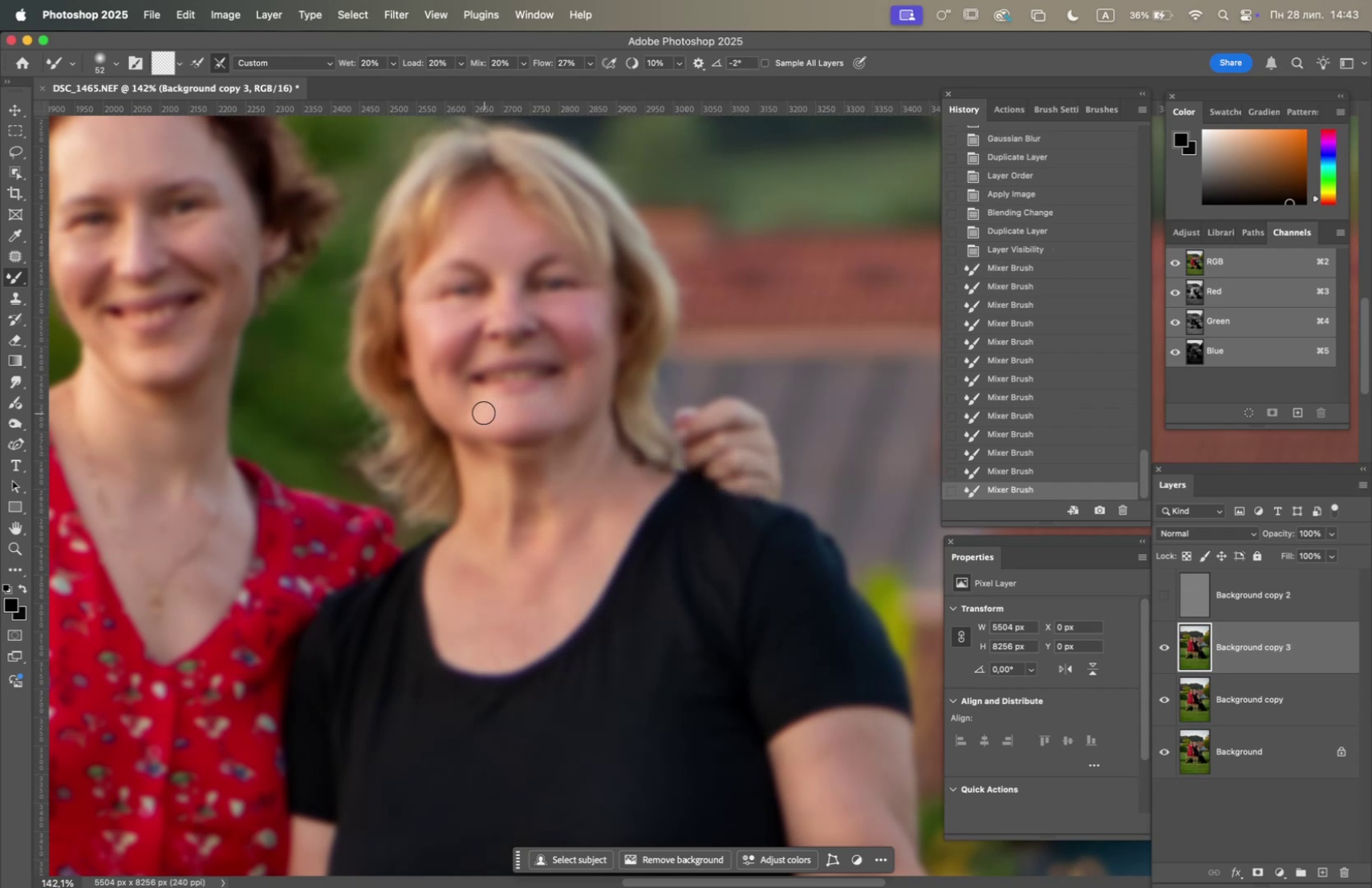 
left_click_drag(start_coordinate=[479, 413], to_coordinate=[461, 399])
 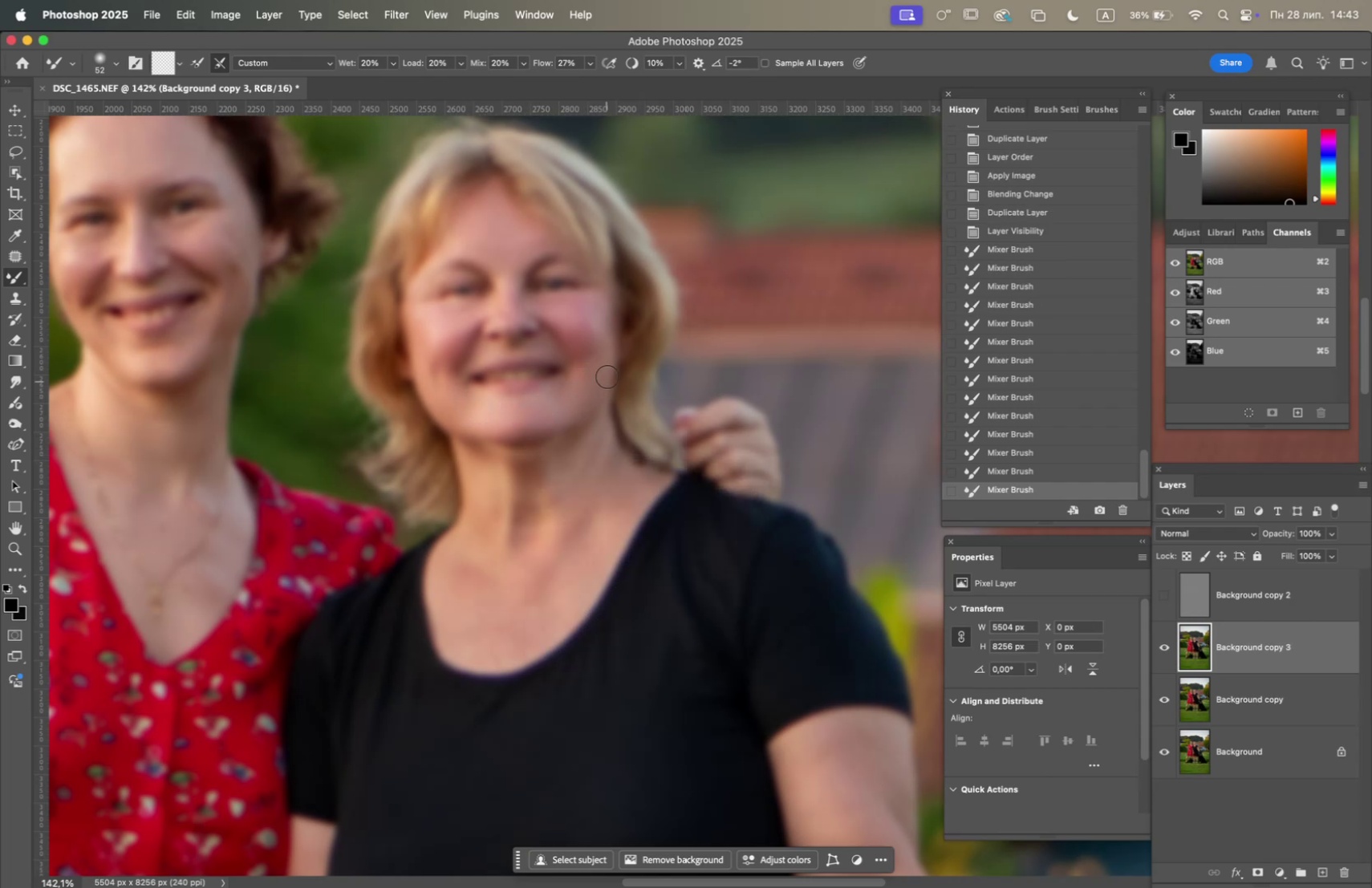 
left_click_drag(start_coordinate=[588, 320], to_coordinate=[593, 317])
 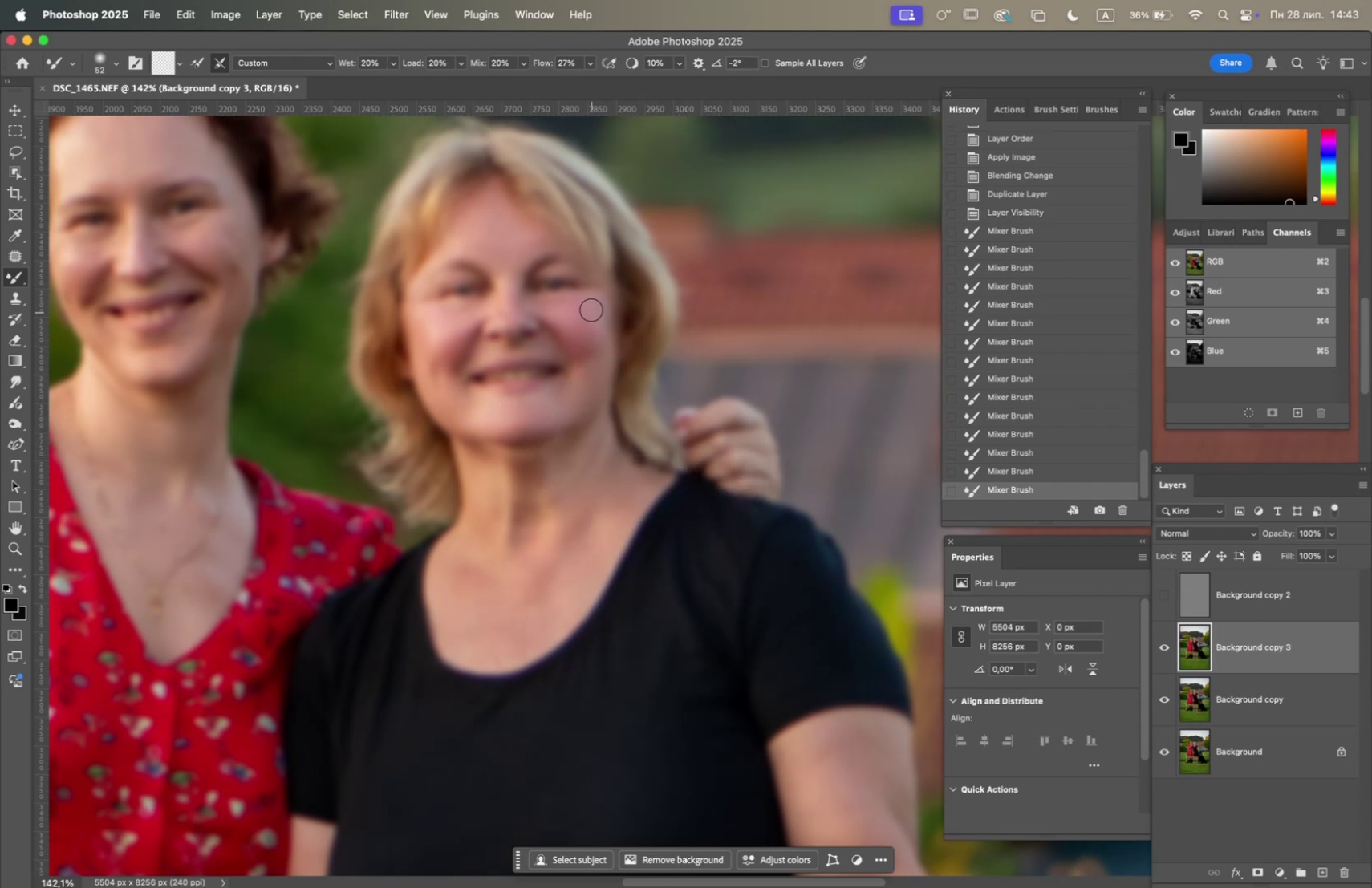 
left_click_drag(start_coordinate=[580, 309], to_coordinate=[568, 307])
 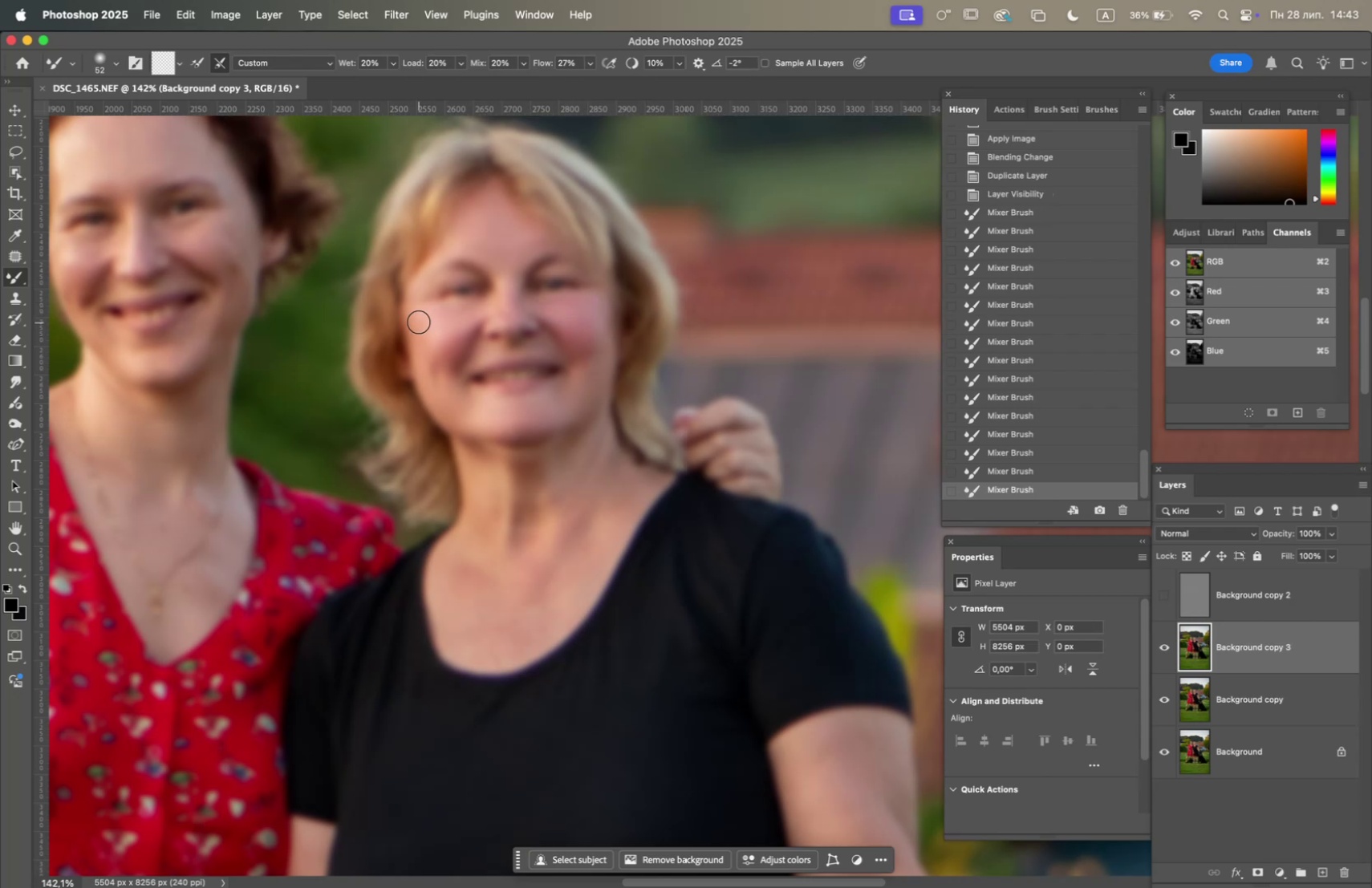 
left_click_drag(start_coordinate=[425, 312], to_coordinate=[475, 310])
 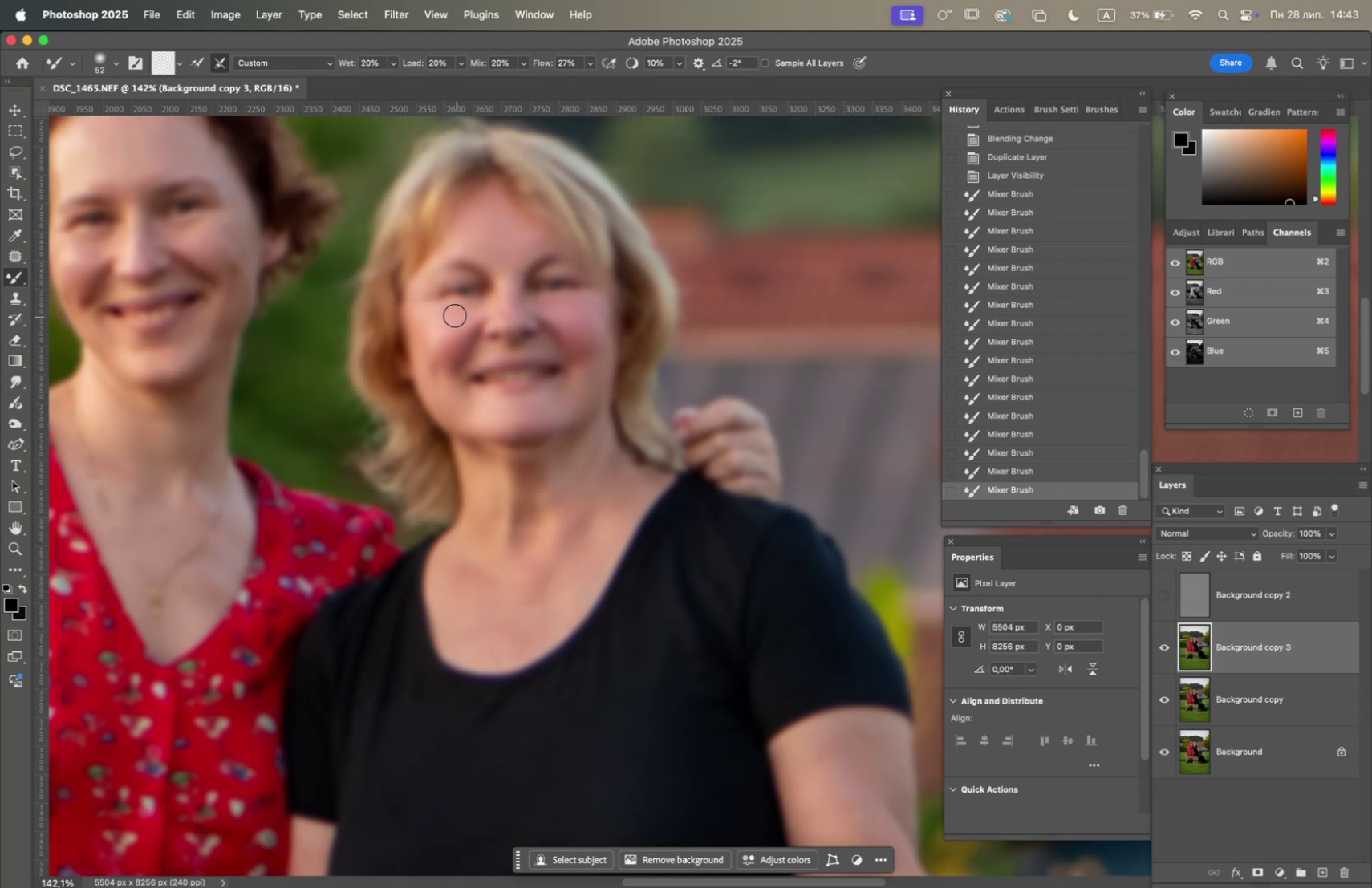 
left_click_drag(start_coordinate=[444, 314], to_coordinate=[436, 301])
 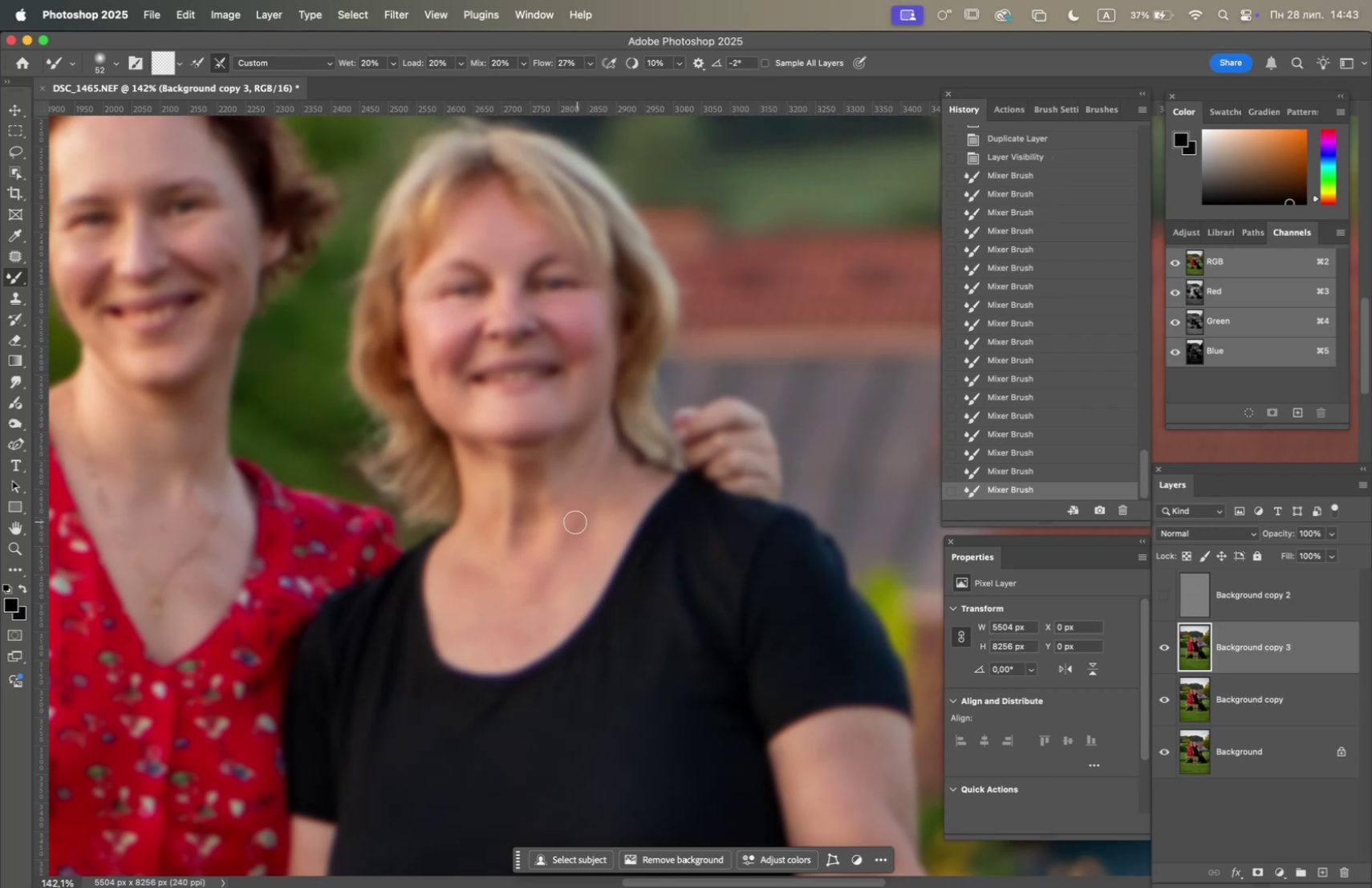 
left_click_drag(start_coordinate=[530, 476], to_coordinate=[527, 458])
 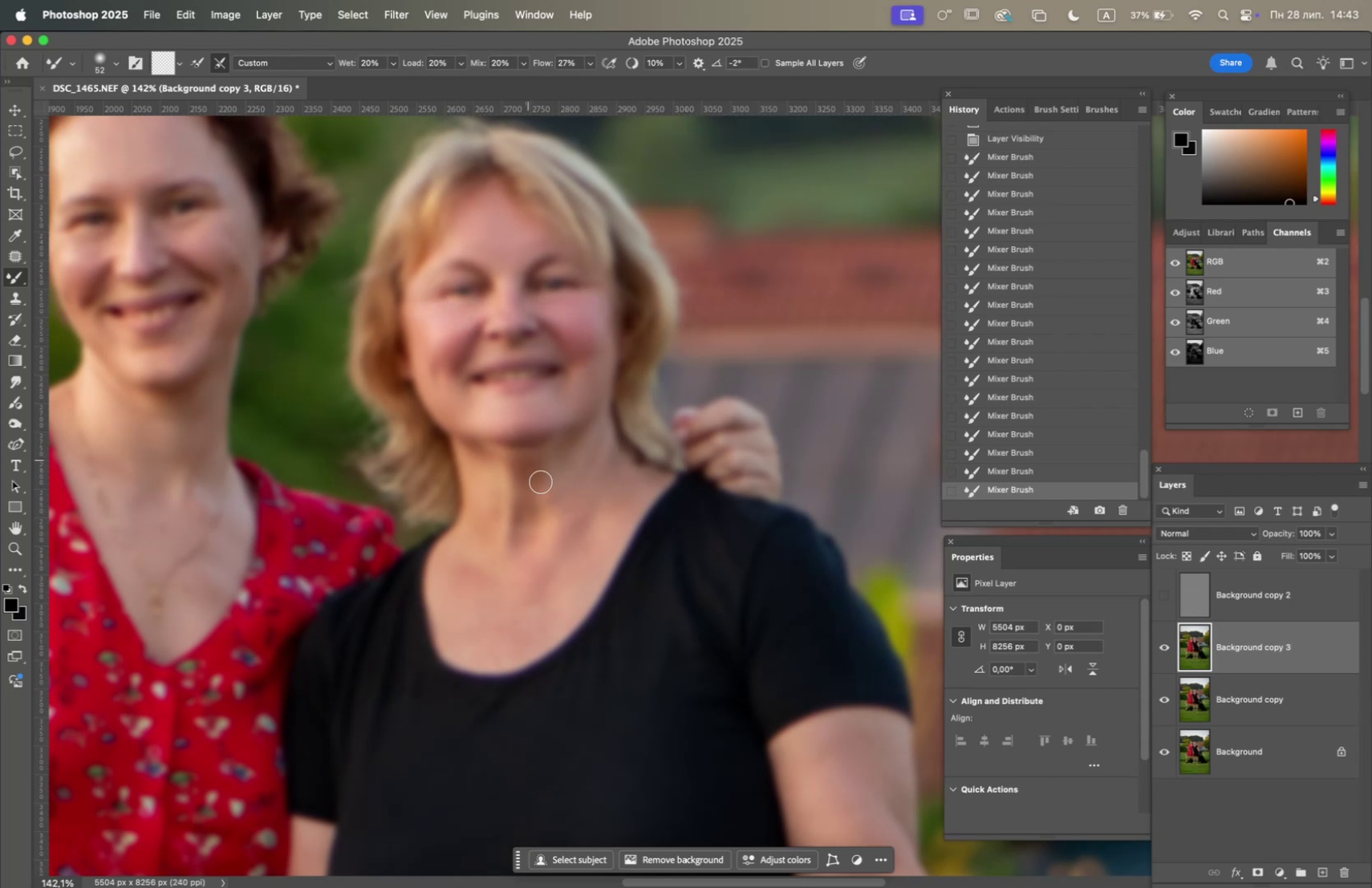 
left_click_drag(start_coordinate=[539, 473], to_coordinate=[535, 456])
 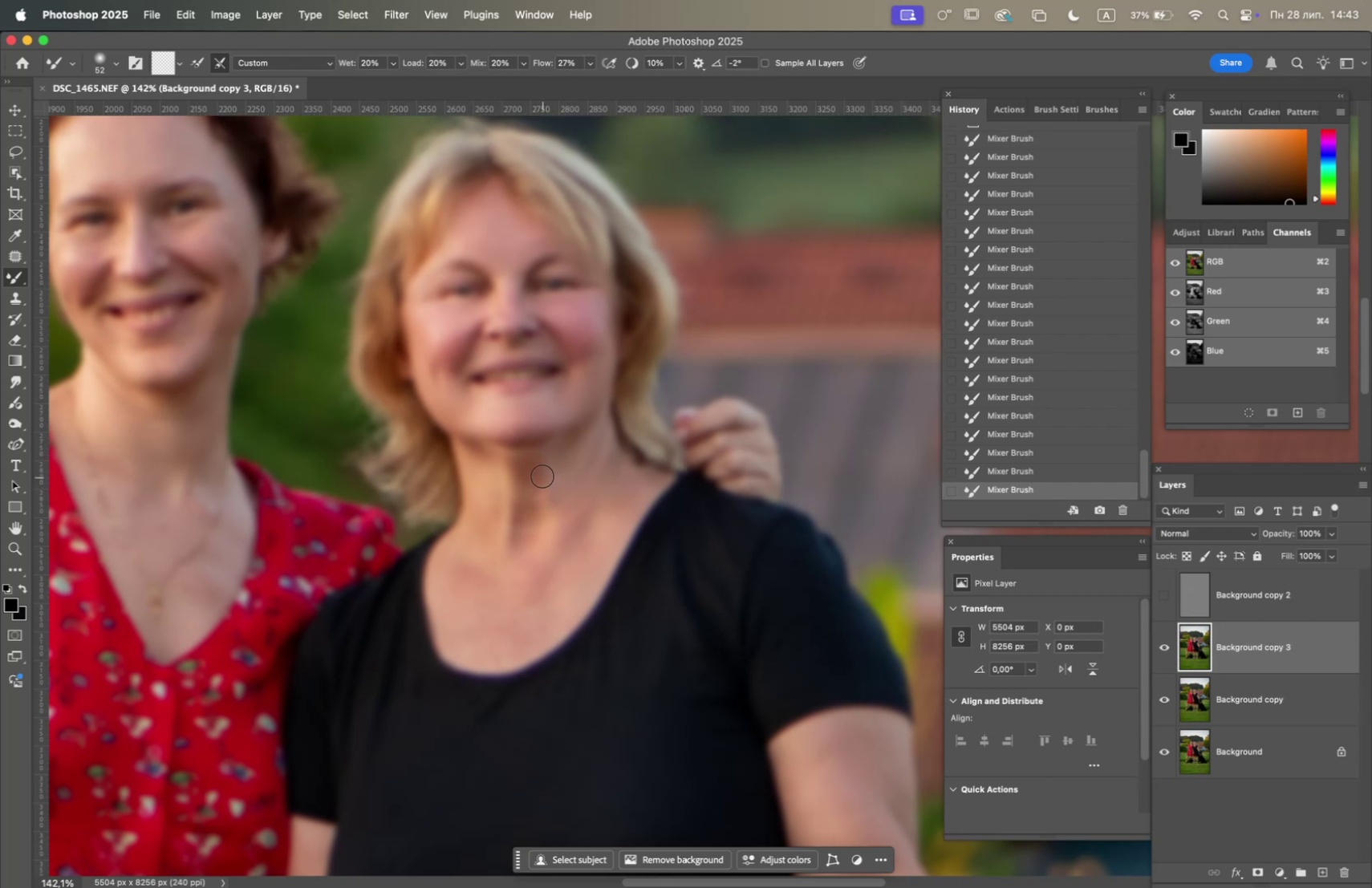 
left_click_drag(start_coordinate=[522, 473], to_coordinate=[512, 459])
 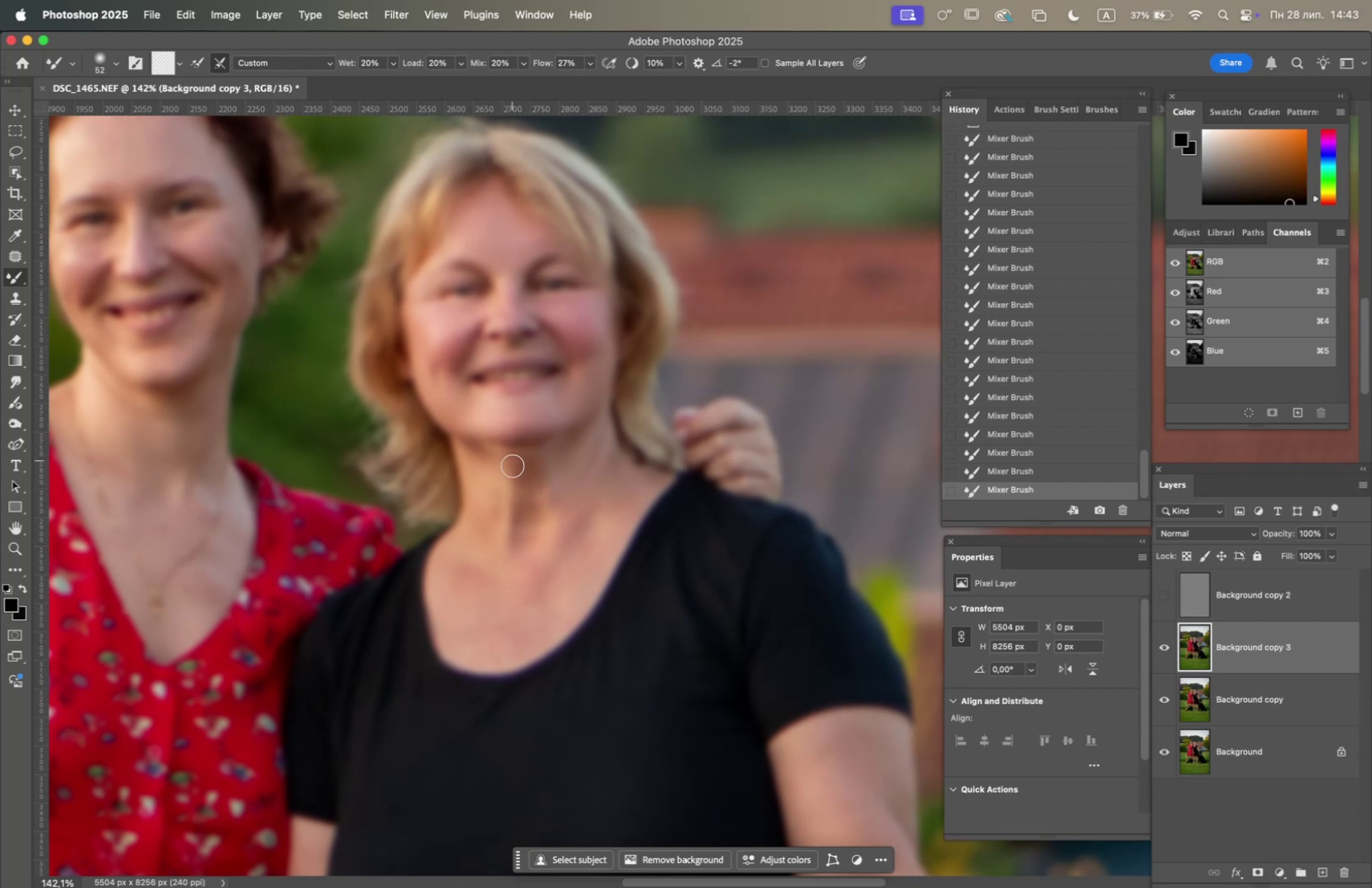 
left_click_drag(start_coordinate=[514, 470], to_coordinate=[521, 454])
 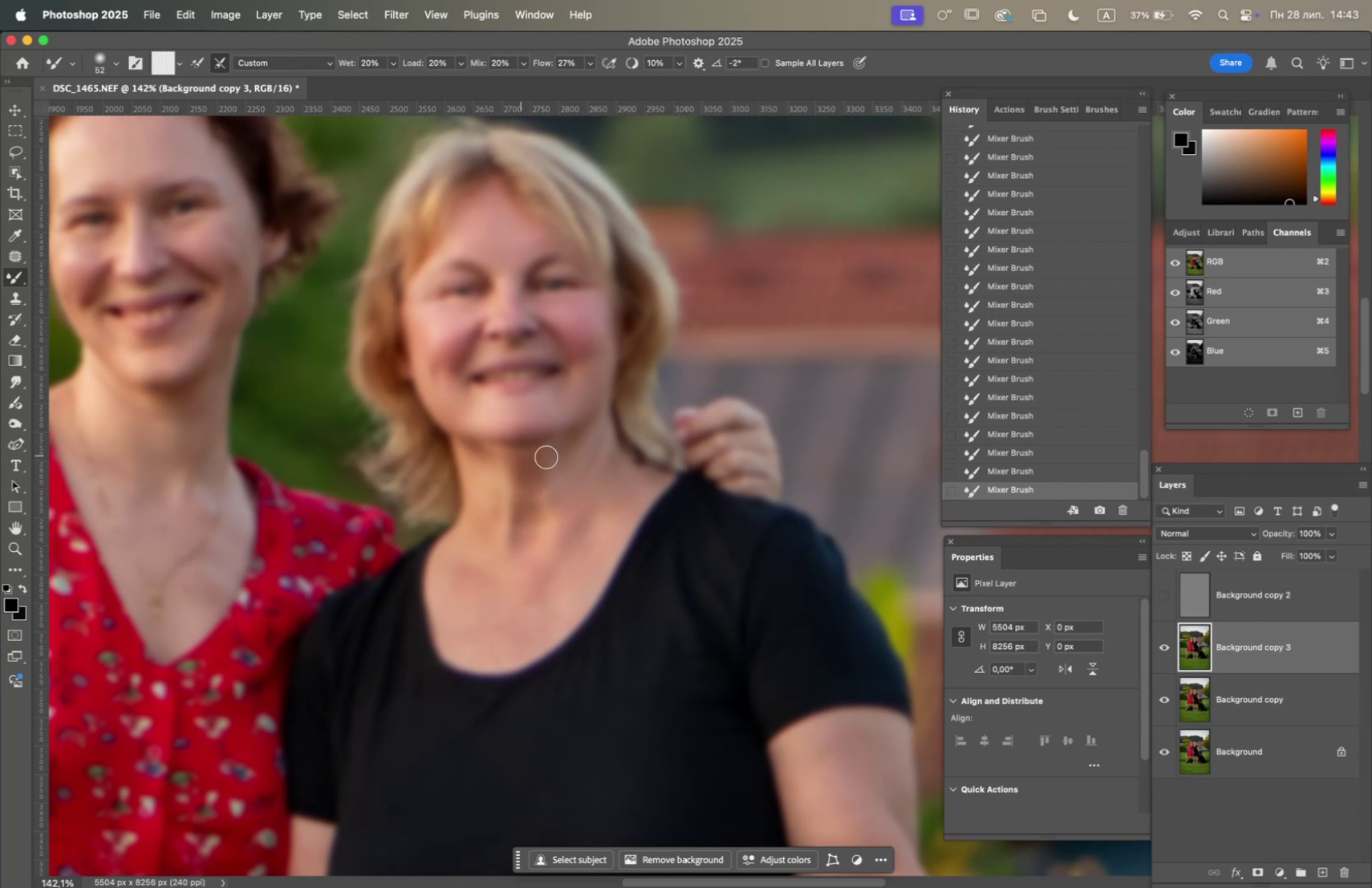 
left_click_drag(start_coordinate=[549, 449], to_coordinate=[535, 452])
 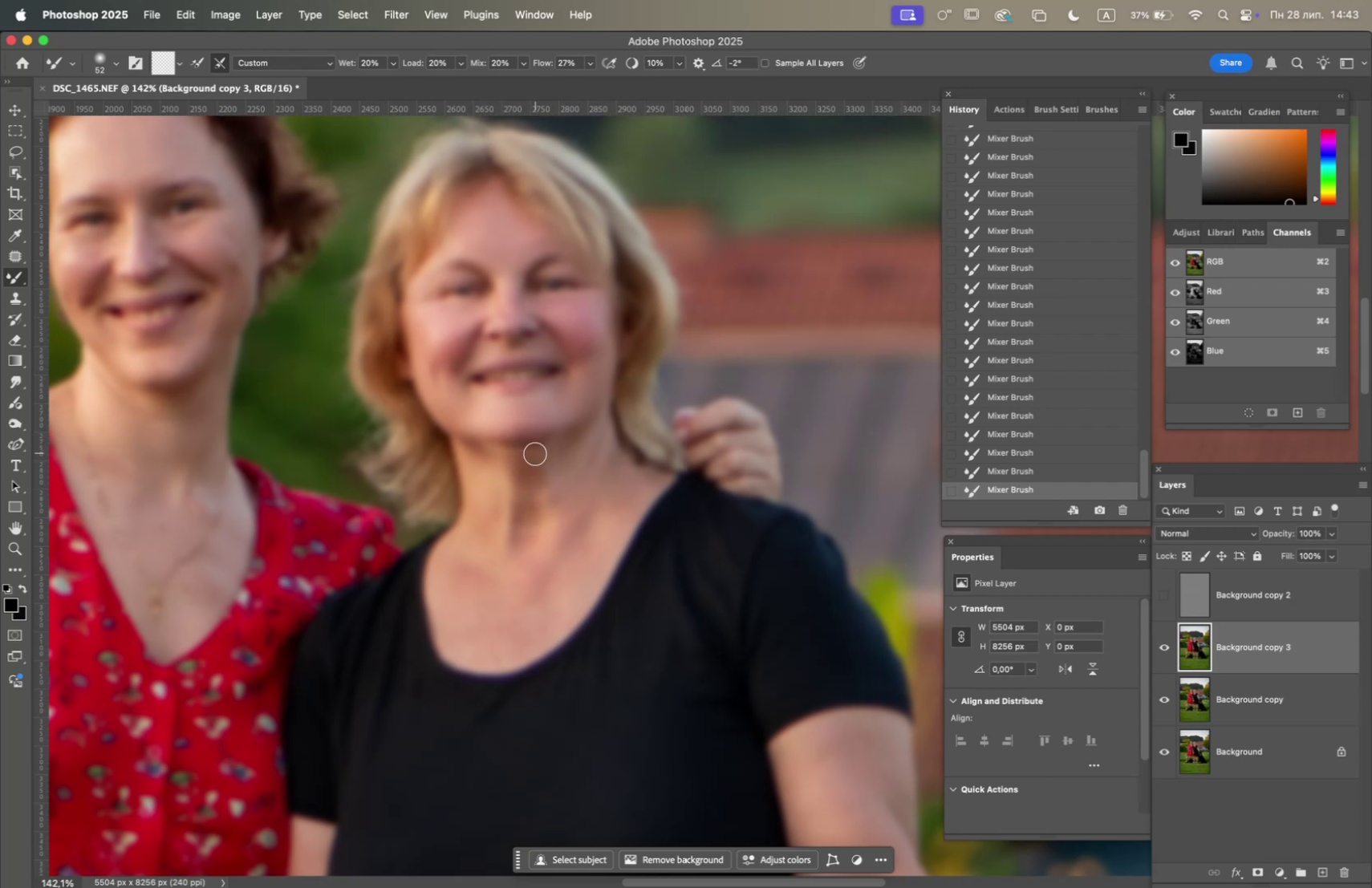 
left_click_drag(start_coordinate=[538, 456], to_coordinate=[542, 505])
 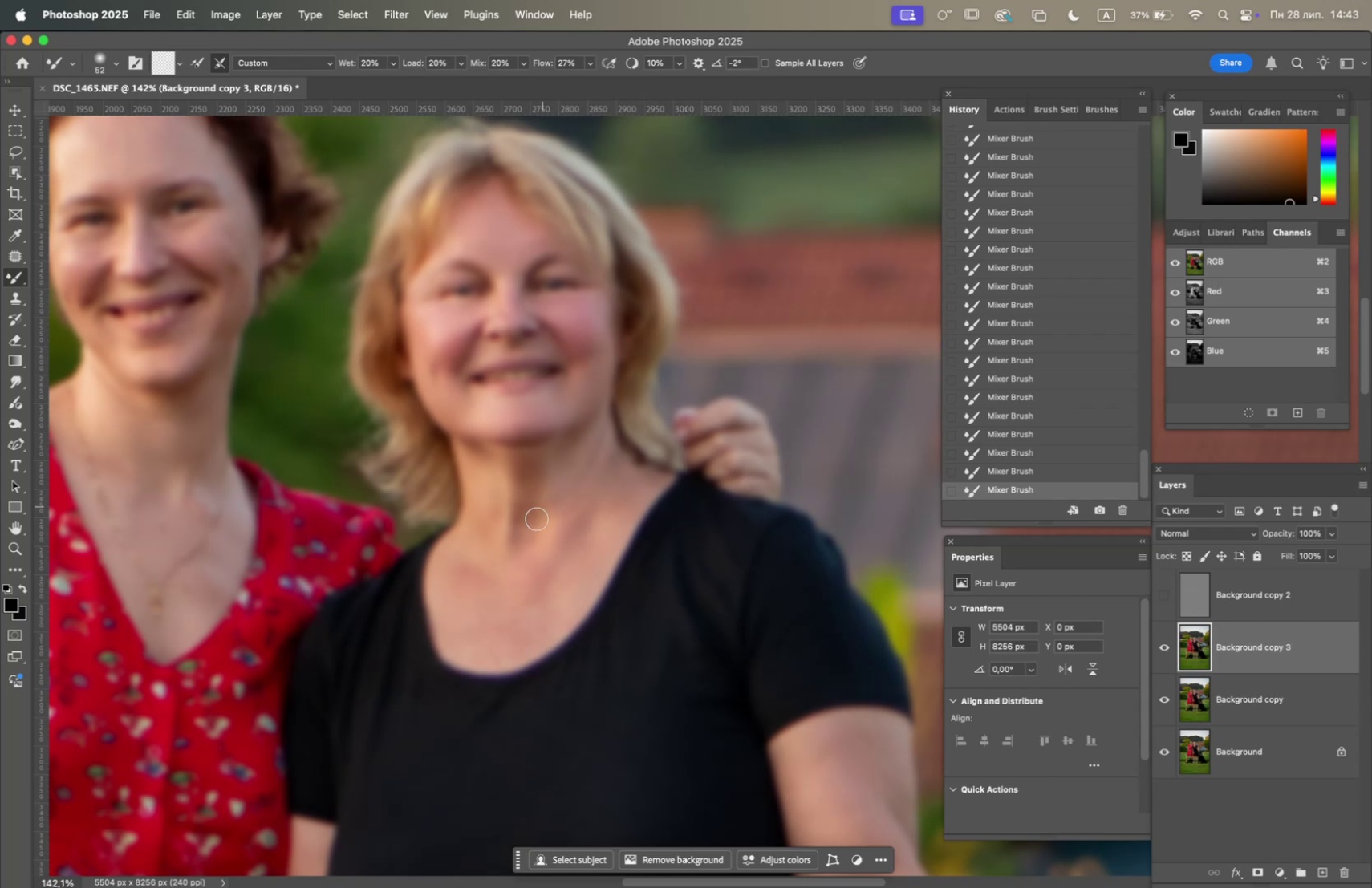 
left_click_drag(start_coordinate=[533, 524], to_coordinate=[514, 488])
 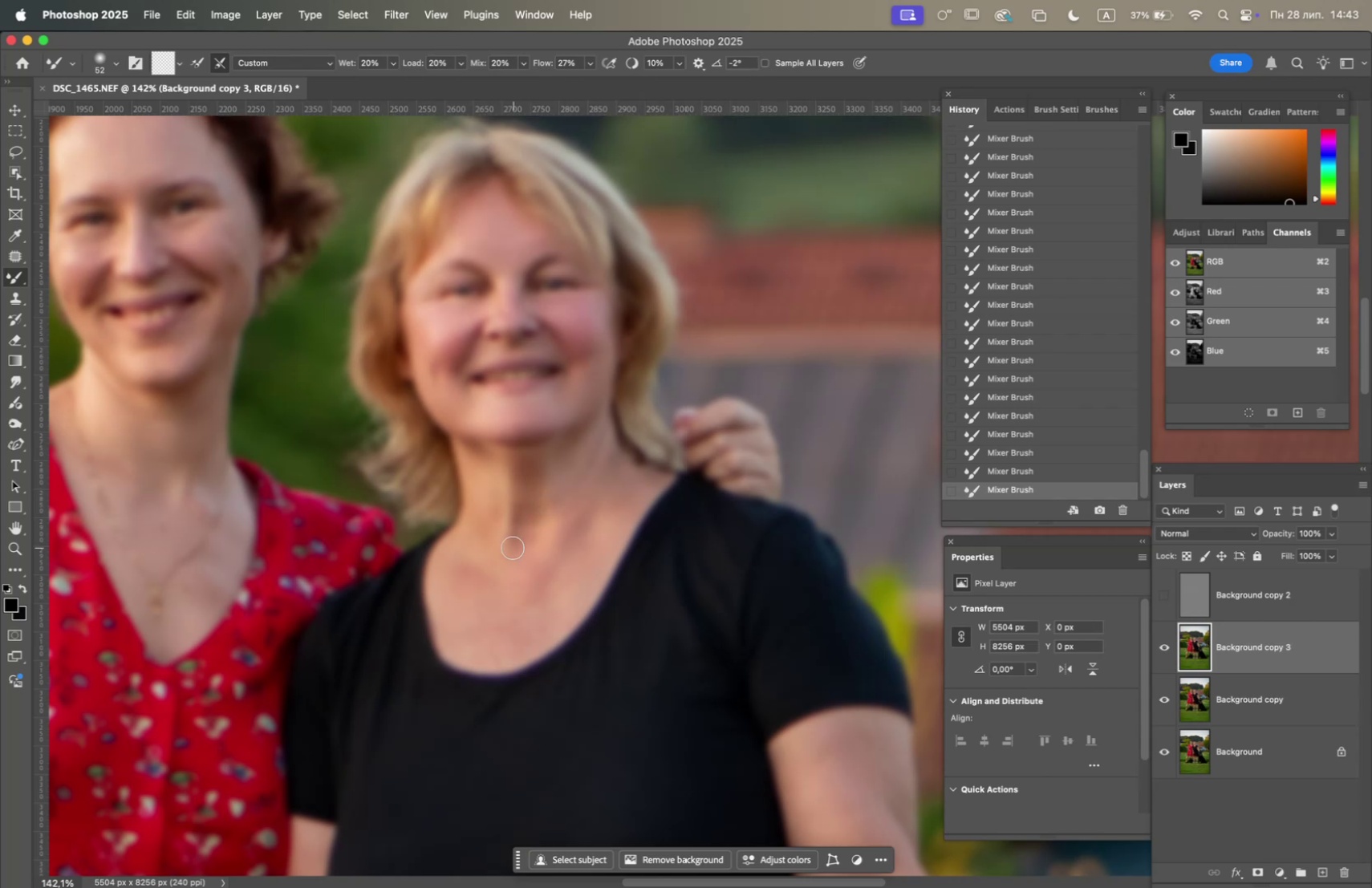 
left_click_drag(start_coordinate=[507, 553], to_coordinate=[506, 522])
 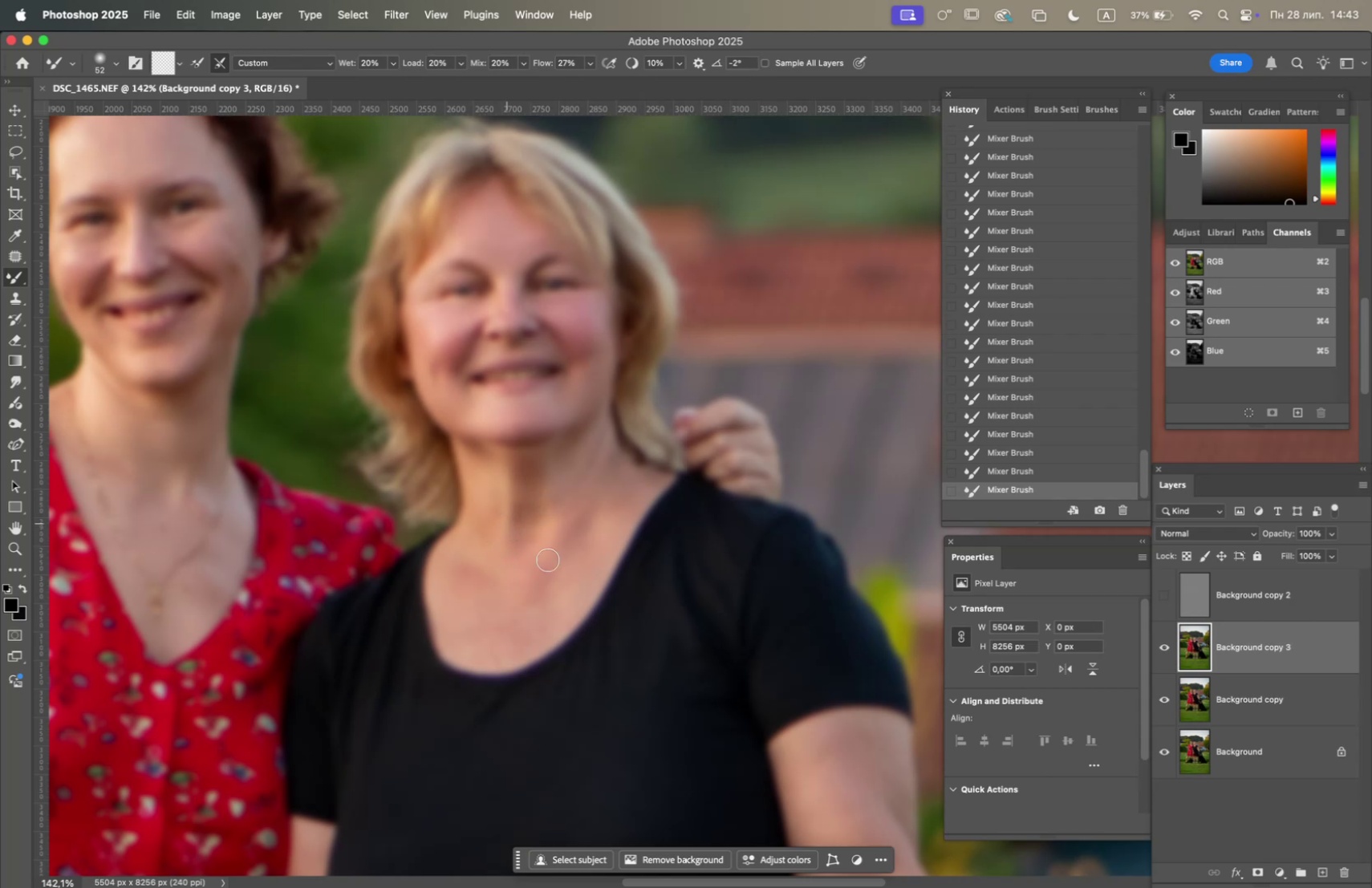 
left_click_drag(start_coordinate=[531, 556], to_coordinate=[493, 528])
 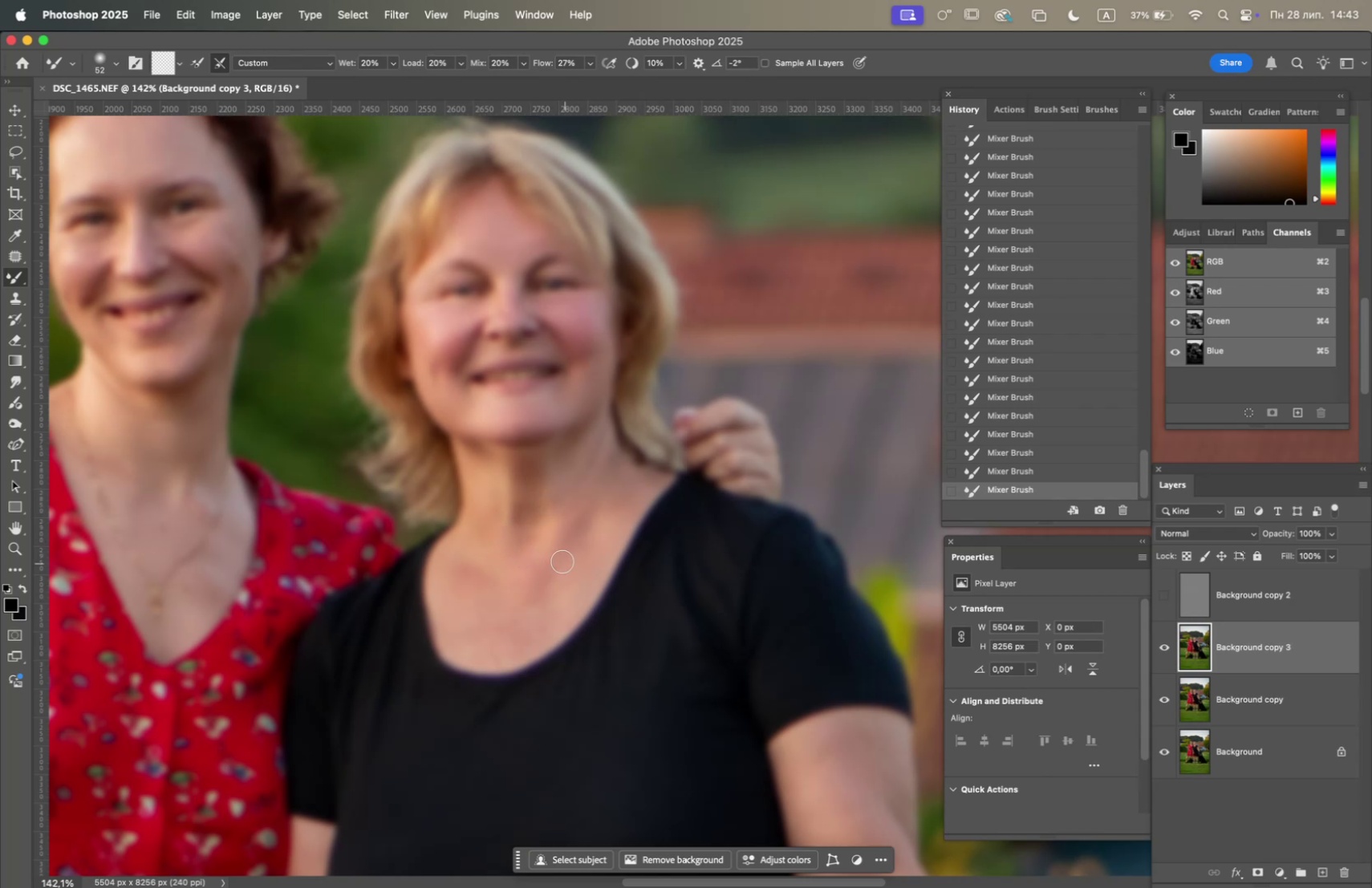 
left_click_drag(start_coordinate=[537, 550], to_coordinate=[534, 540])
 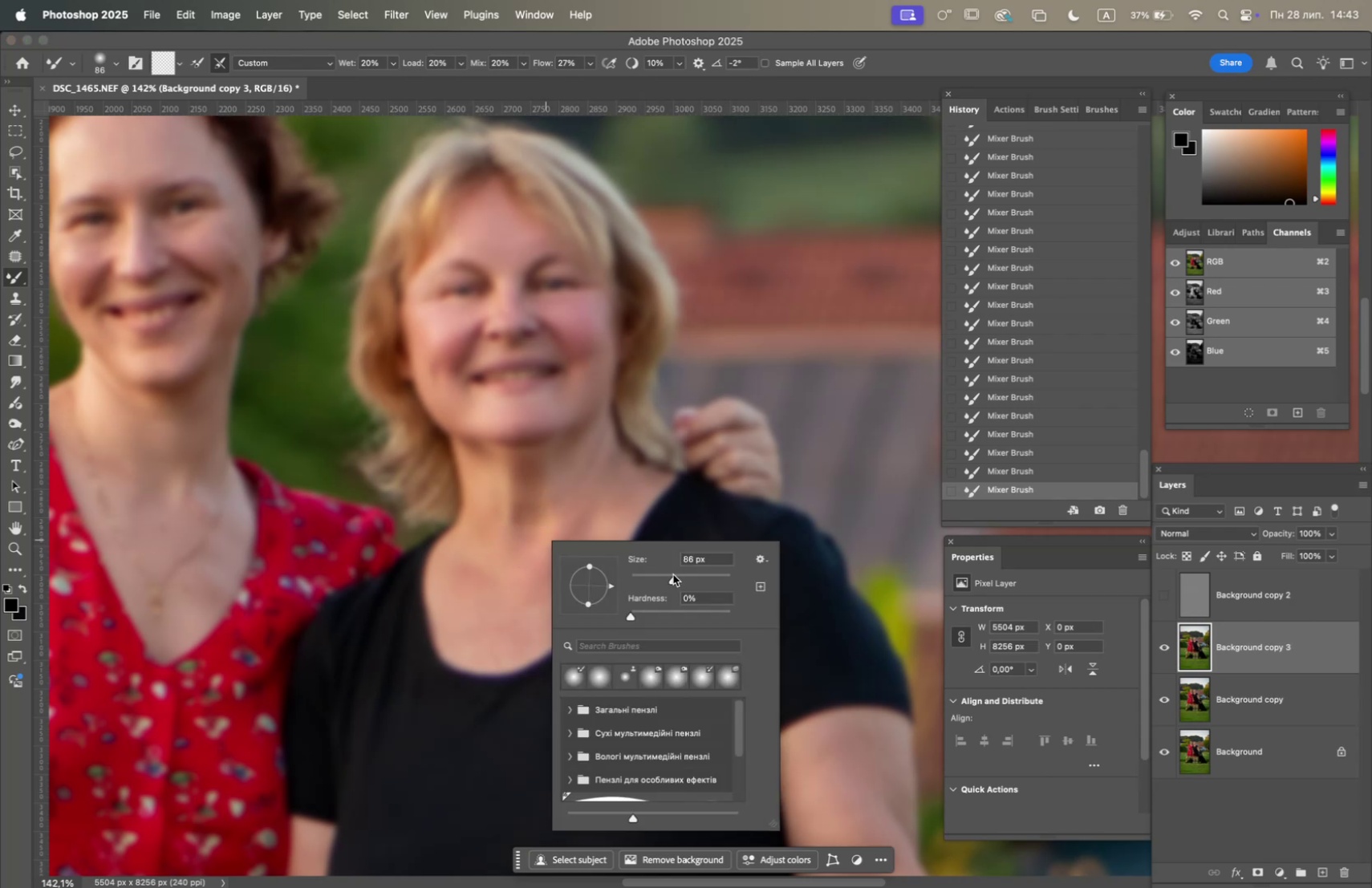 
left_click_drag(start_coordinate=[508, 509], to_coordinate=[504, 497])
 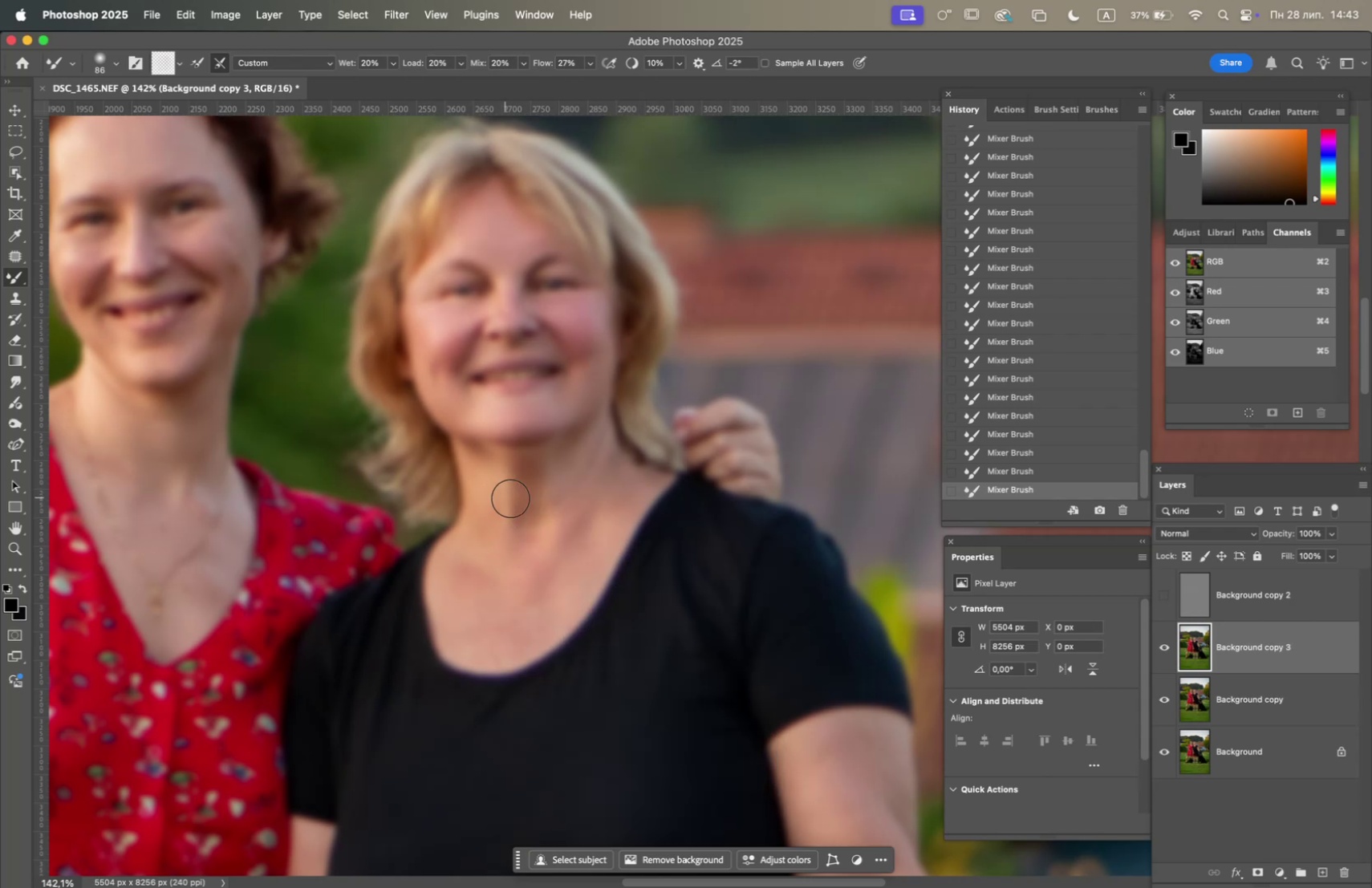 
left_click_drag(start_coordinate=[528, 501], to_coordinate=[509, 513])
 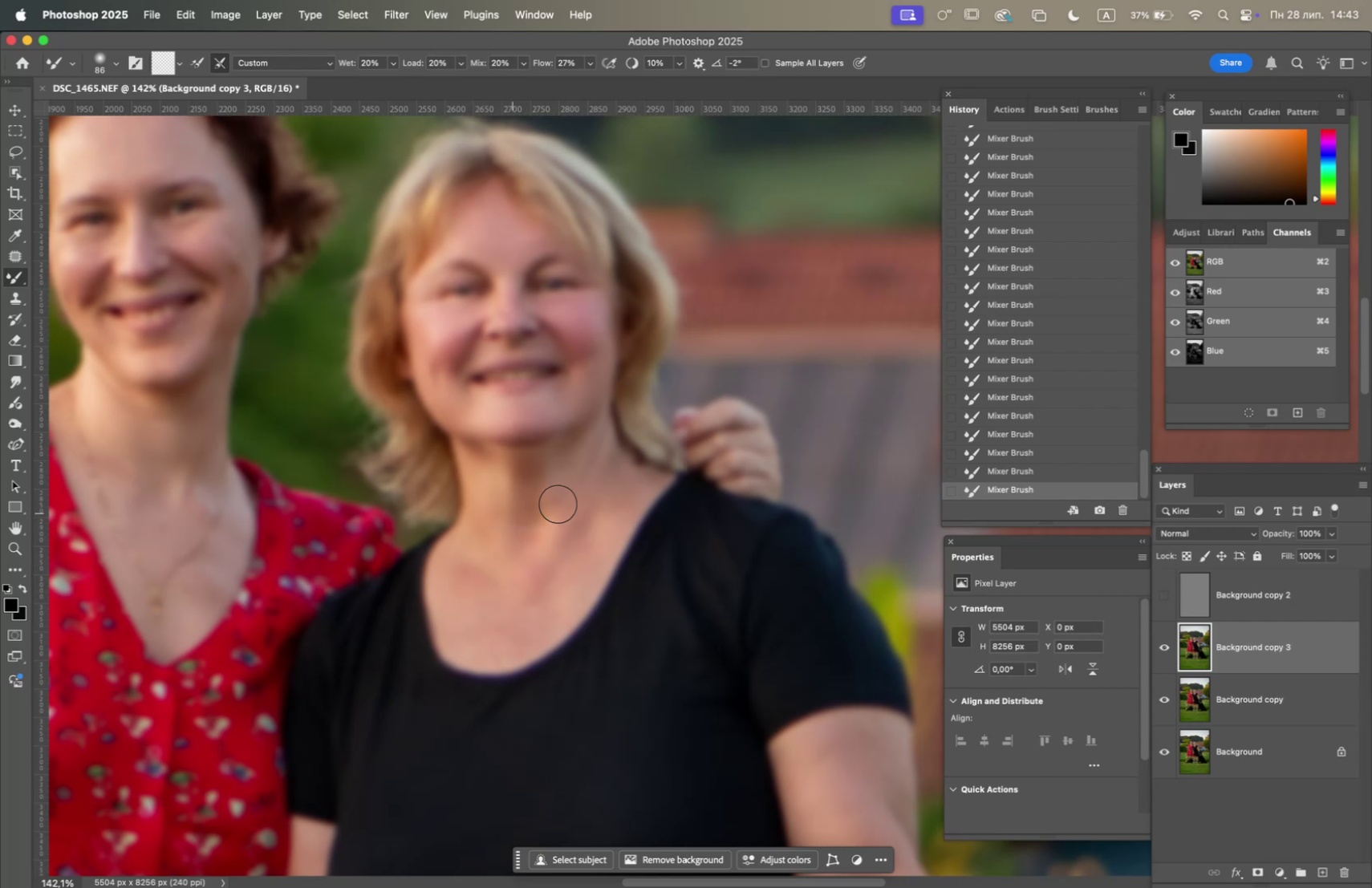 
left_click_drag(start_coordinate=[558, 501], to_coordinate=[556, 506])
 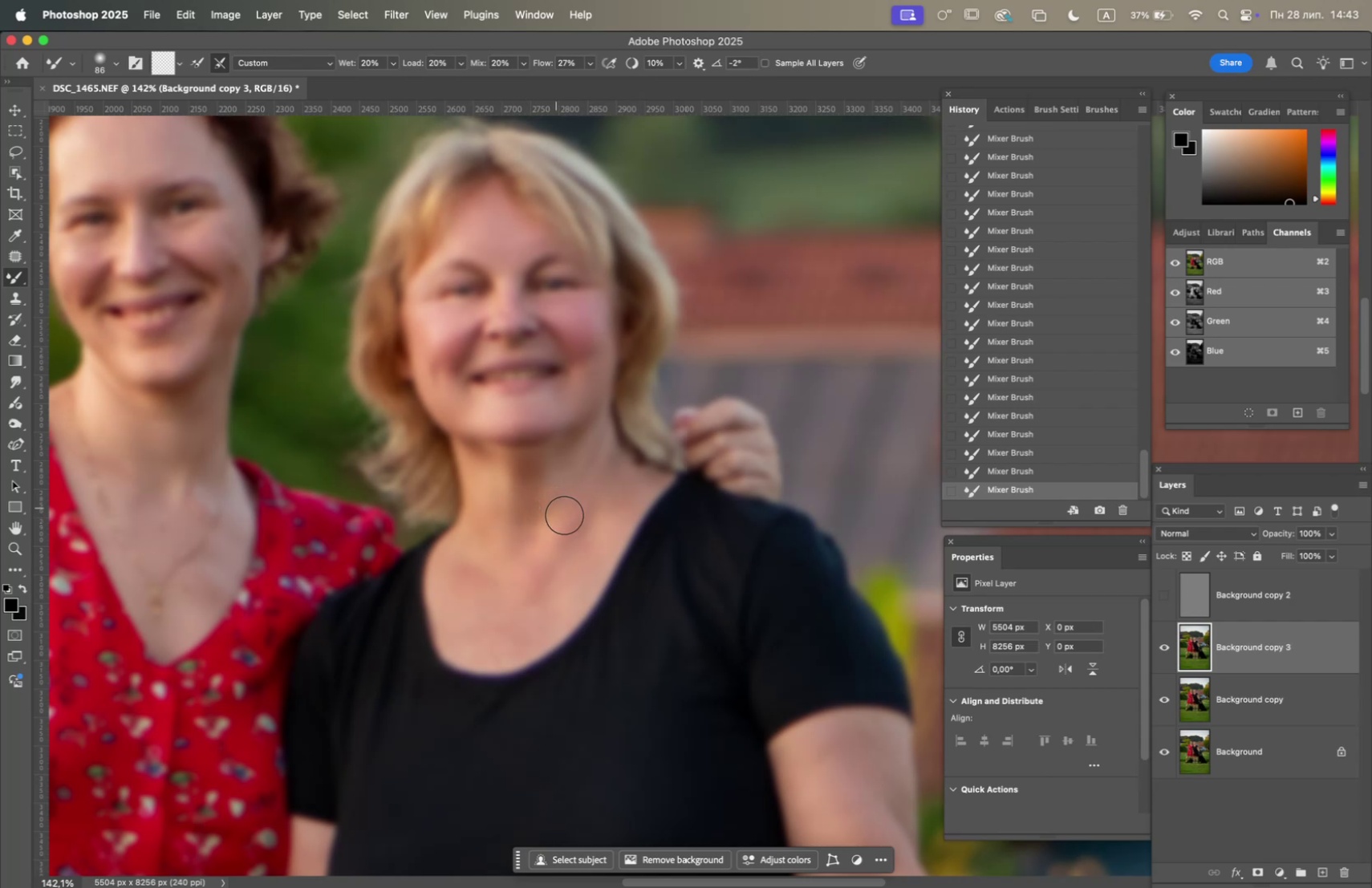 
left_click_drag(start_coordinate=[562, 541], to_coordinate=[567, 535])
 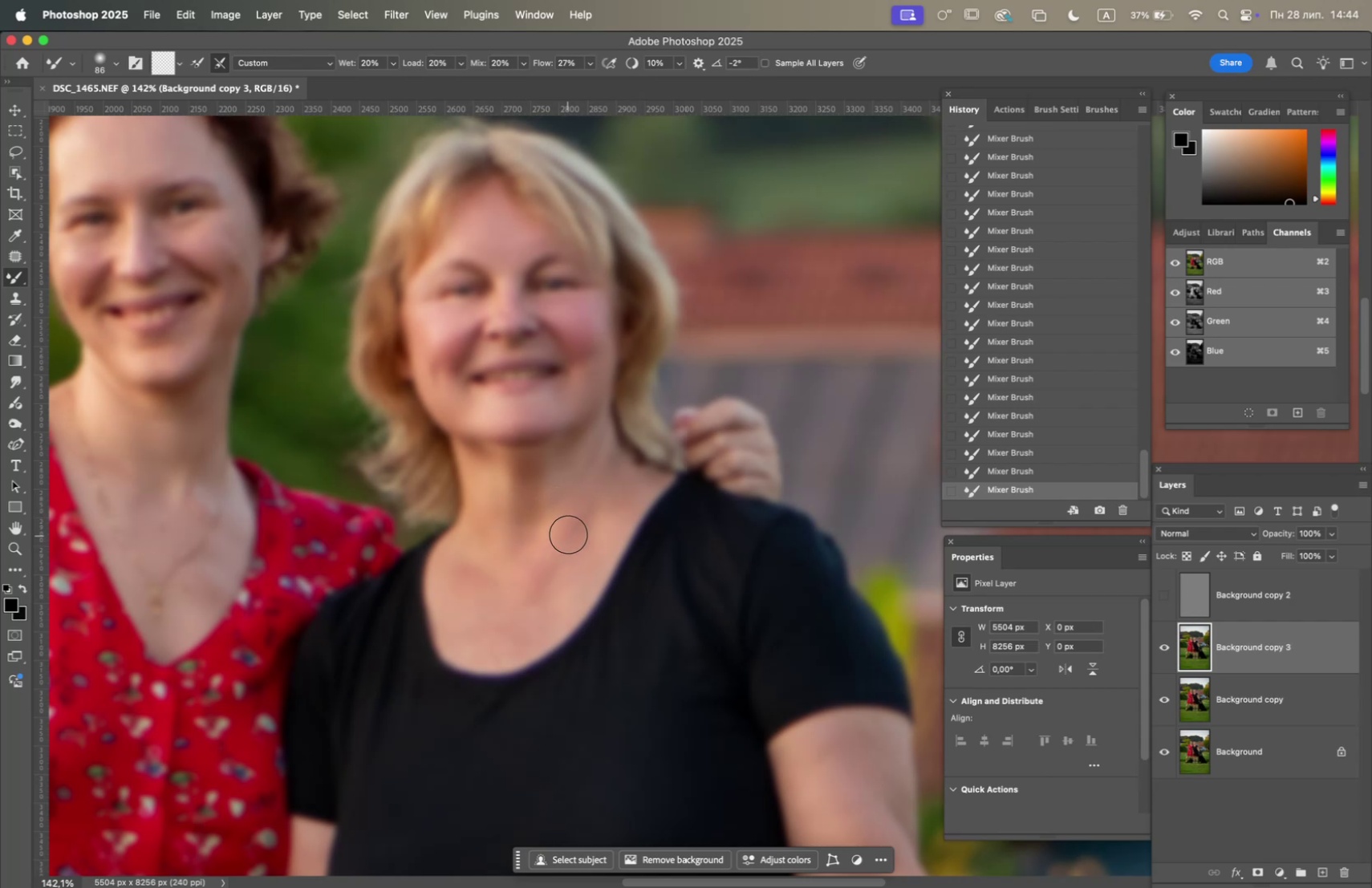 
left_click_drag(start_coordinate=[566, 527], to_coordinate=[585, 518])
 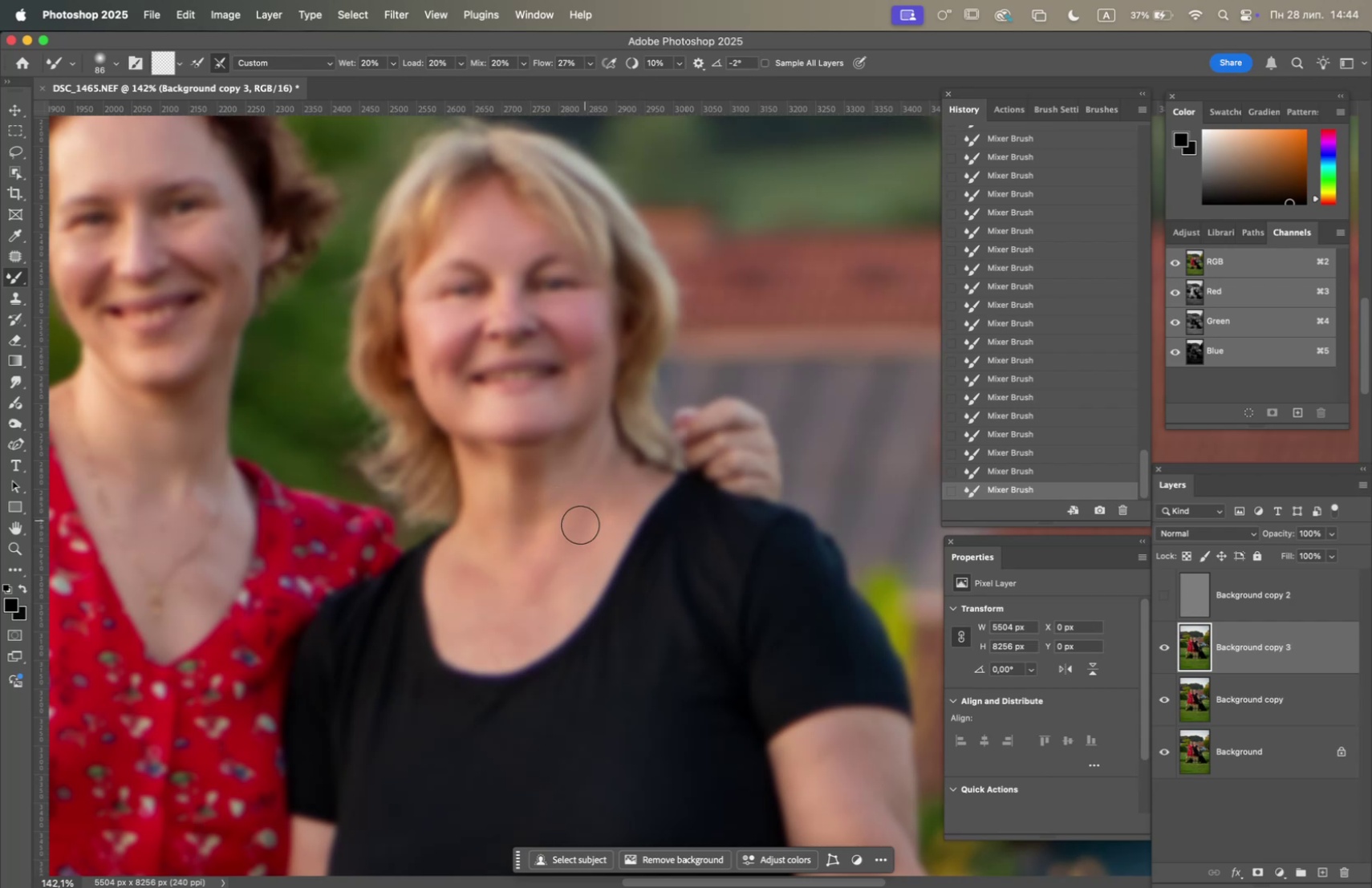 
left_click_drag(start_coordinate=[570, 553], to_coordinate=[541, 586])
 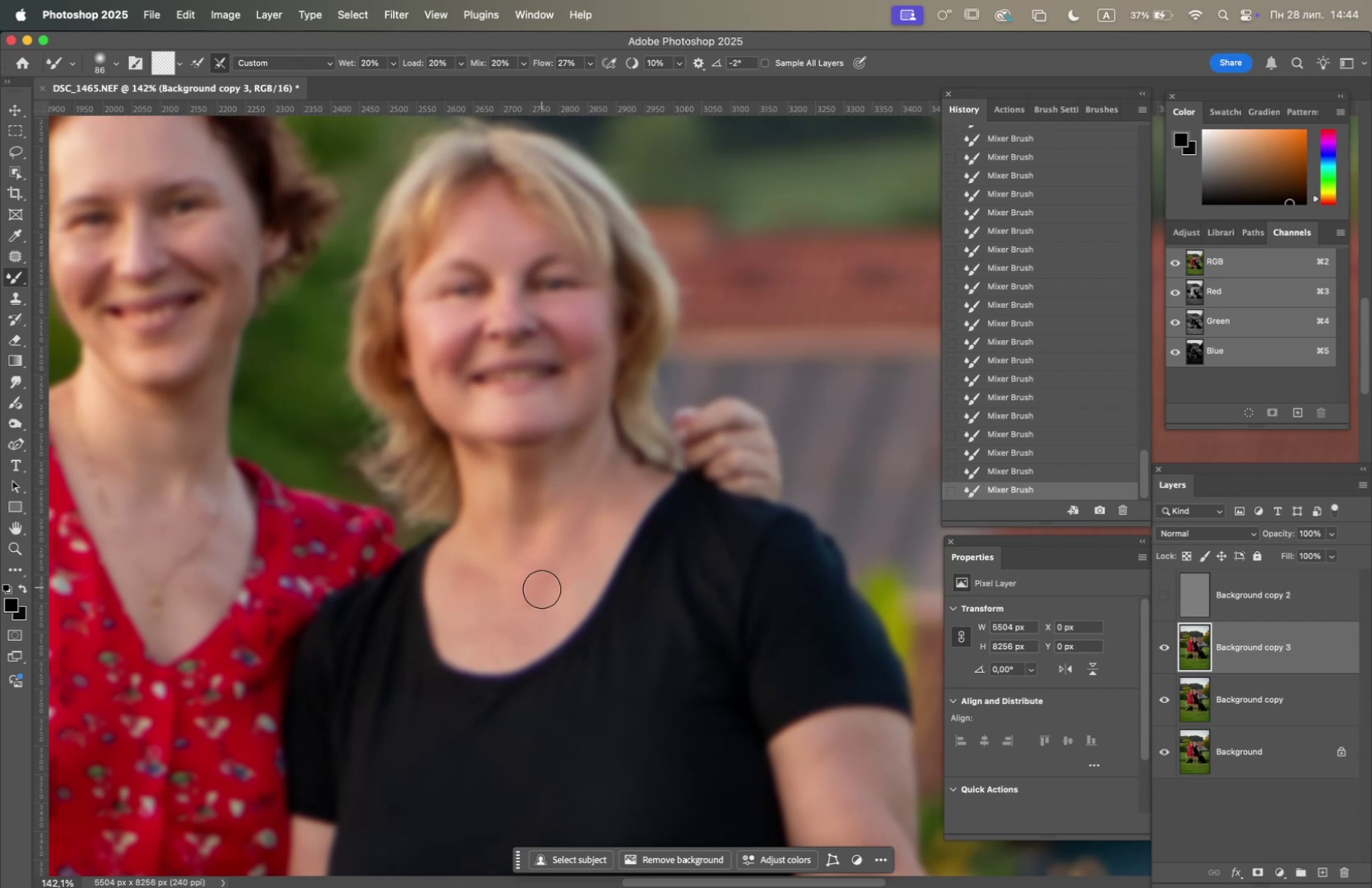 
left_click_drag(start_coordinate=[539, 612], to_coordinate=[522, 614])
 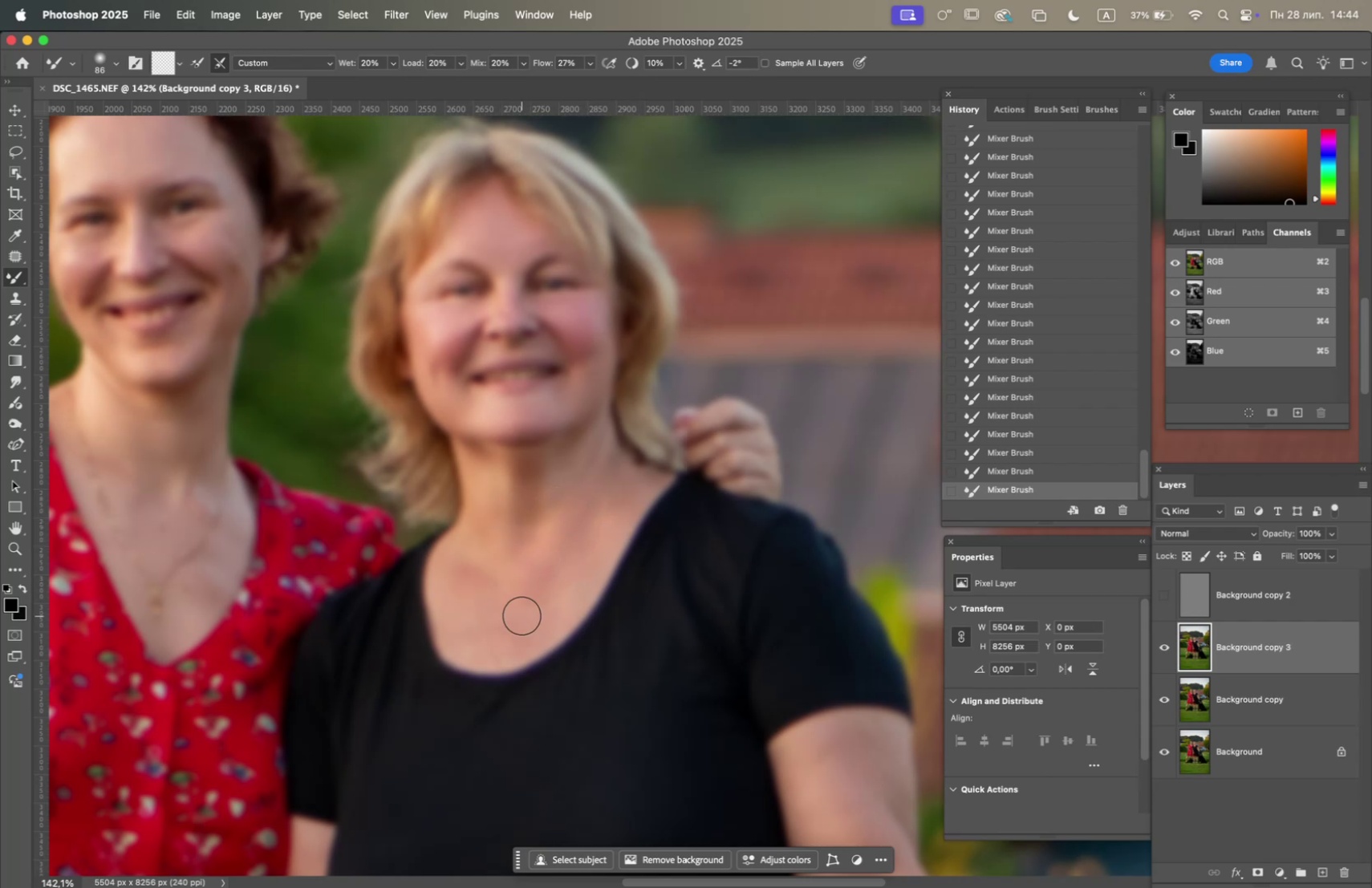 
left_click_drag(start_coordinate=[517, 622], to_coordinate=[464, 622])
 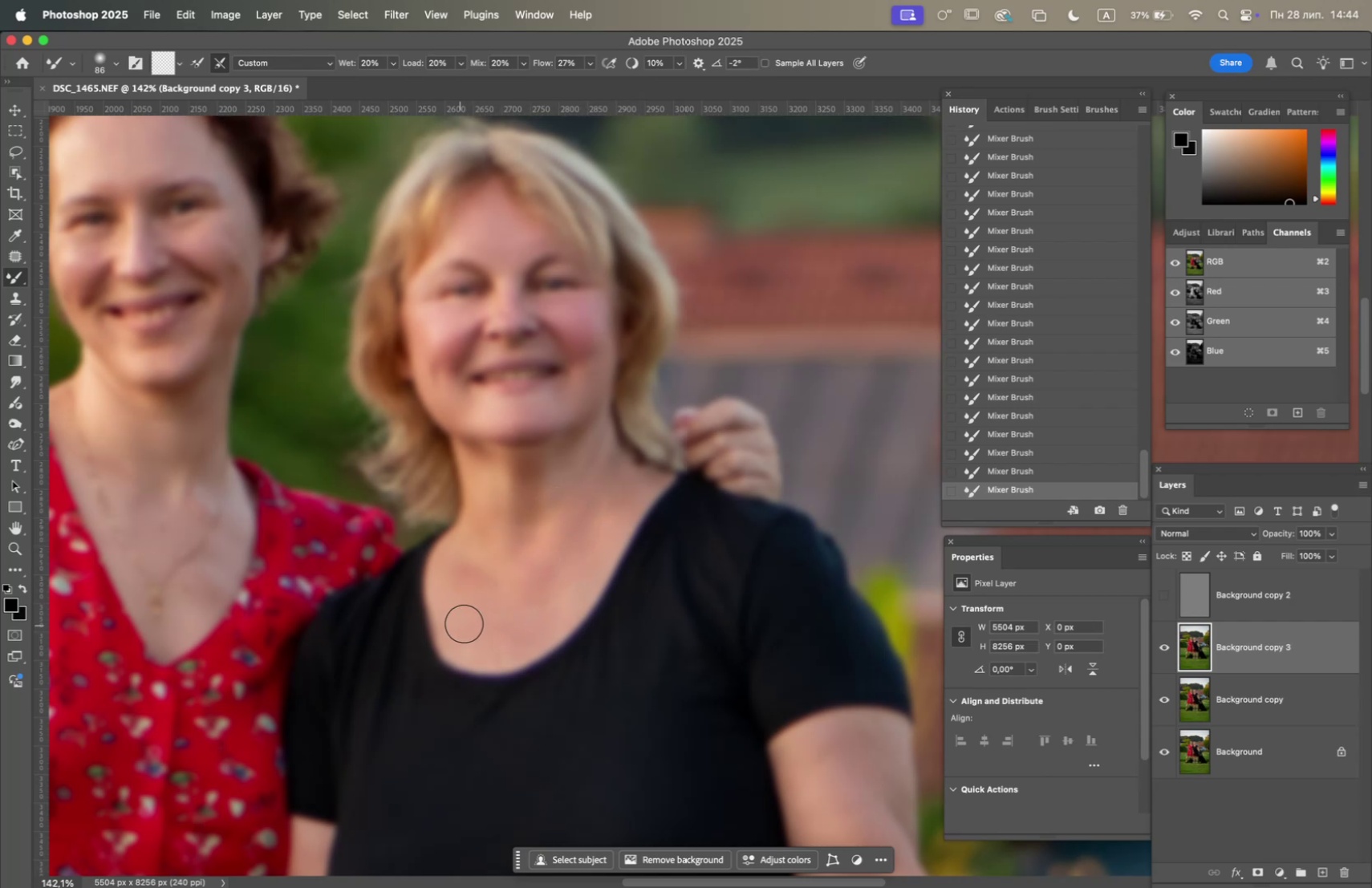 
left_click_drag(start_coordinate=[463, 622], to_coordinate=[523, 631])
 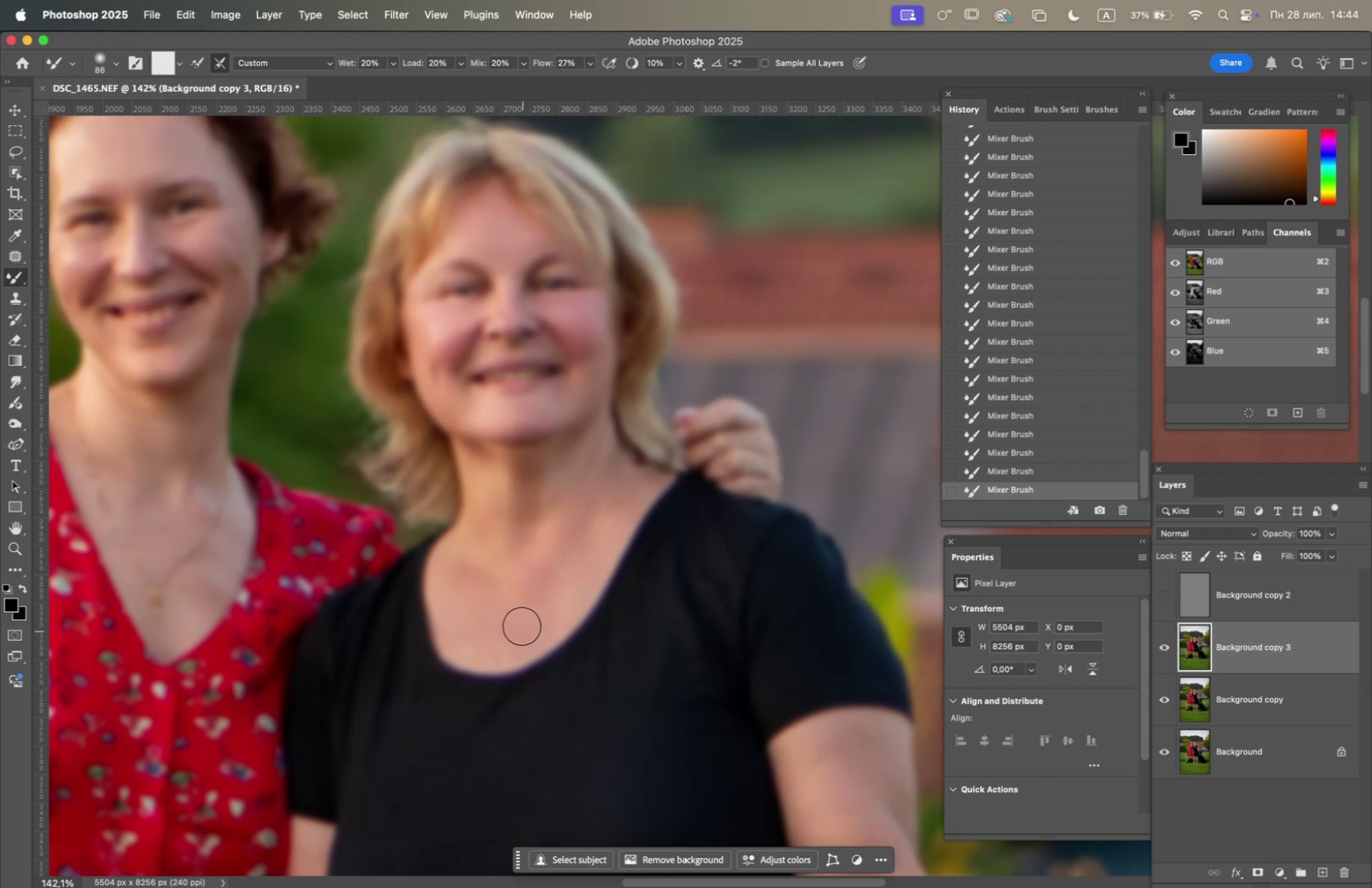 
left_click_drag(start_coordinate=[521, 616], to_coordinate=[459, 570])
 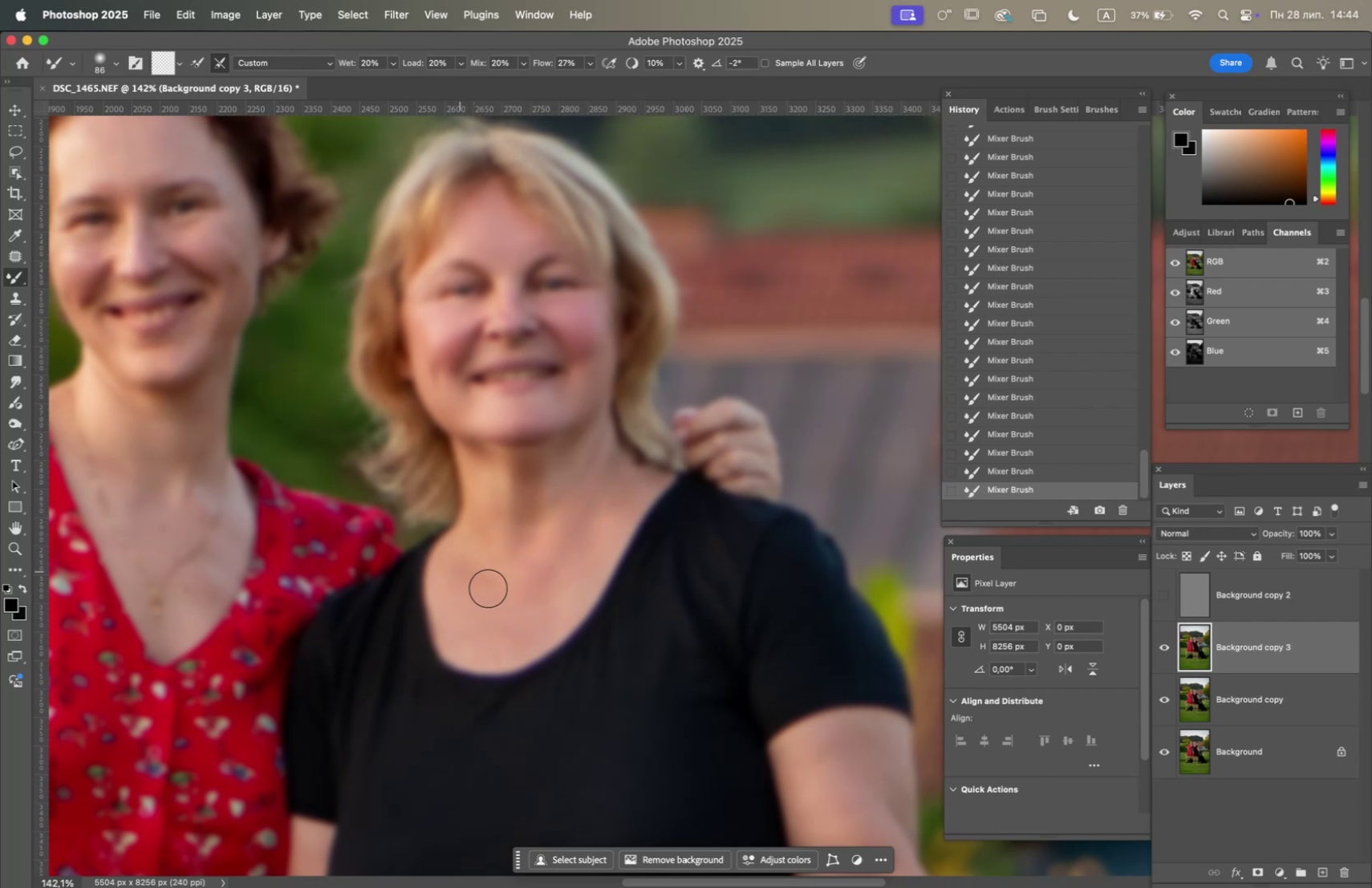 
left_click_drag(start_coordinate=[519, 606], to_coordinate=[550, 585])
 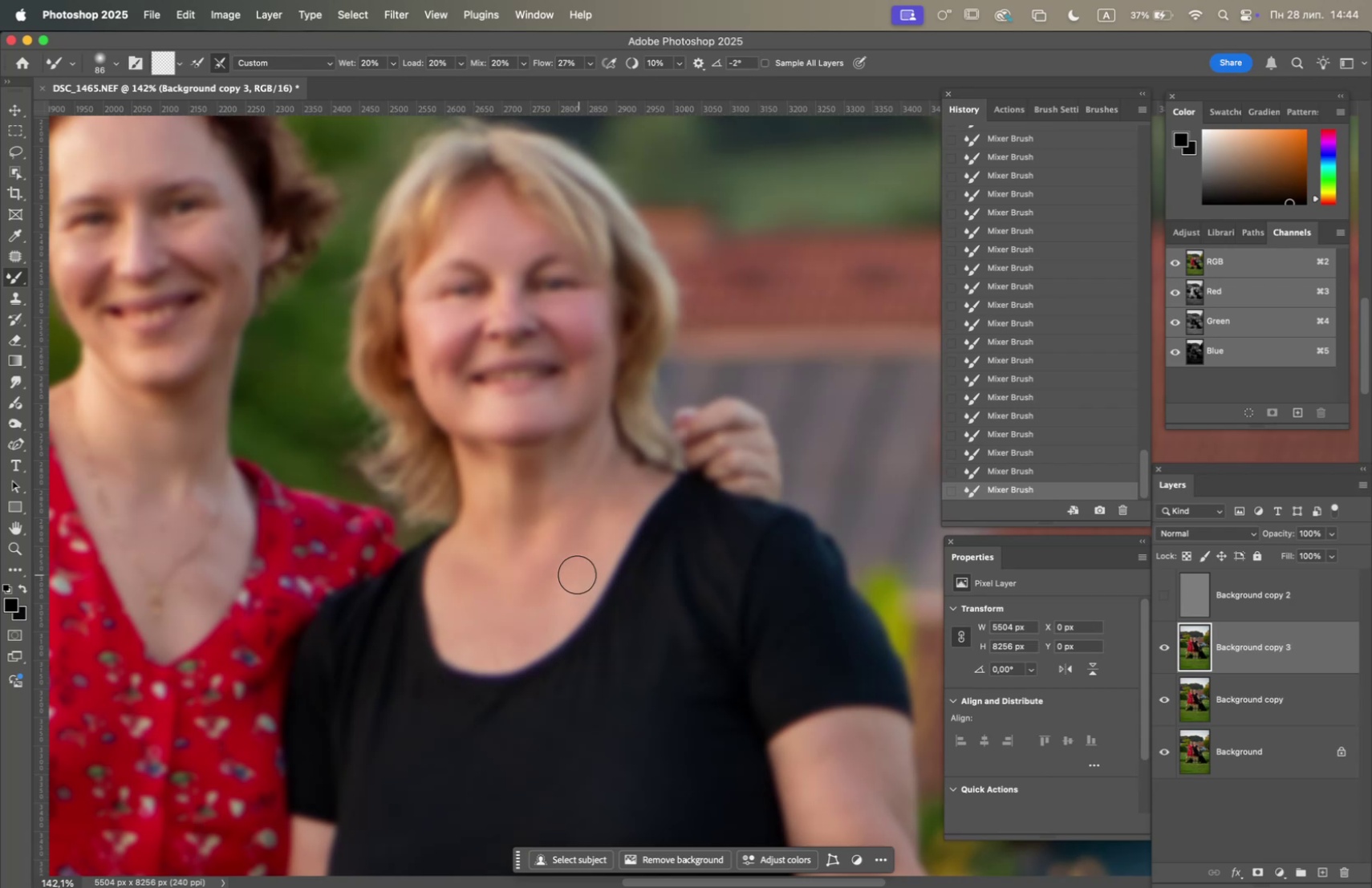 
left_click_drag(start_coordinate=[514, 598], to_coordinate=[461, 569])
 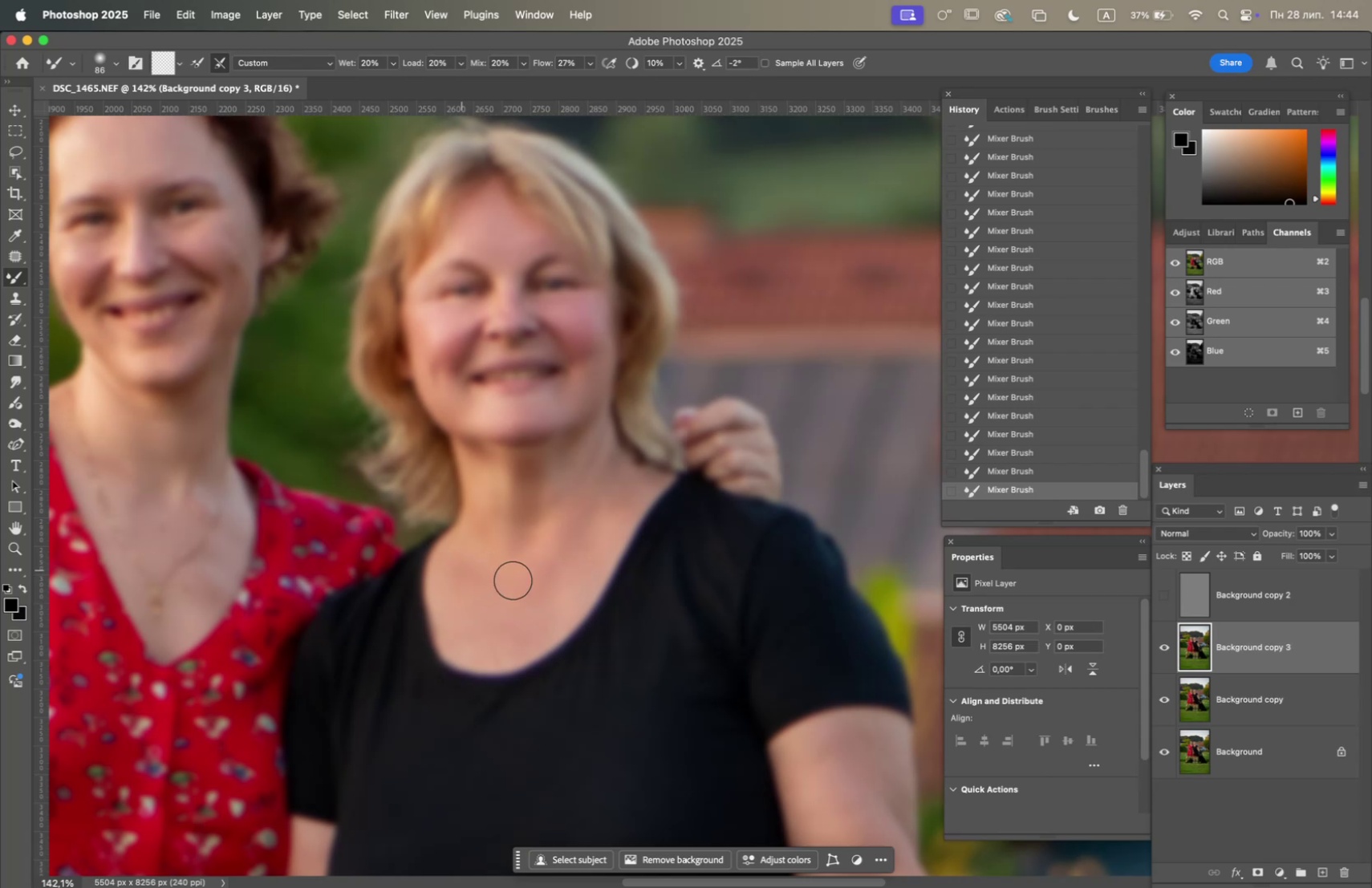 
left_click_drag(start_coordinate=[528, 583], to_coordinate=[513, 626])
 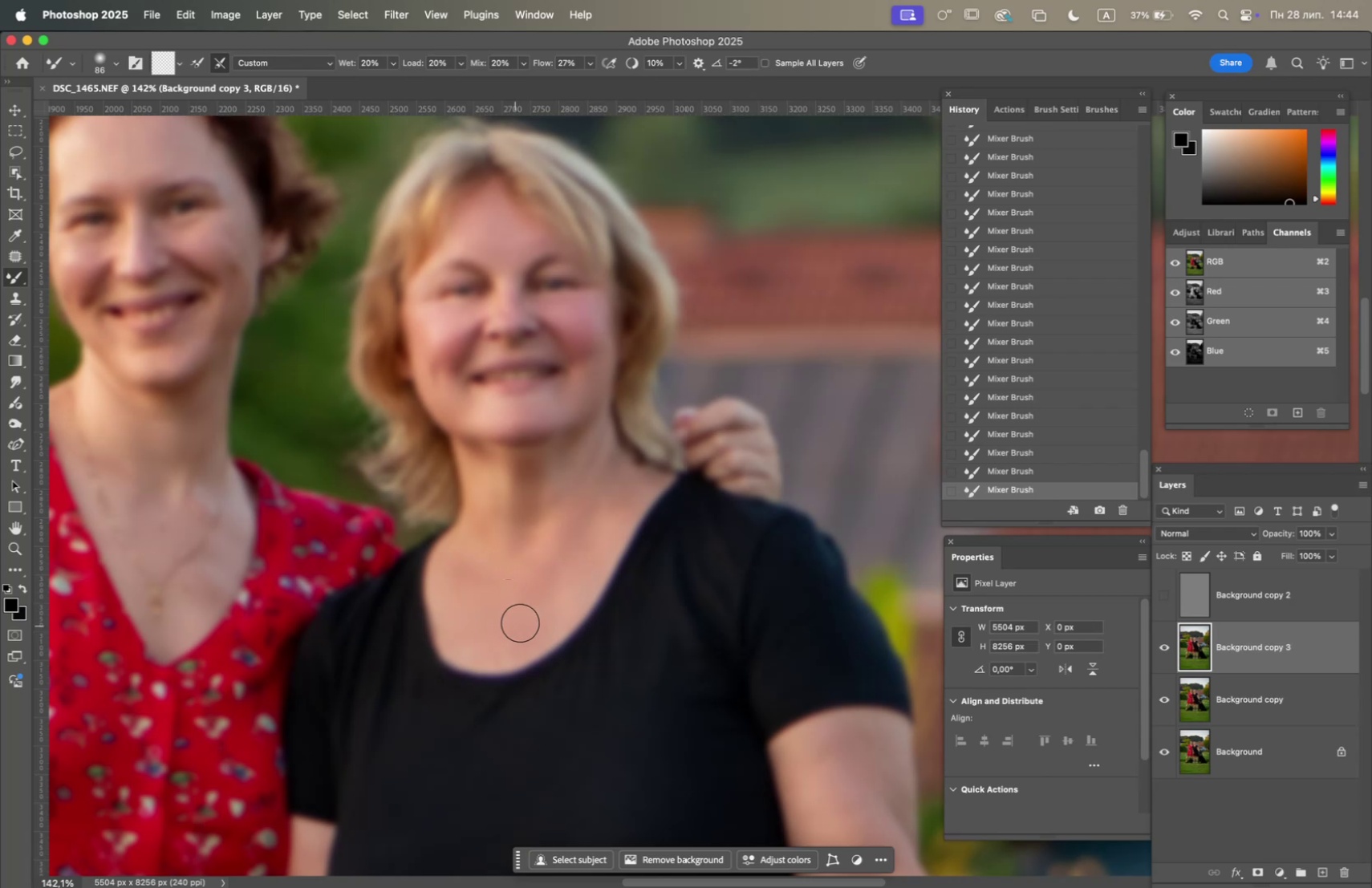 
left_click_drag(start_coordinate=[531, 618], to_coordinate=[569, 581])
 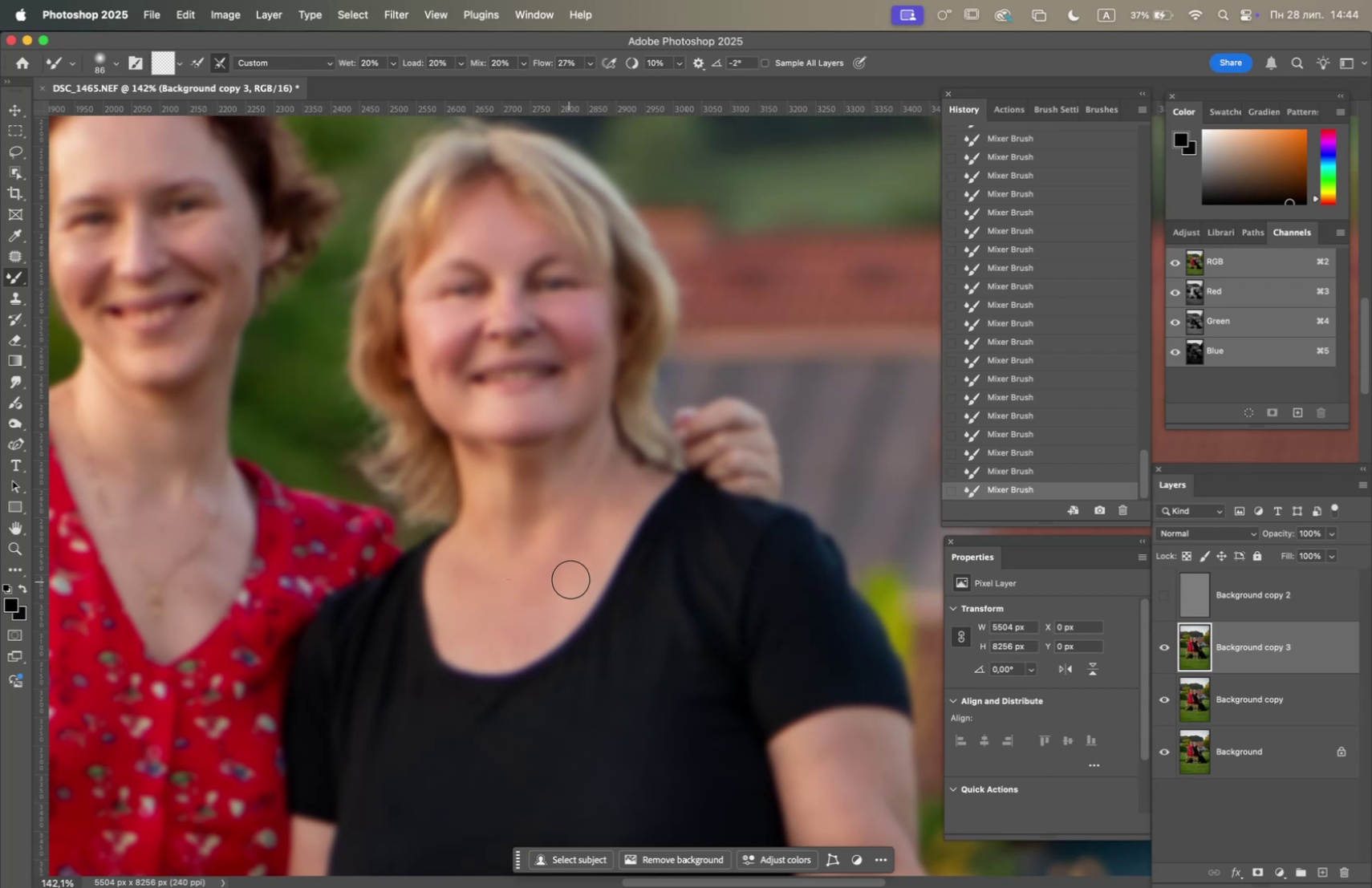 
left_click_drag(start_coordinate=[591, 549], to_coordinate=[595, 529])
 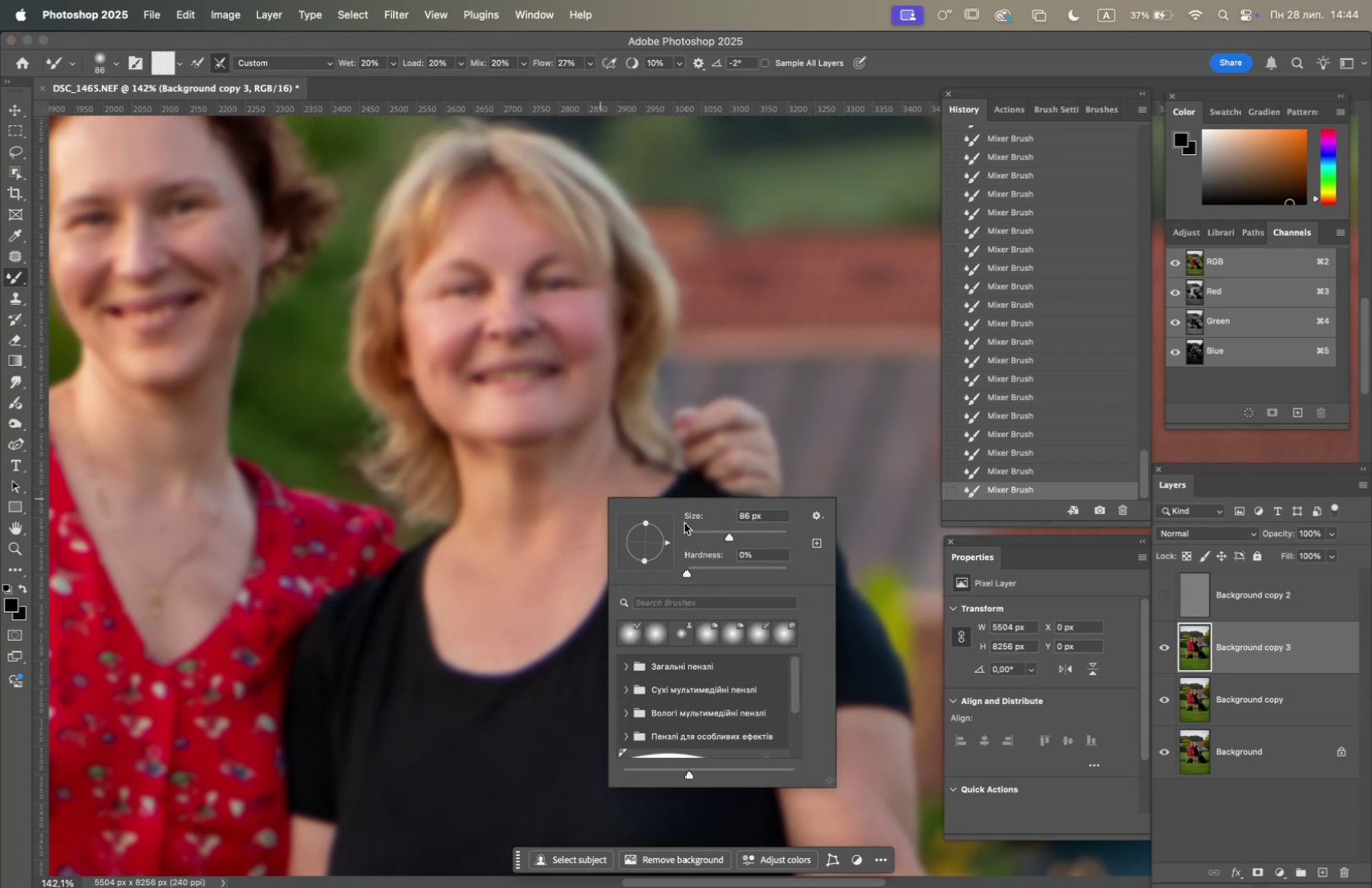 
left_click([716, 534])
 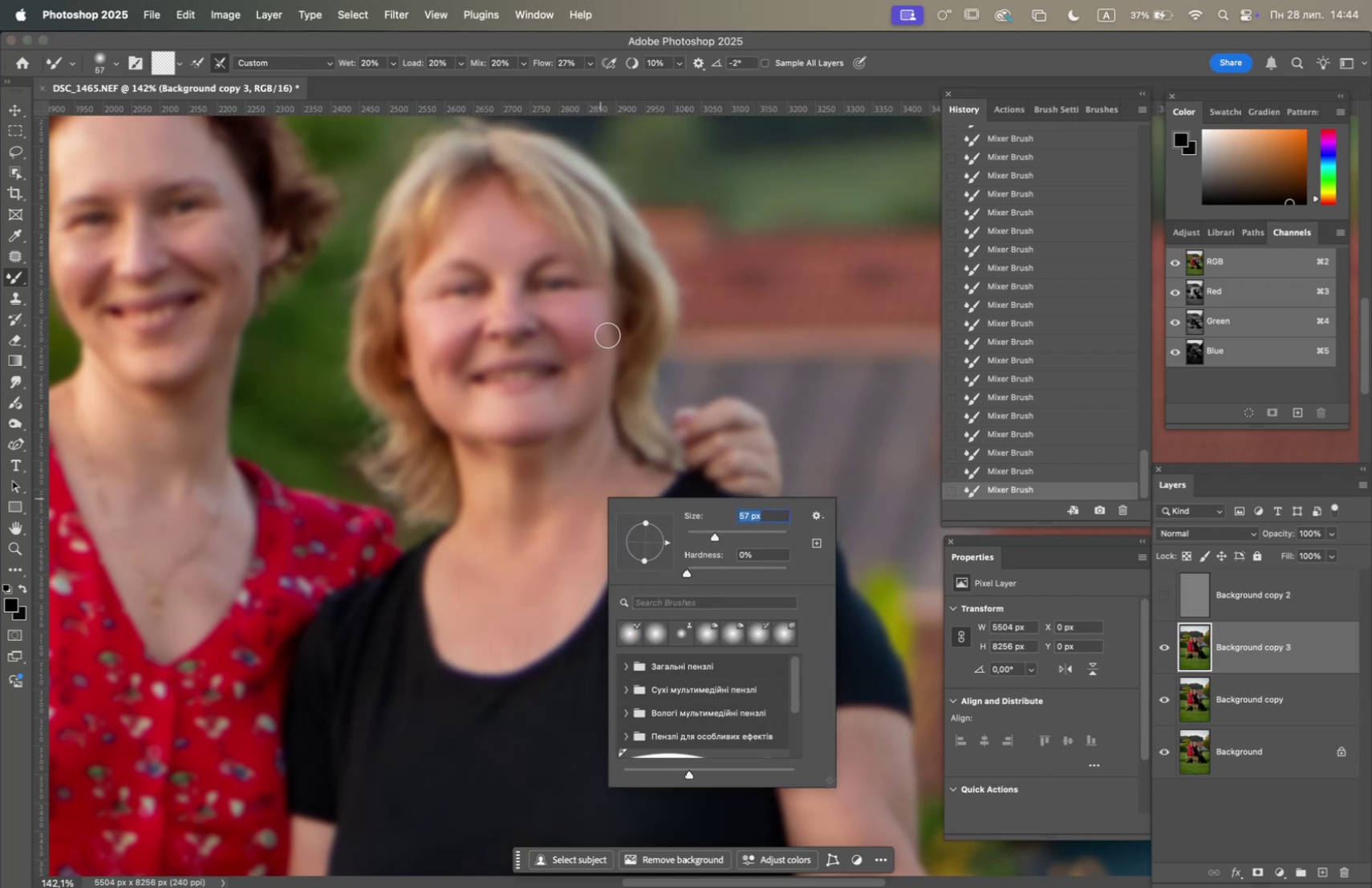 
left_click_drag(start_coordinate=[591, 338], to_coordinate=[586, 350])
 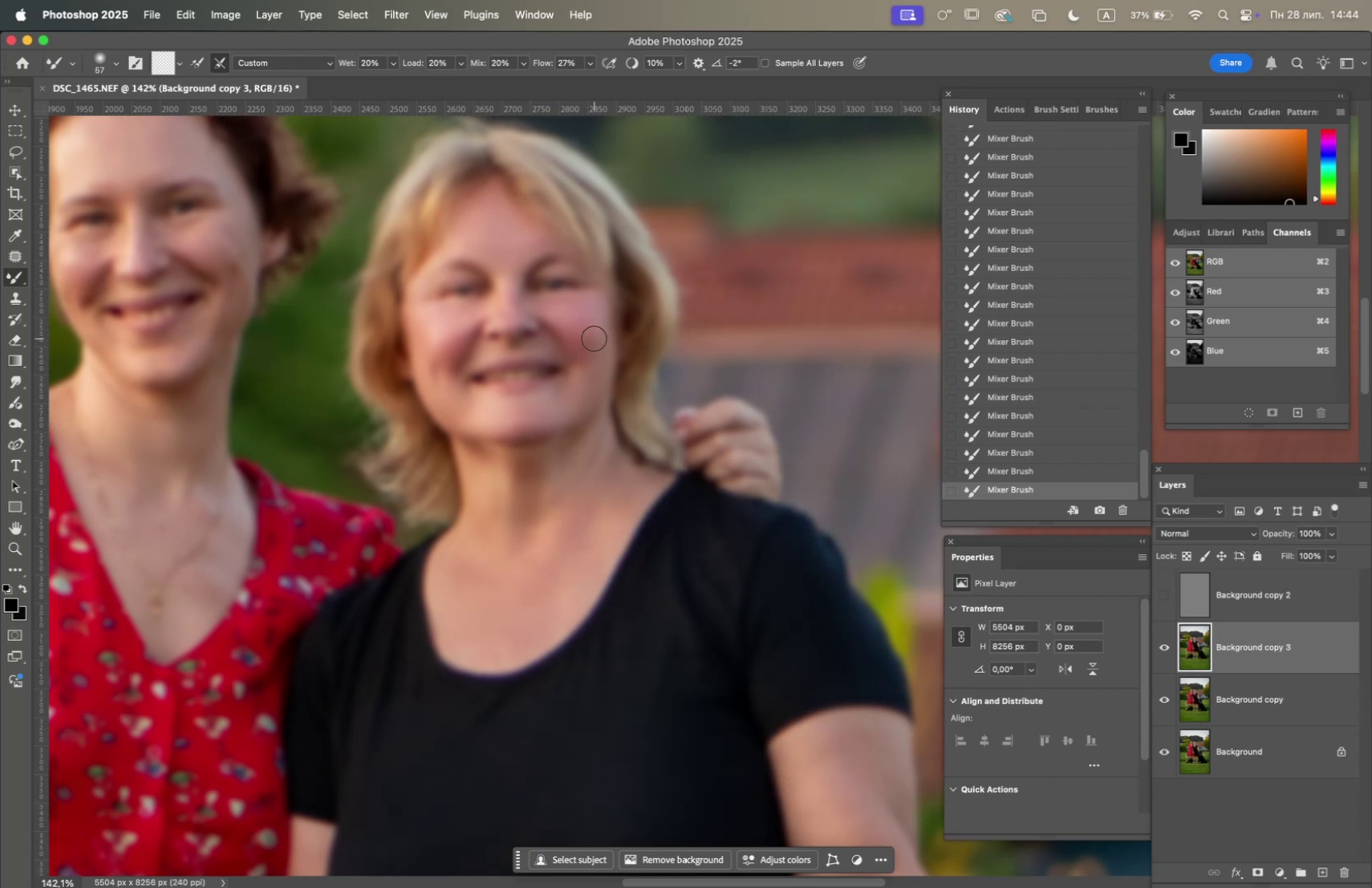 
left_click_drag(start_coordinate=[594, 323], to_coordinate=[593, 328])
 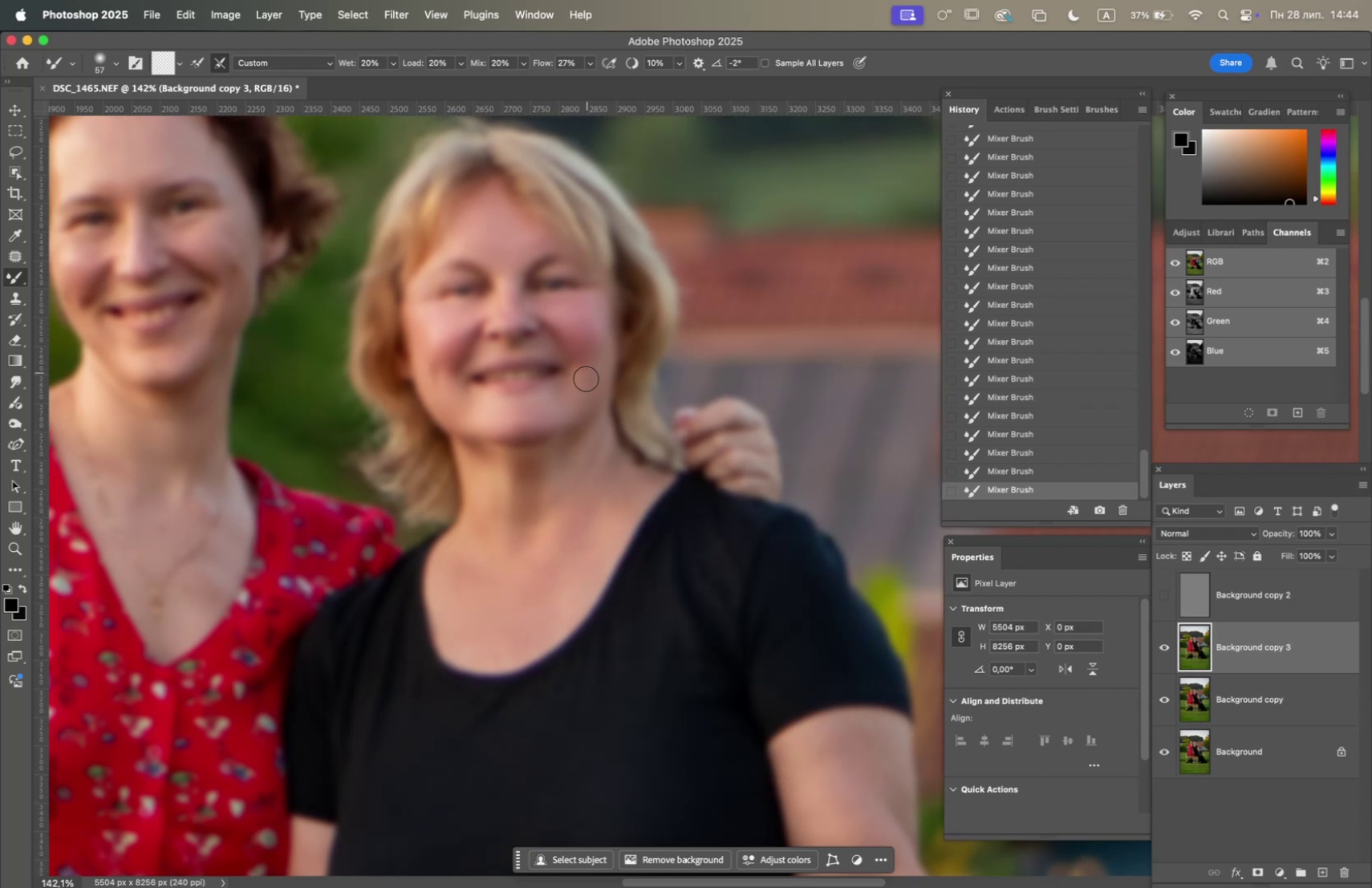 
left_click_drag(start_coordinate=[583, 390], to_coordinate=[584, 371])
 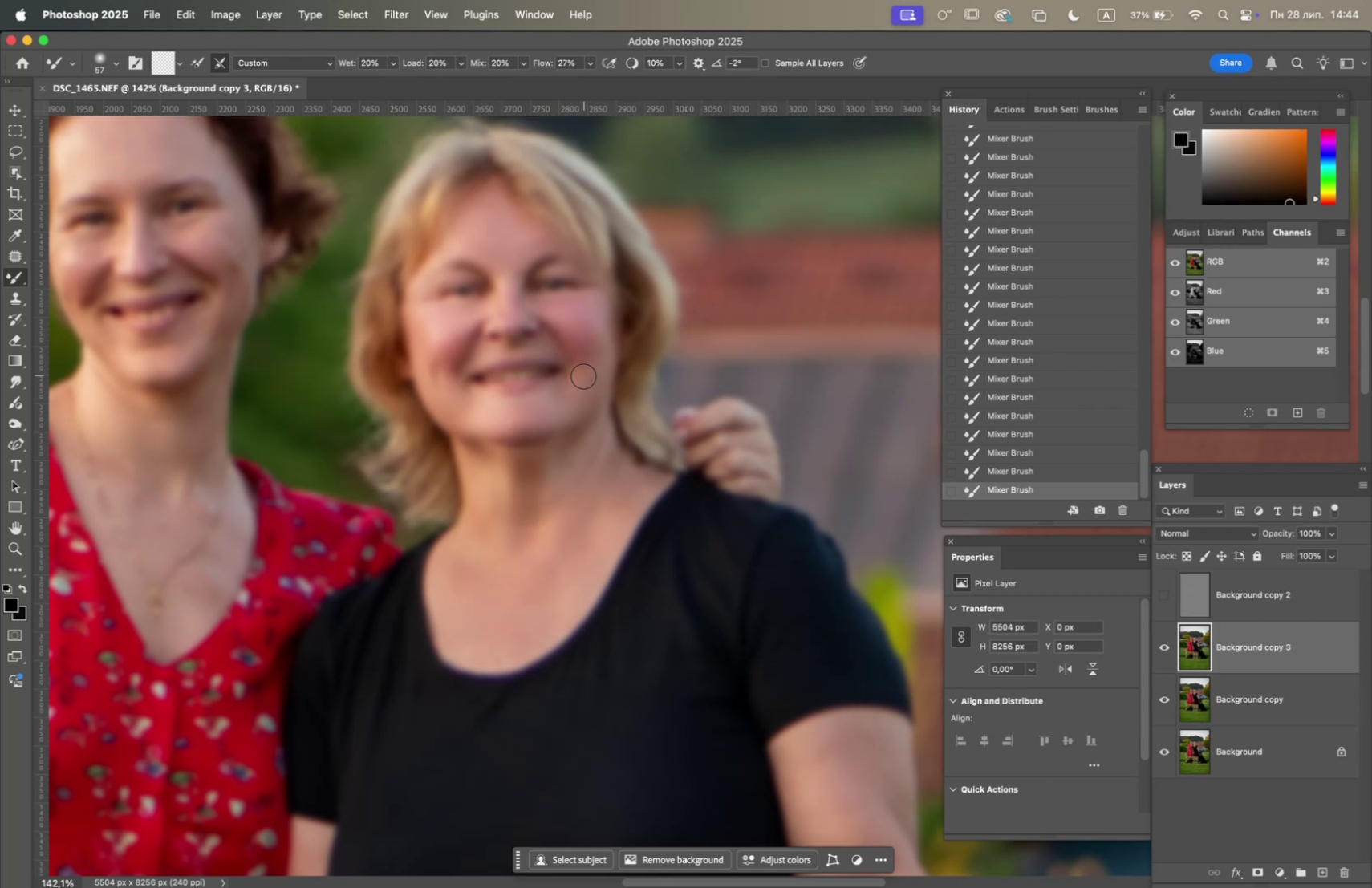 
left_click_drag(start_coordinate=[585, 368], to_coordinate=[583, 373])
 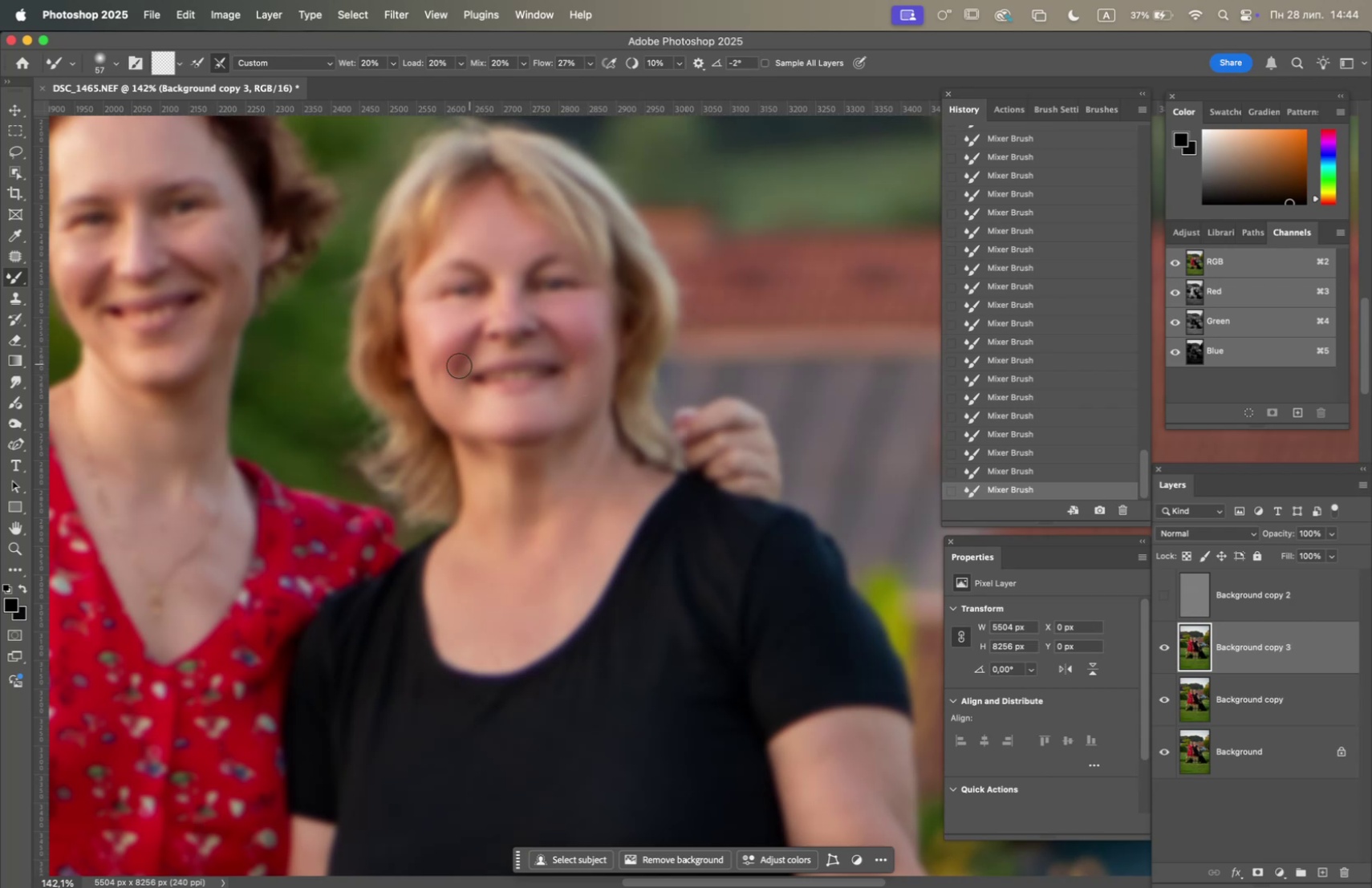 
left_click_drag(start_coordinate=[444, 391], to_coordinate=[432, 363])
 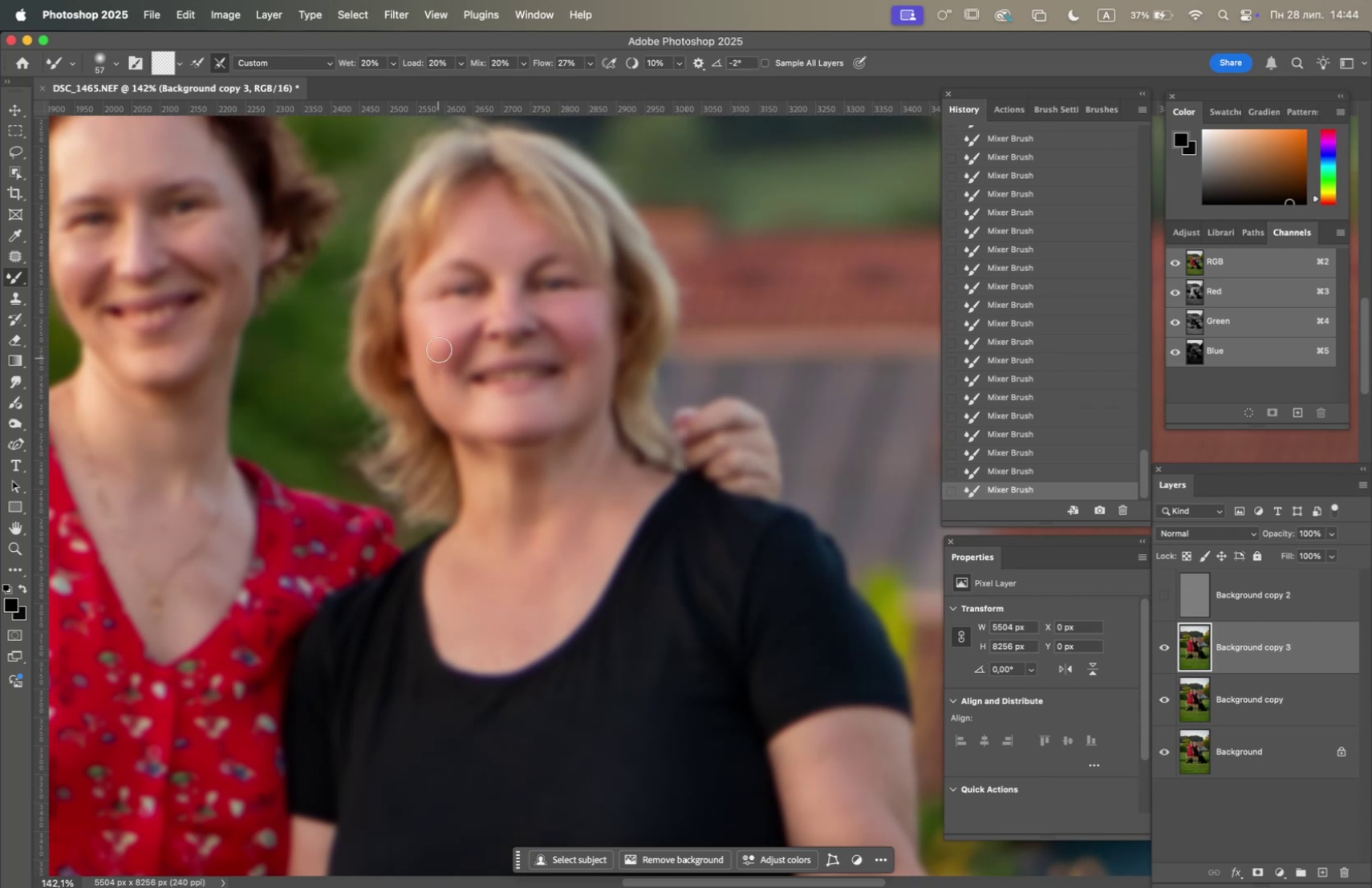 
left_click_drag(start_coordinate=[440, 330], to_coordinate=[432, 336])
 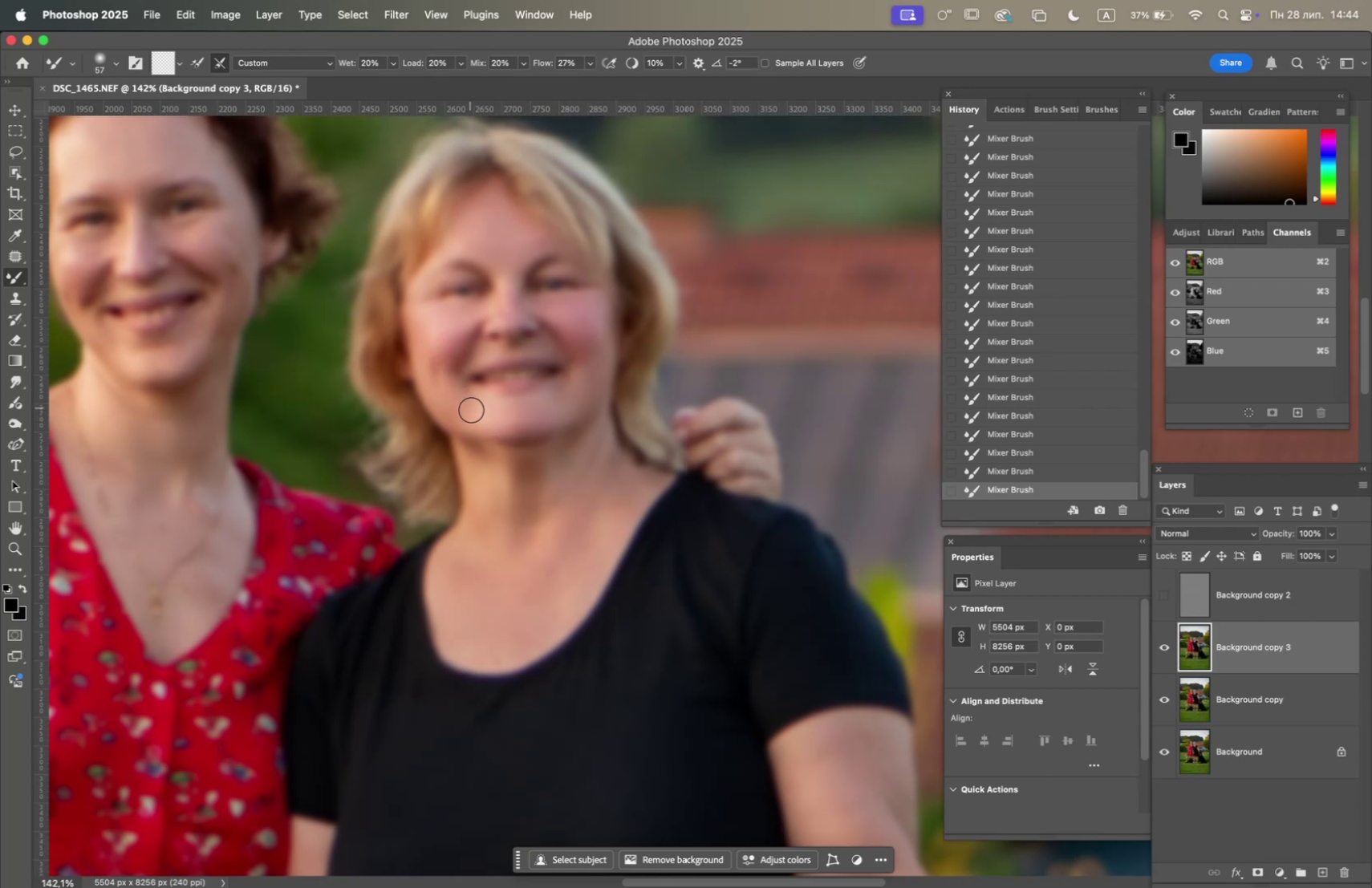 
left_click_drag(start_coordinate=[604, 483], to_coordinate=[596, 457])
 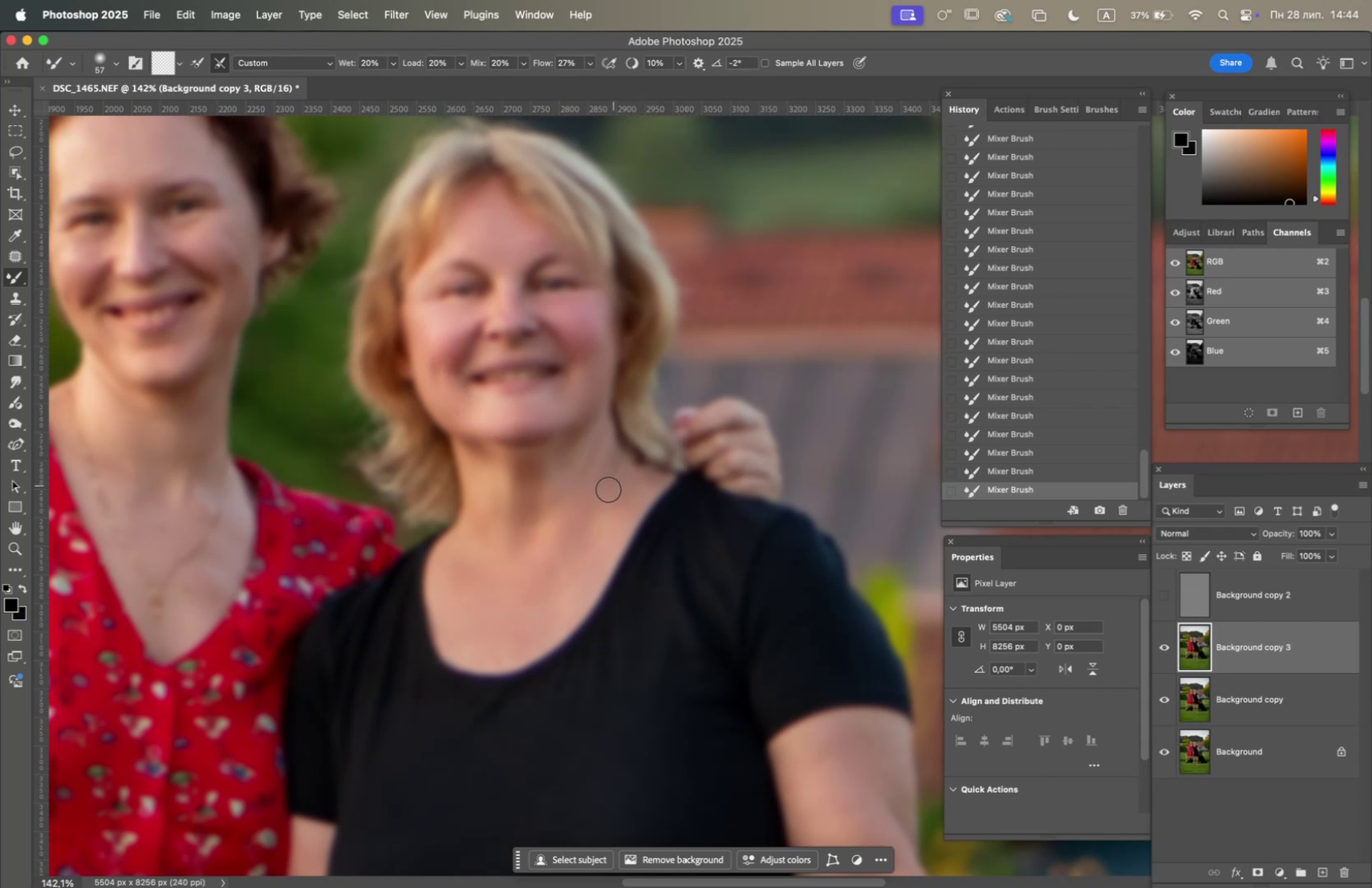 
left_click_drag(start_coordinate=[589, 456], to_coordinate=[572, 472])
 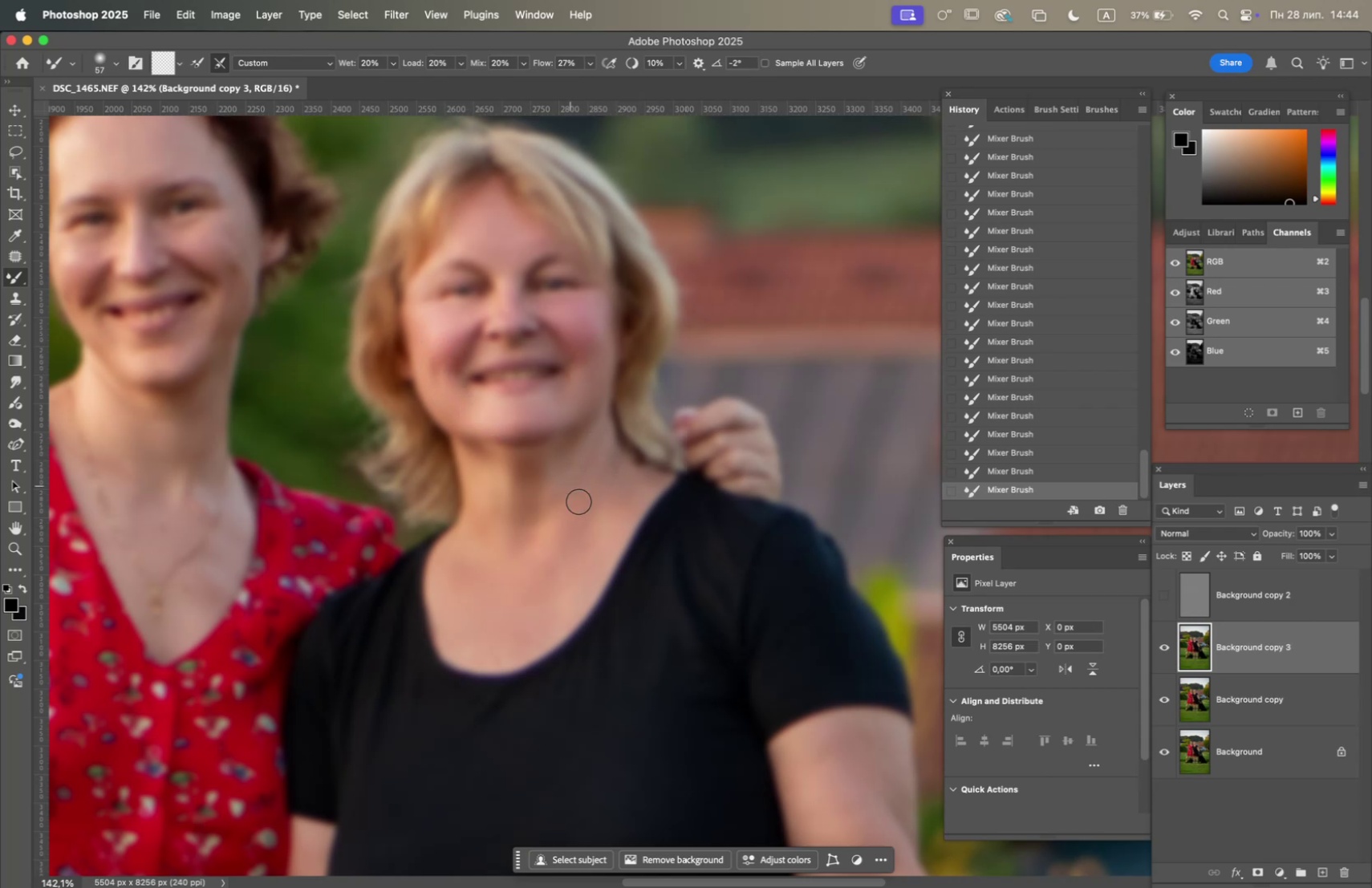 
left_click_drag(start_coordinate=[579, 499], to_coordinate=[580, 480])
 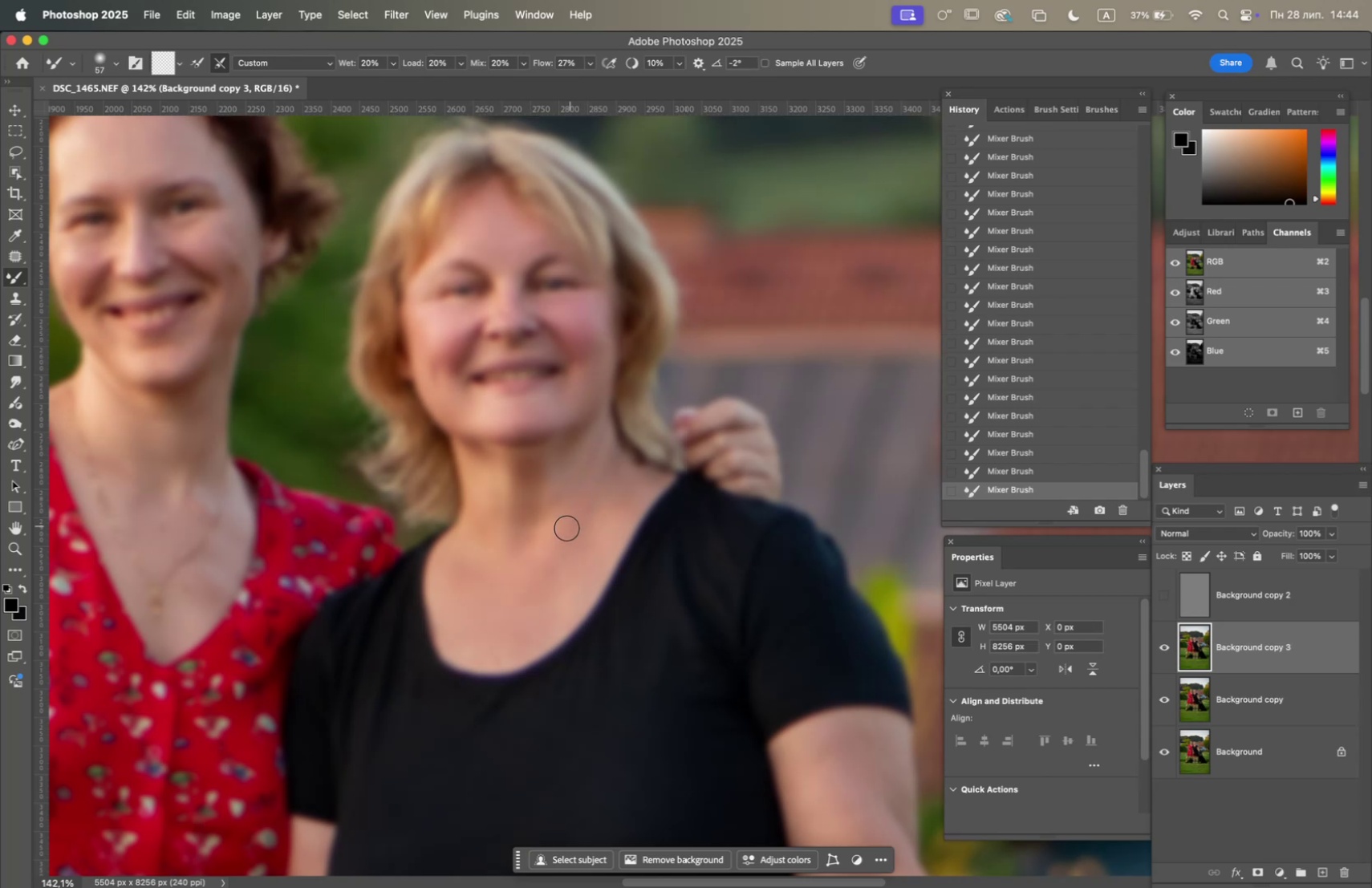 
left_click_drag(start_coordinate=[535, 524], to_coordinate=[554, 486])
 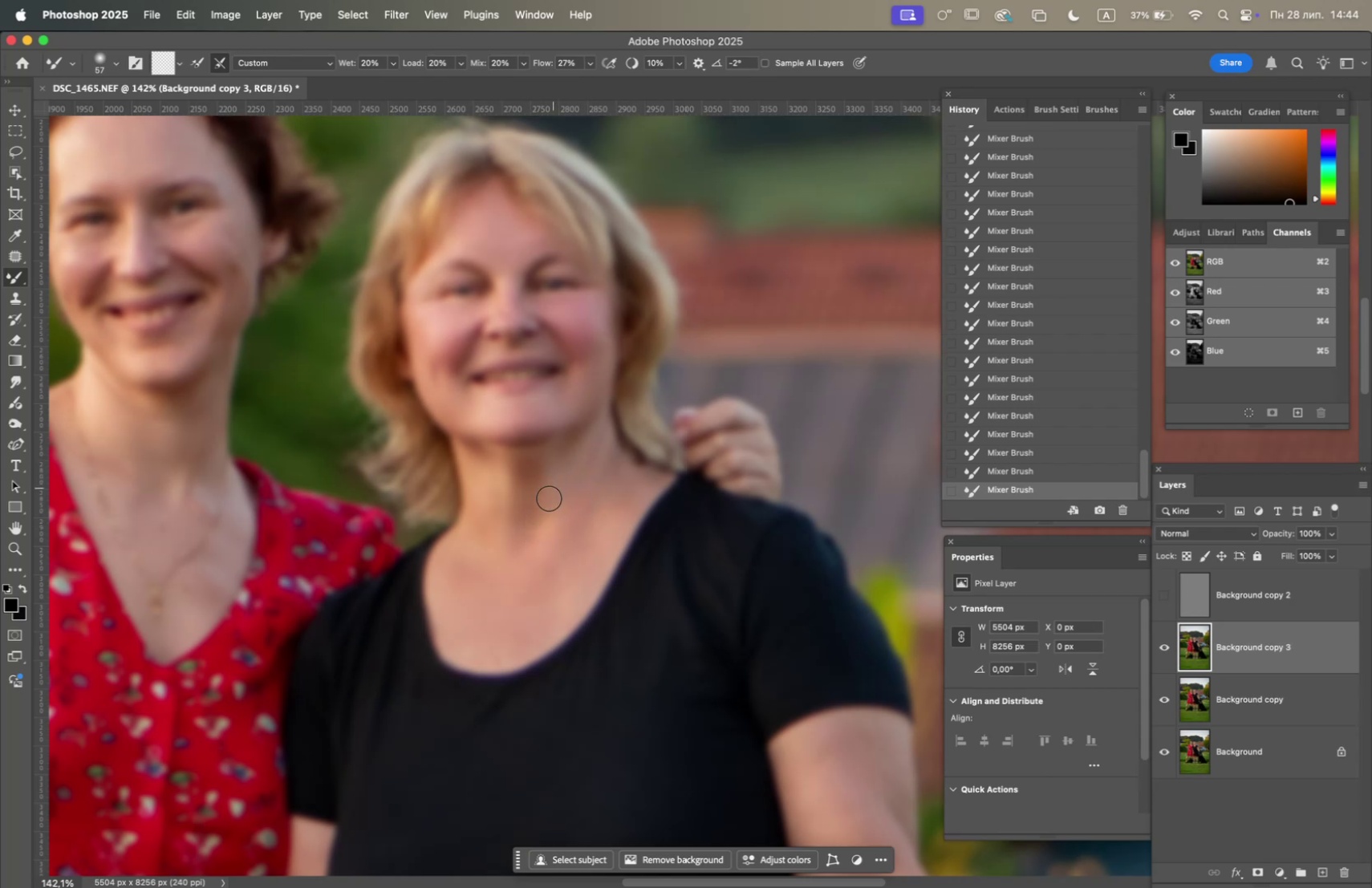 
left_click_drag(start_coordinate=[547, 503], to_coordinate=[548, 453])
 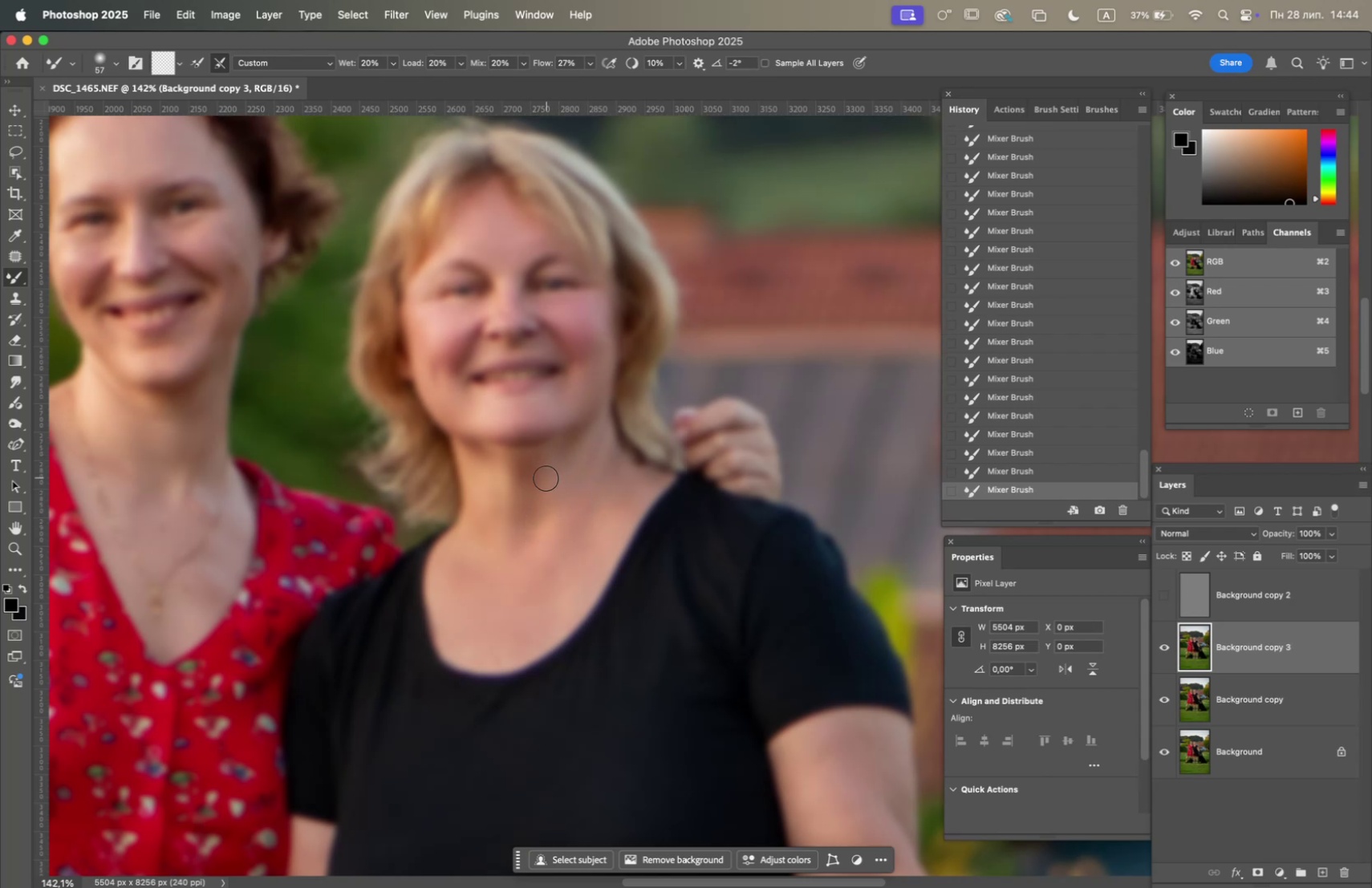 
left_click_drag(start_coordinate=[551, 457], to_coordinate=[545, 472])
 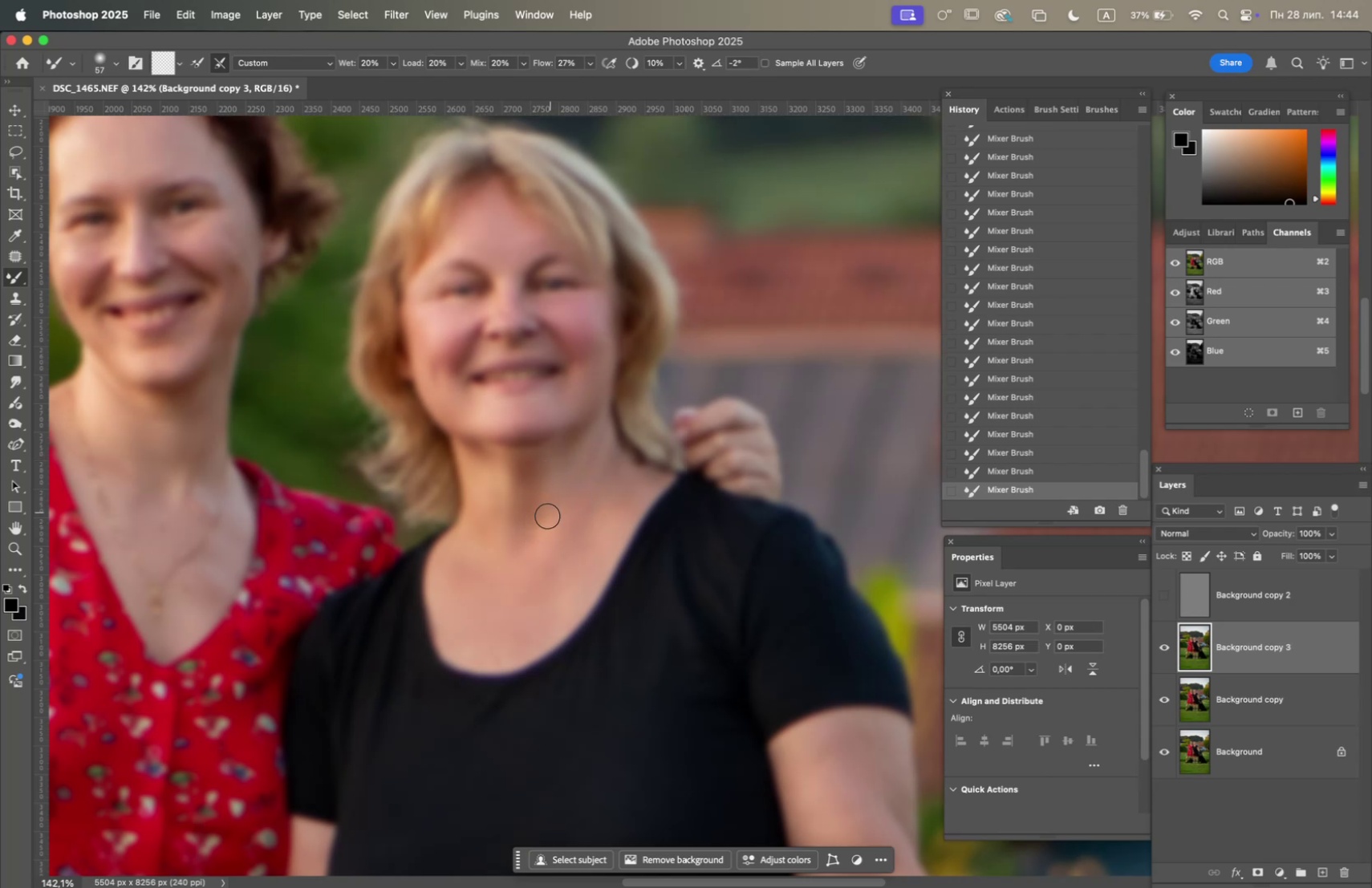 
left_click_drag(start_coordinate=[541, 527], to_coordinate=[556, 506])
 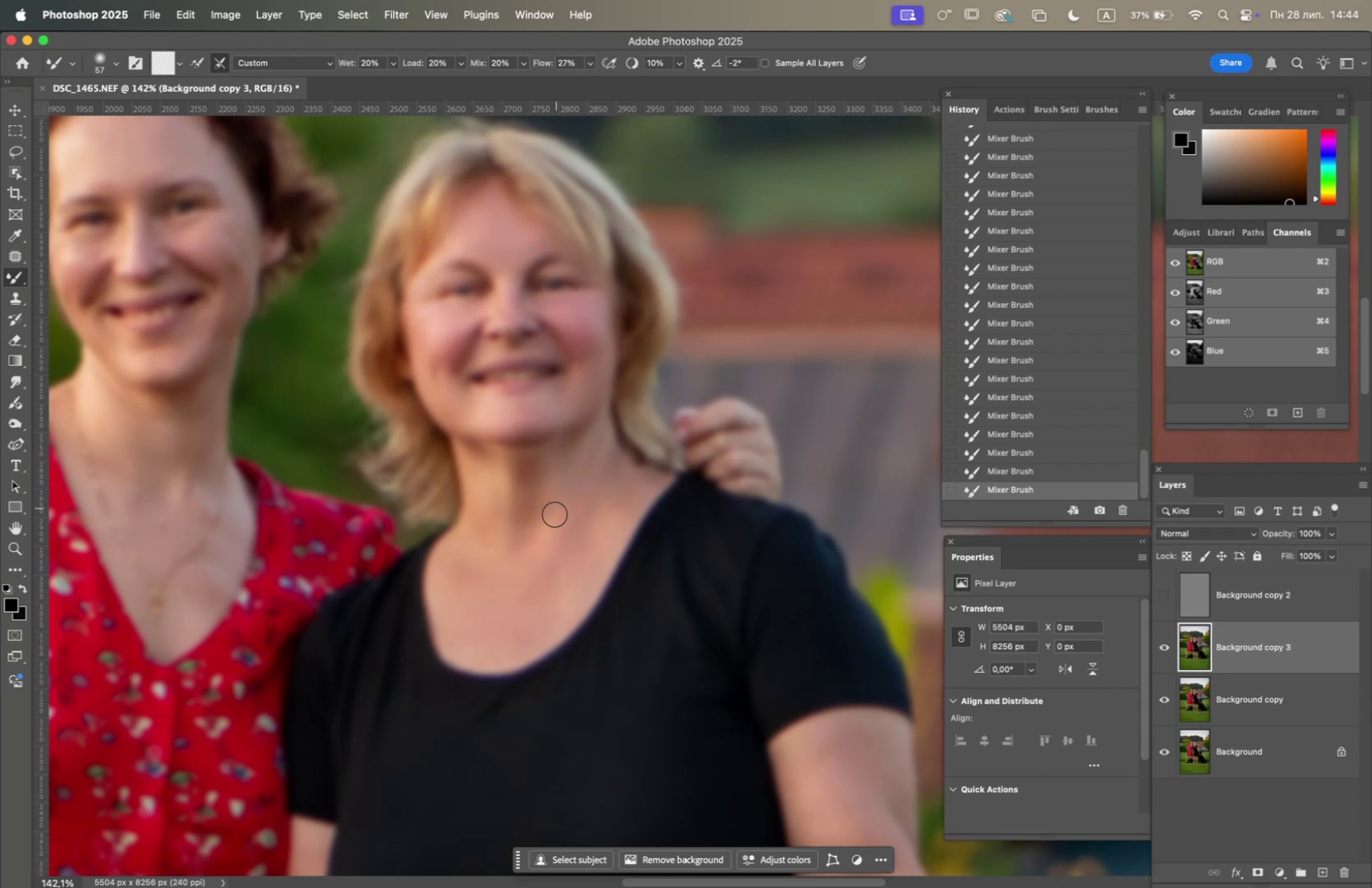 
left_click_drag(start_coordinate=[548, 535], to_coordinate=[534, 527])
 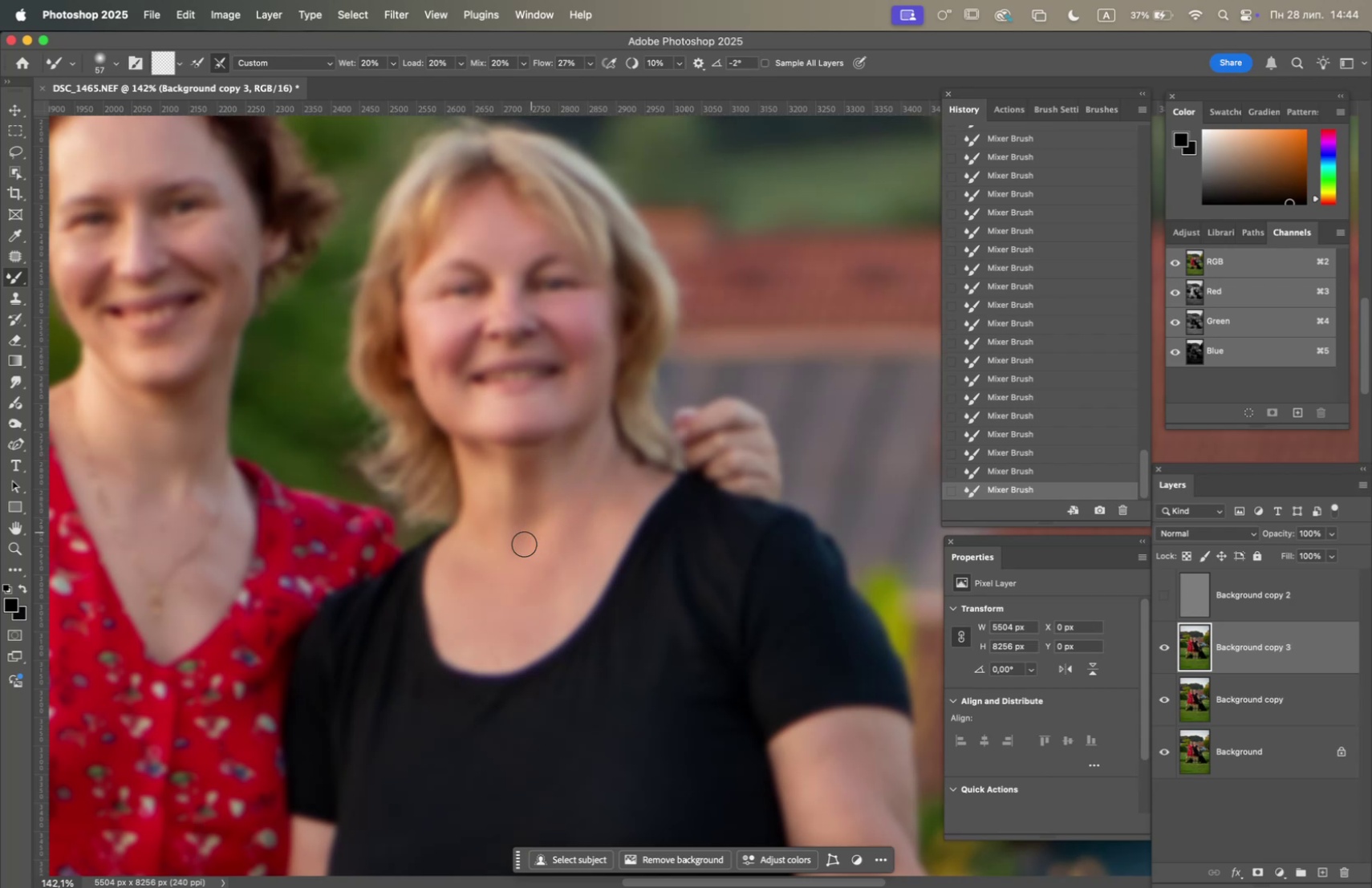 
left_click_drag(start_coordinate=[521, 537], to_coordinate=[503, 488])
 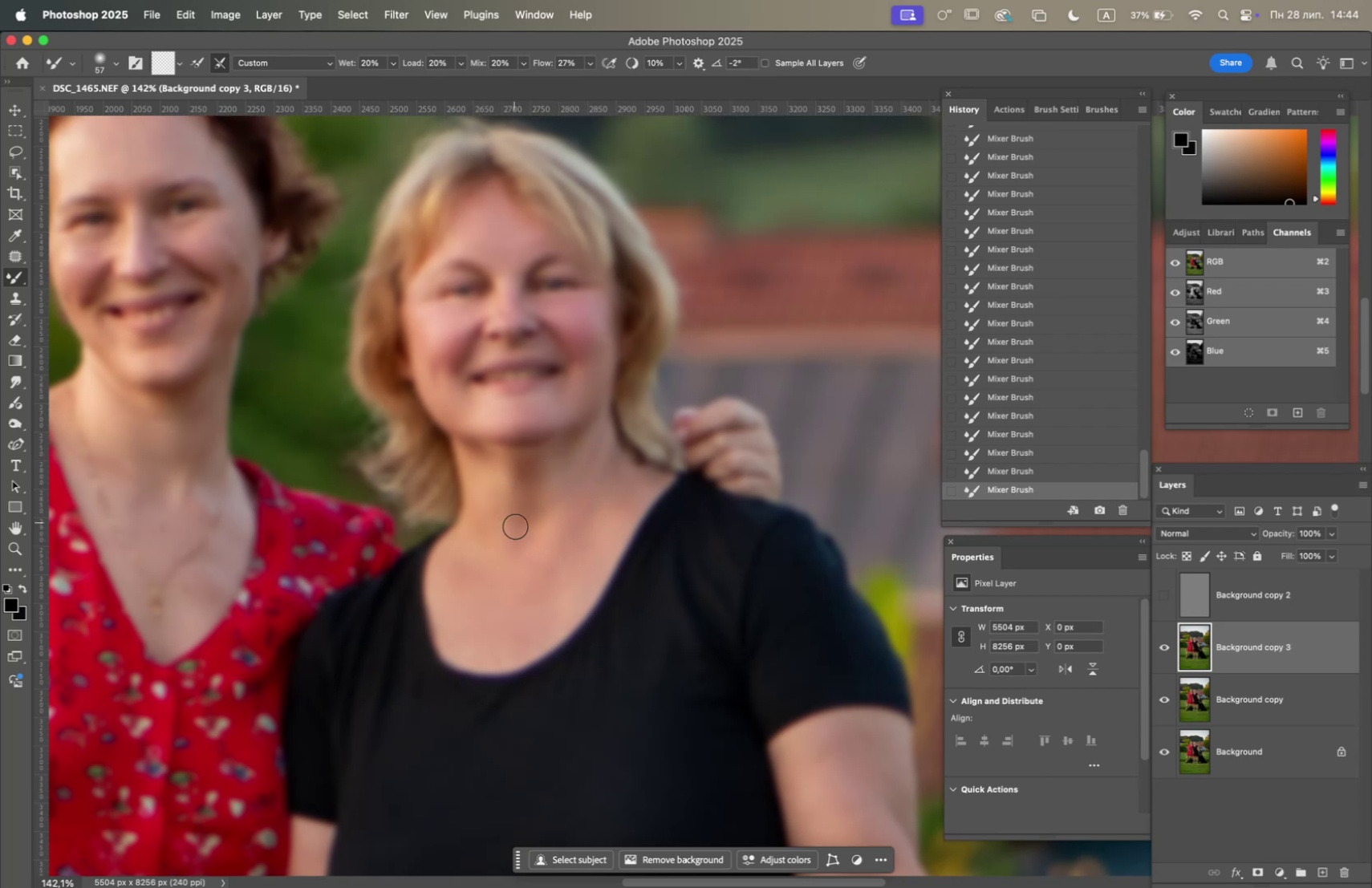 
left_click_drag(start_coordinate=[517, 533], to_coordinate=[503, 496])
 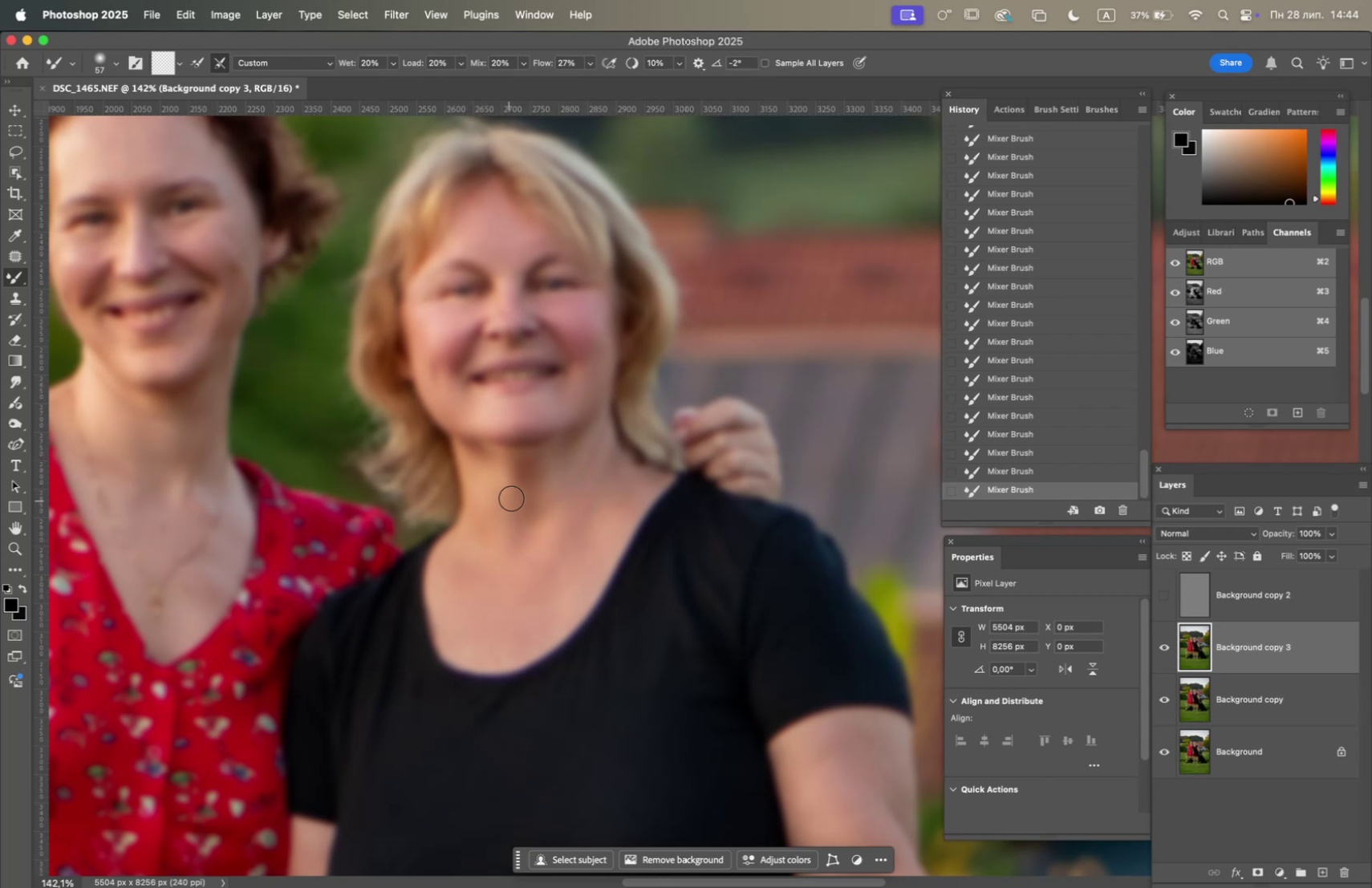 
left_click_drag(start_coordinate=[513, 490], to_coordinate=[501, 476])
 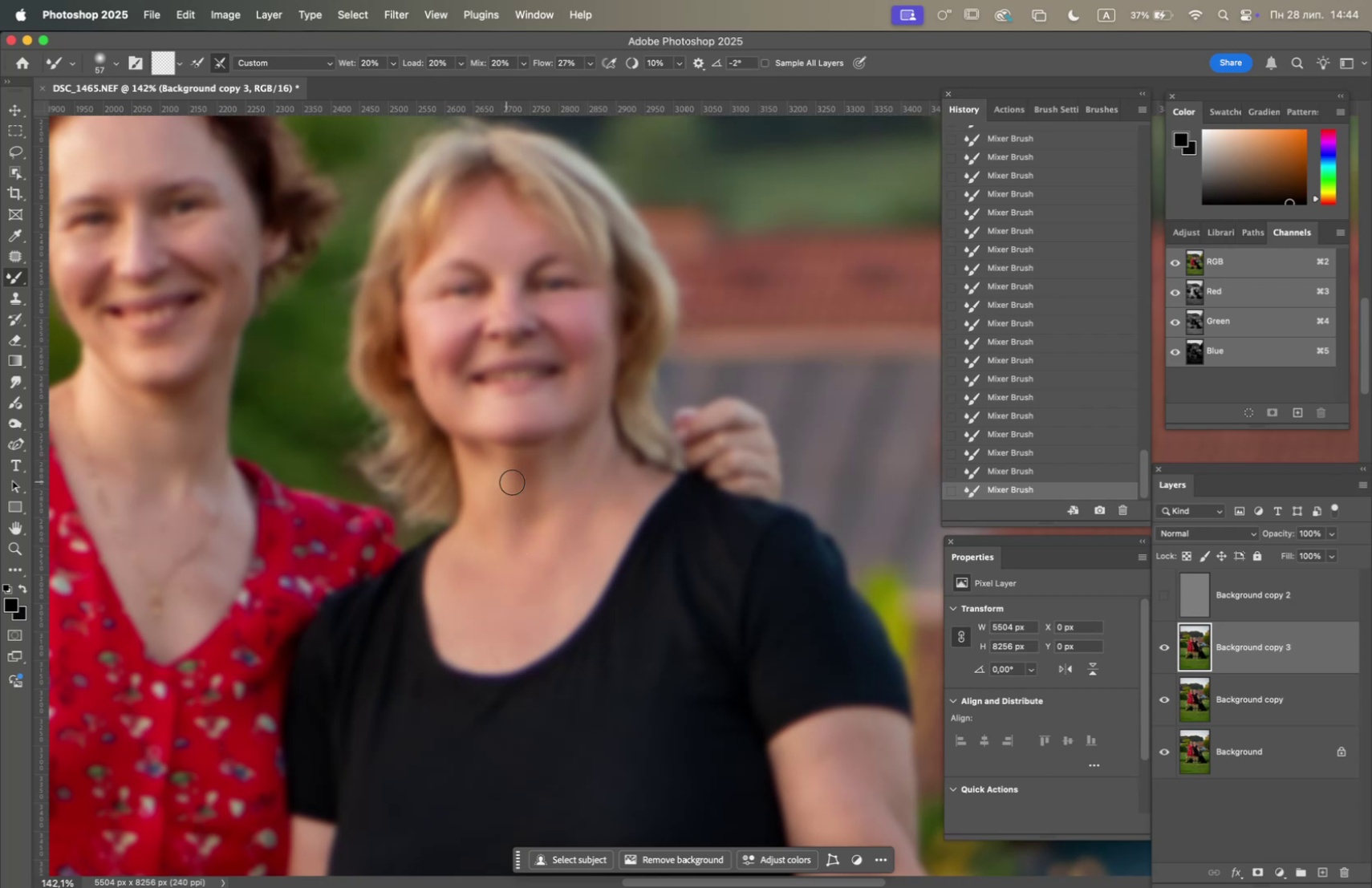 
left_click_drag(start_coordinate=[530, 481], to_coordinate=[509, 483])
 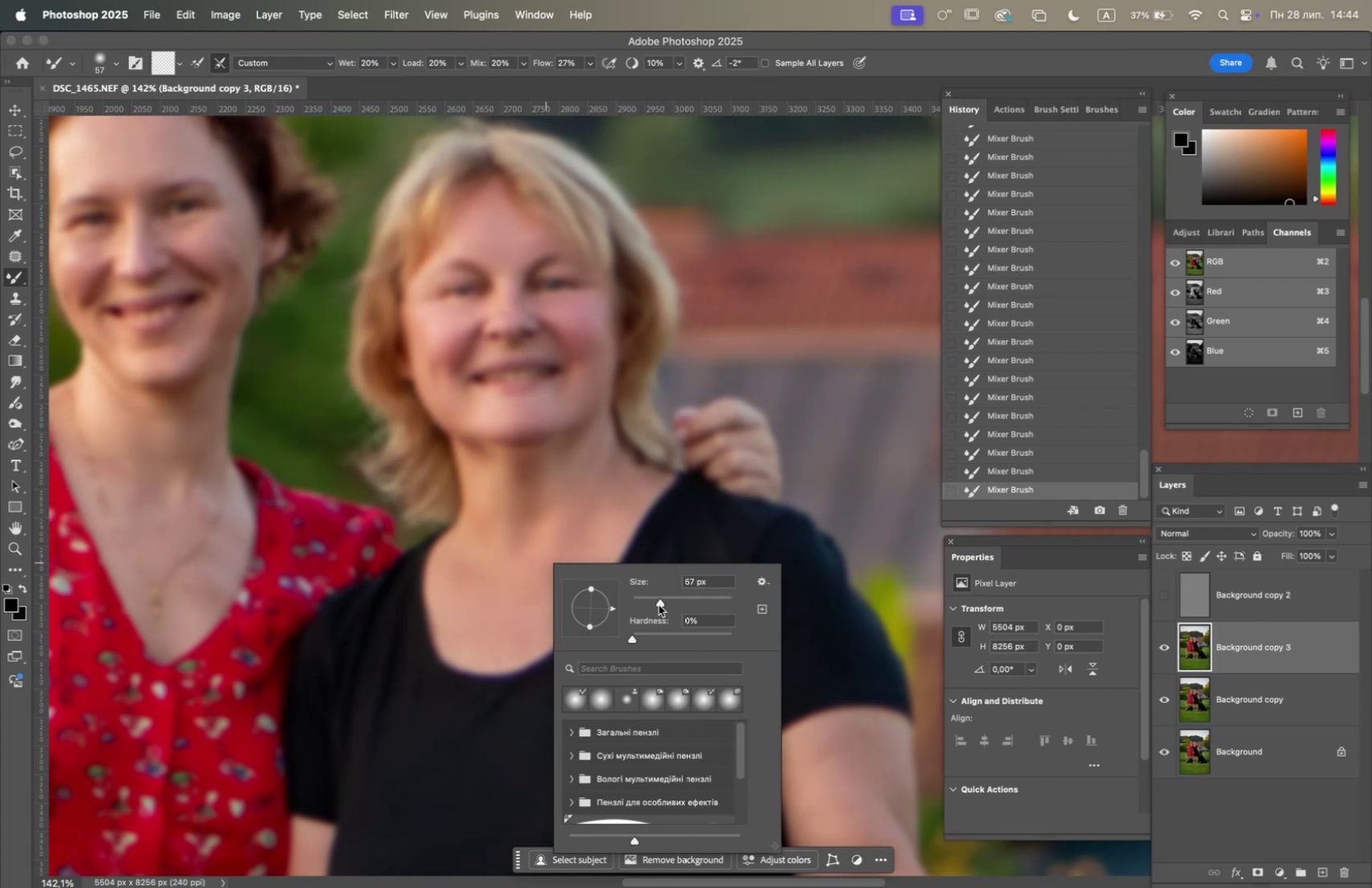 
left_click([680, 602])
 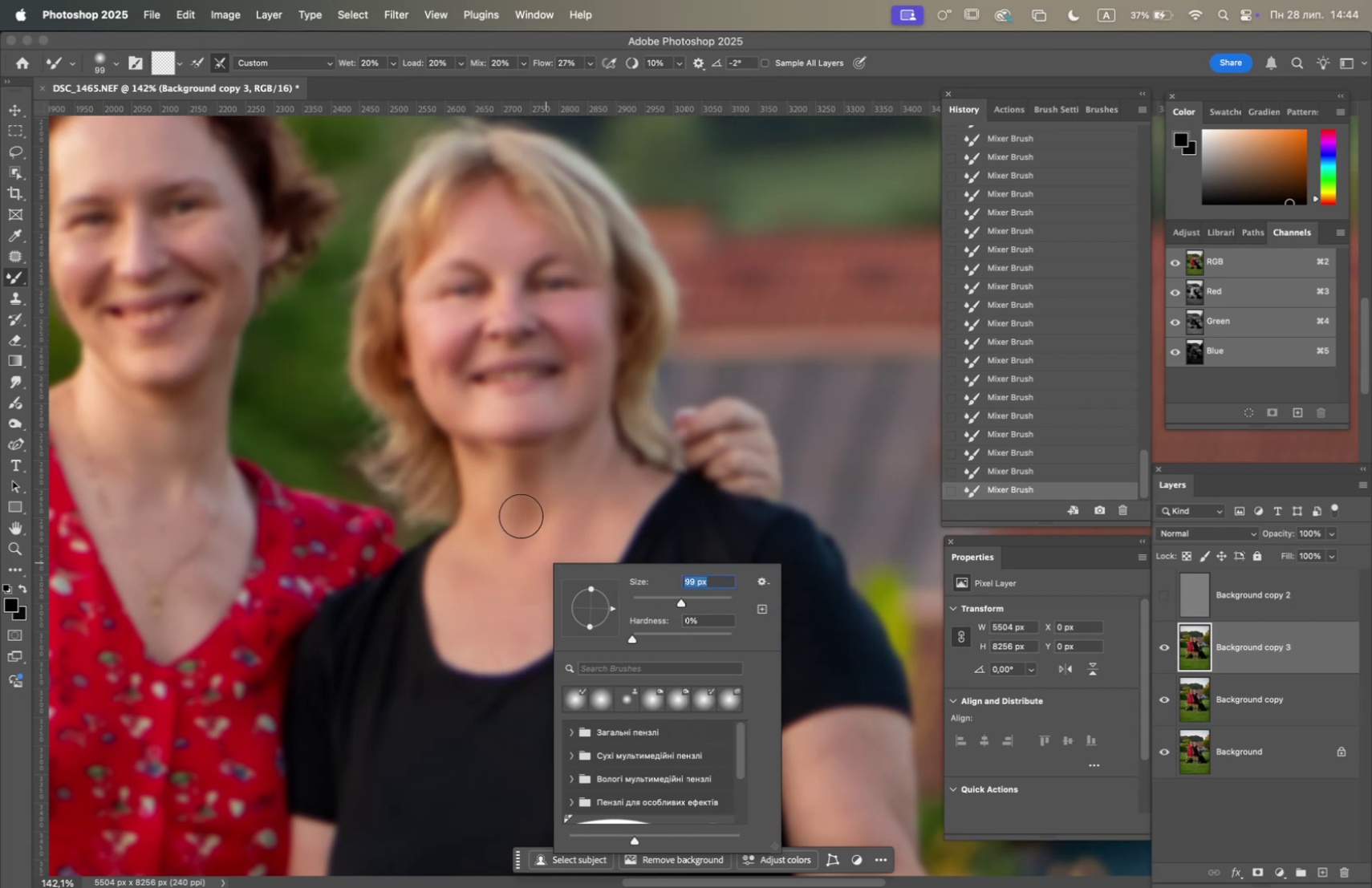 
left_click_drag(start_coordinate=[498, 497], to_coordinate=[504, 497])
 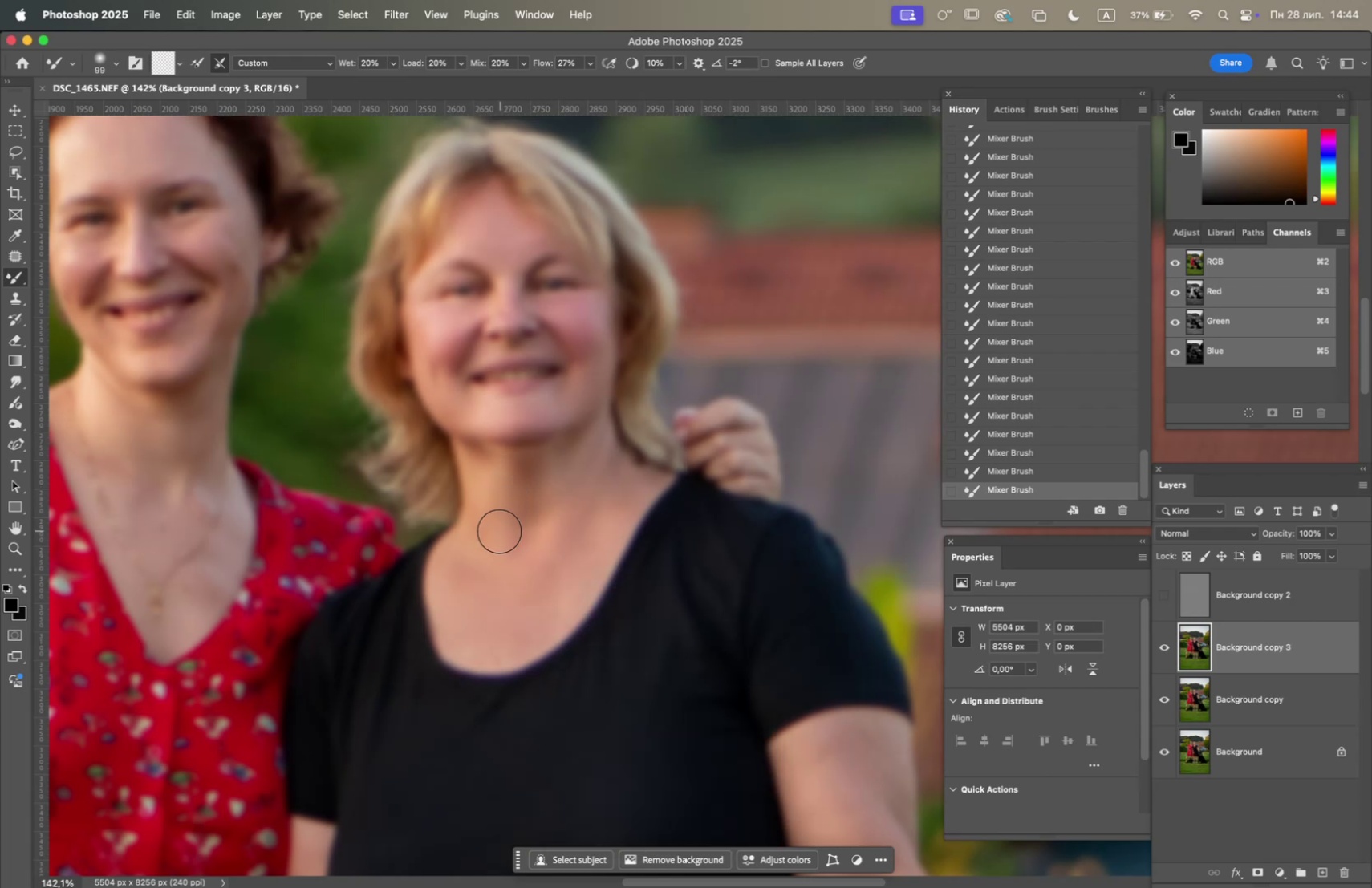 
left_click_drag(start_coordinate=[505, 509], to_coordinate=[513, 500])
 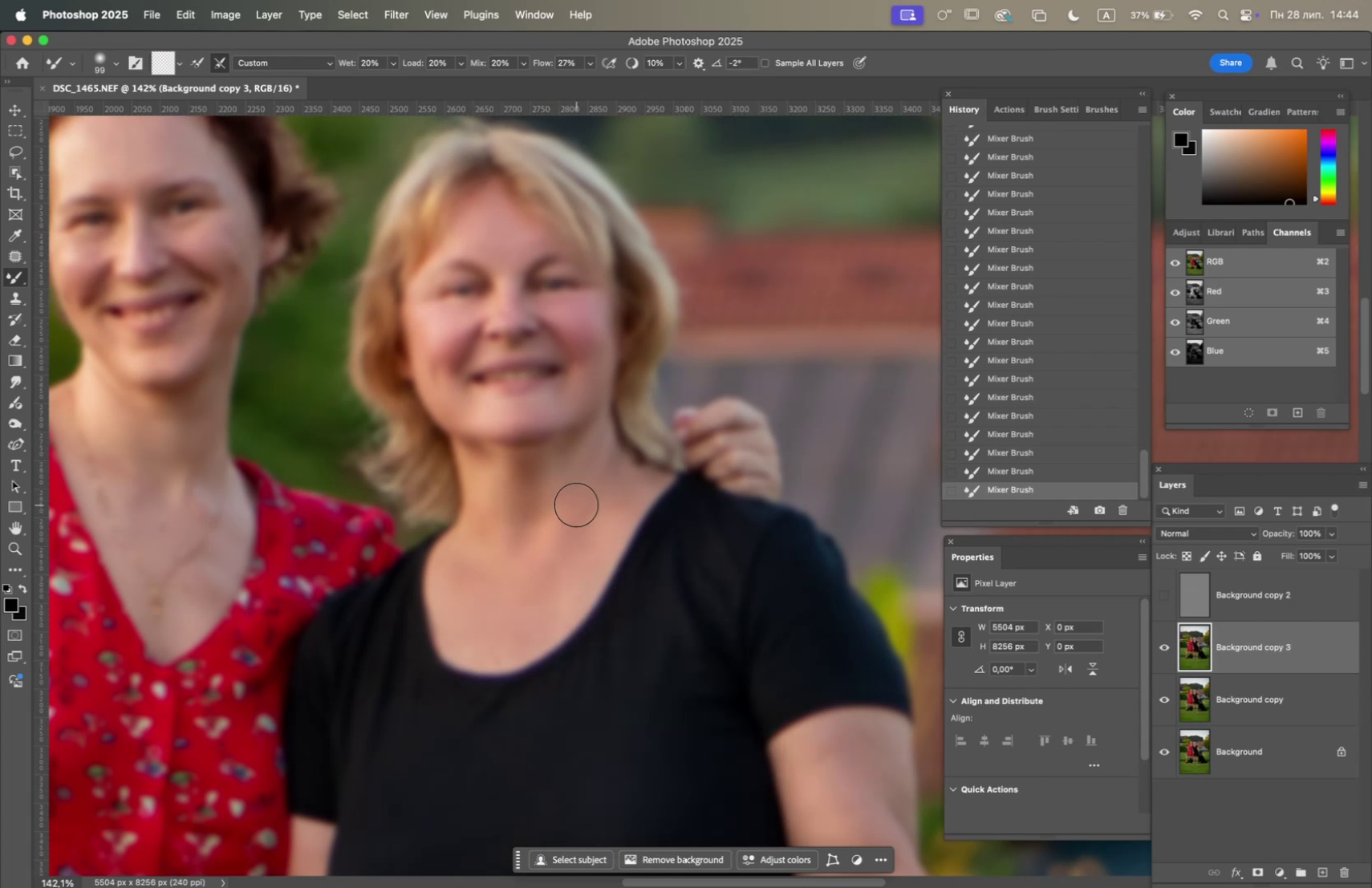 
left_click_drag(start_coordinate=[554, 502], to_coordinate=[557, 488])
 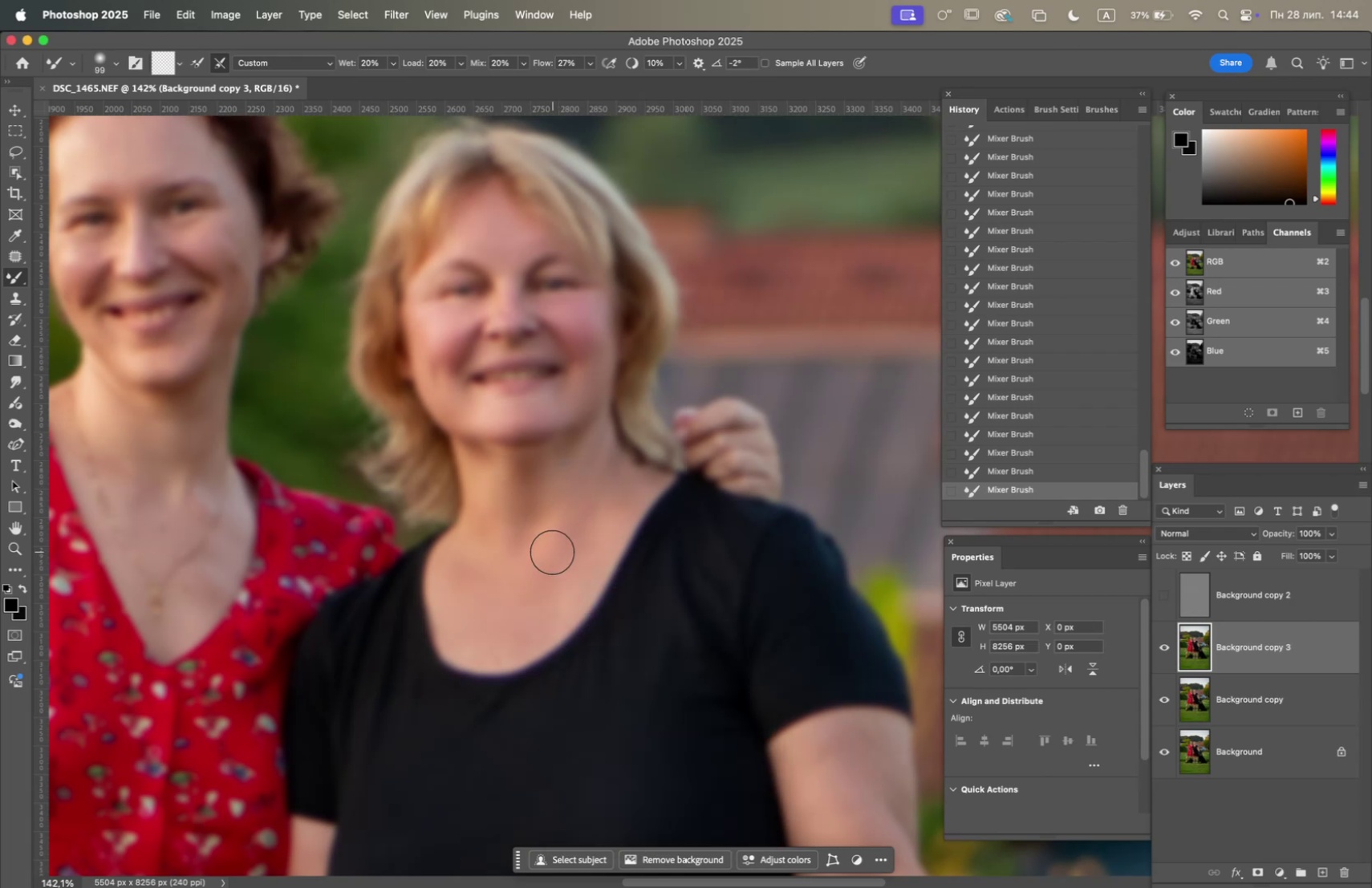 
left_click_drag(start_coordinate=[508, 558], to_coordinate=[530, 521])
 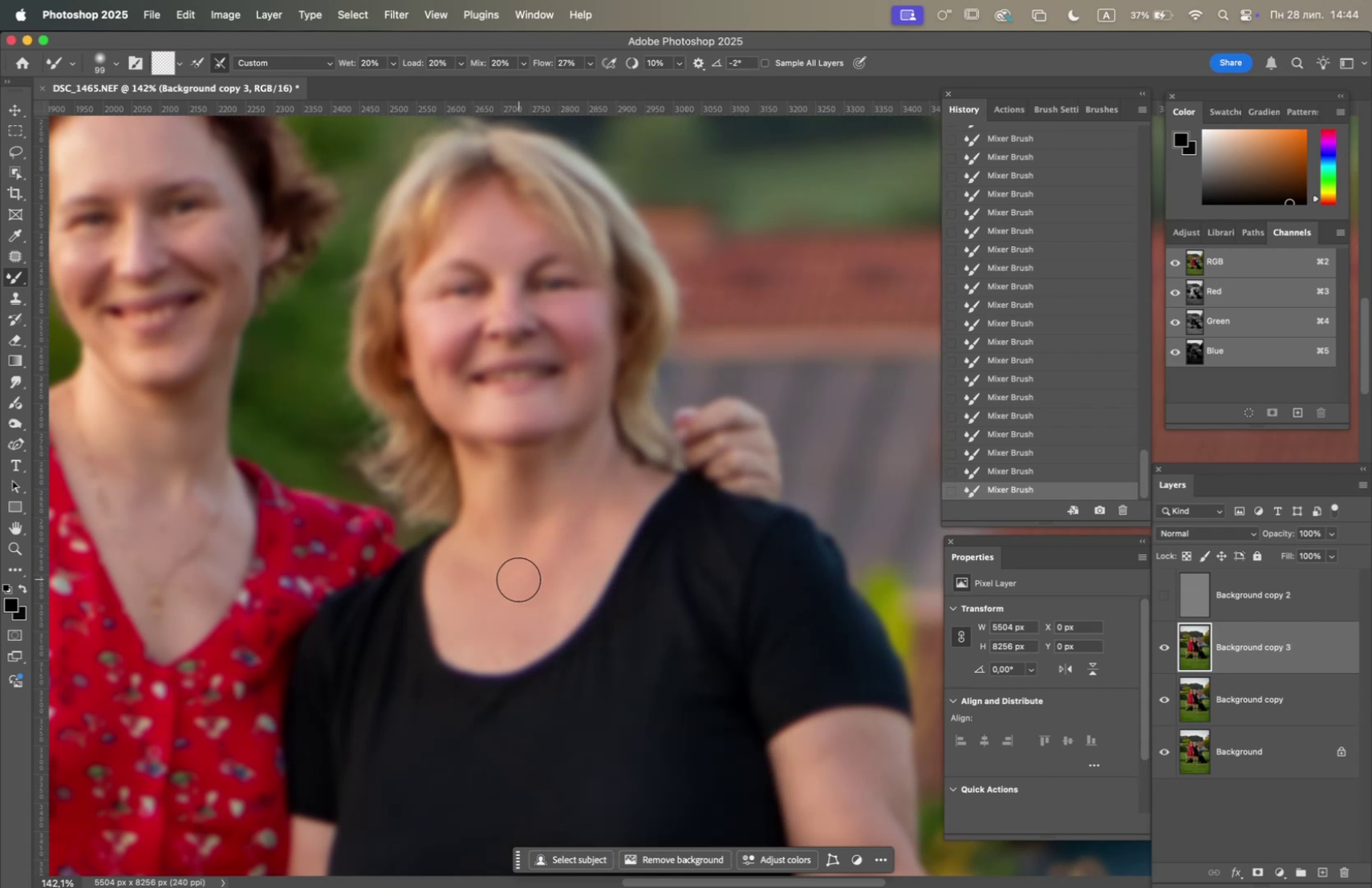 
left_click_drag(start_coordinate=[514, 563], to_coordinate=[508, 501])
 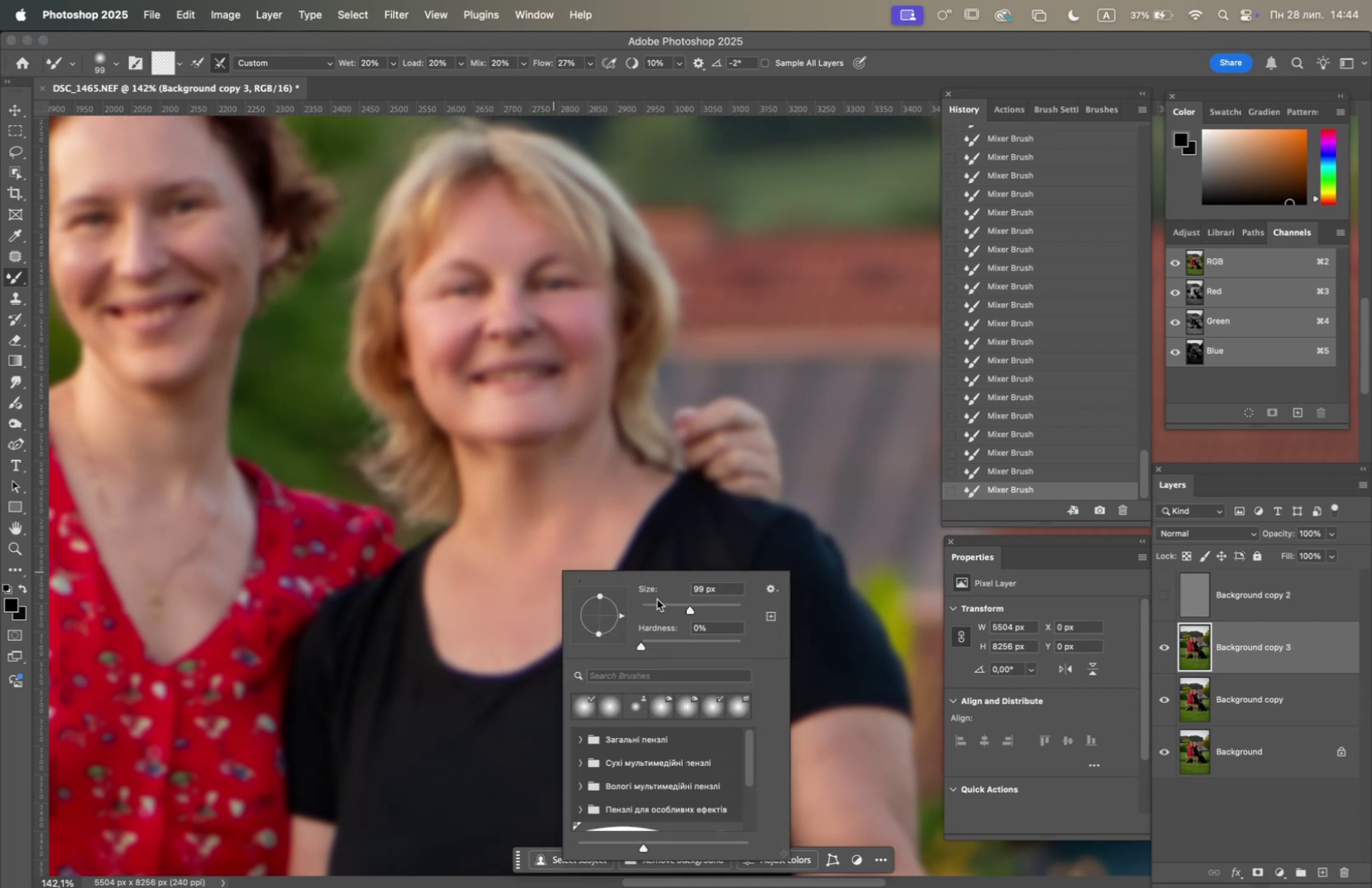 
left_click([668, 606])
 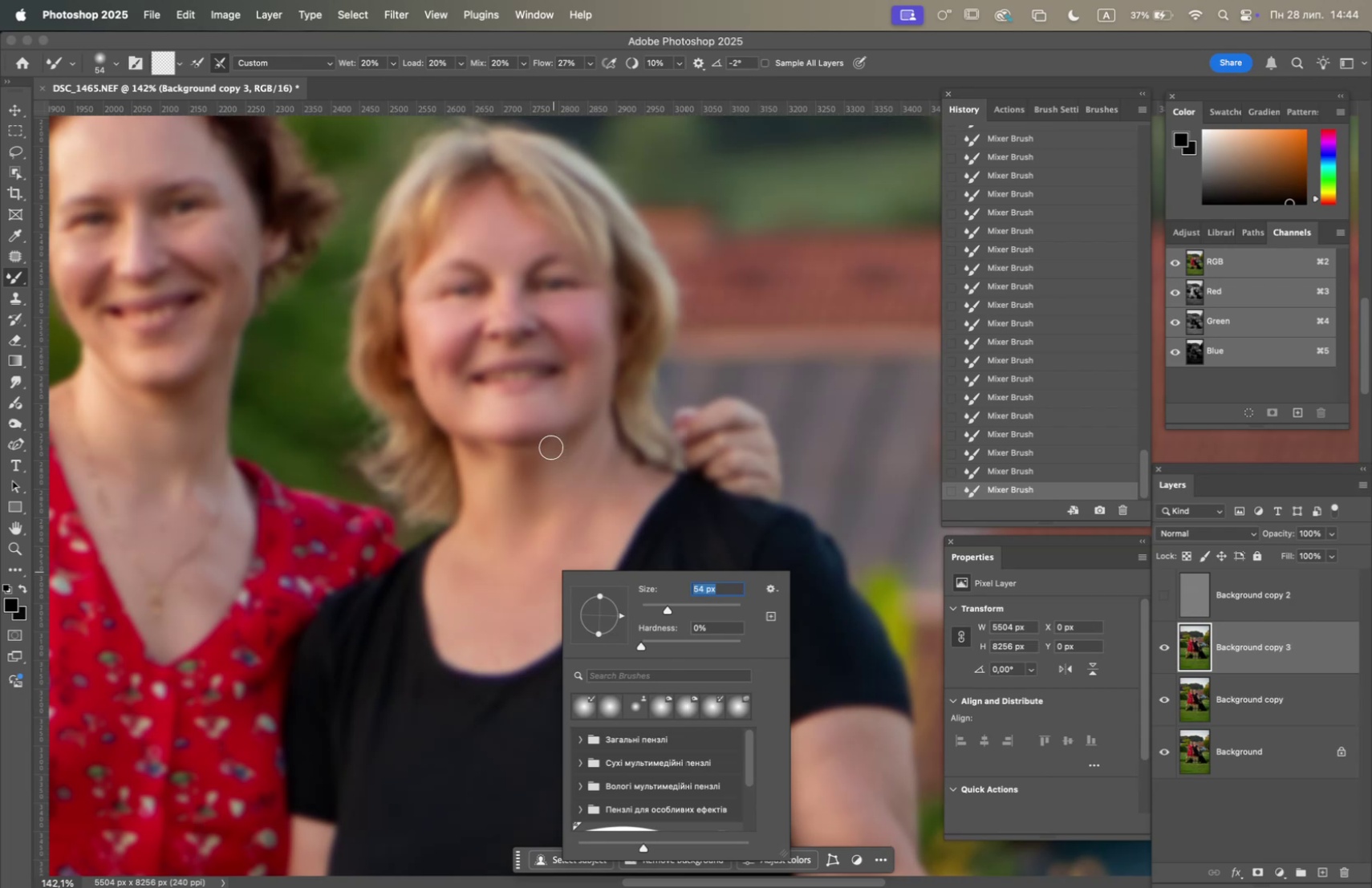 
hold_key(key=OptionLeft, duration=1.73)
scroll: coordinate [493, 434], scroll_direction: up, amount: 4.0
 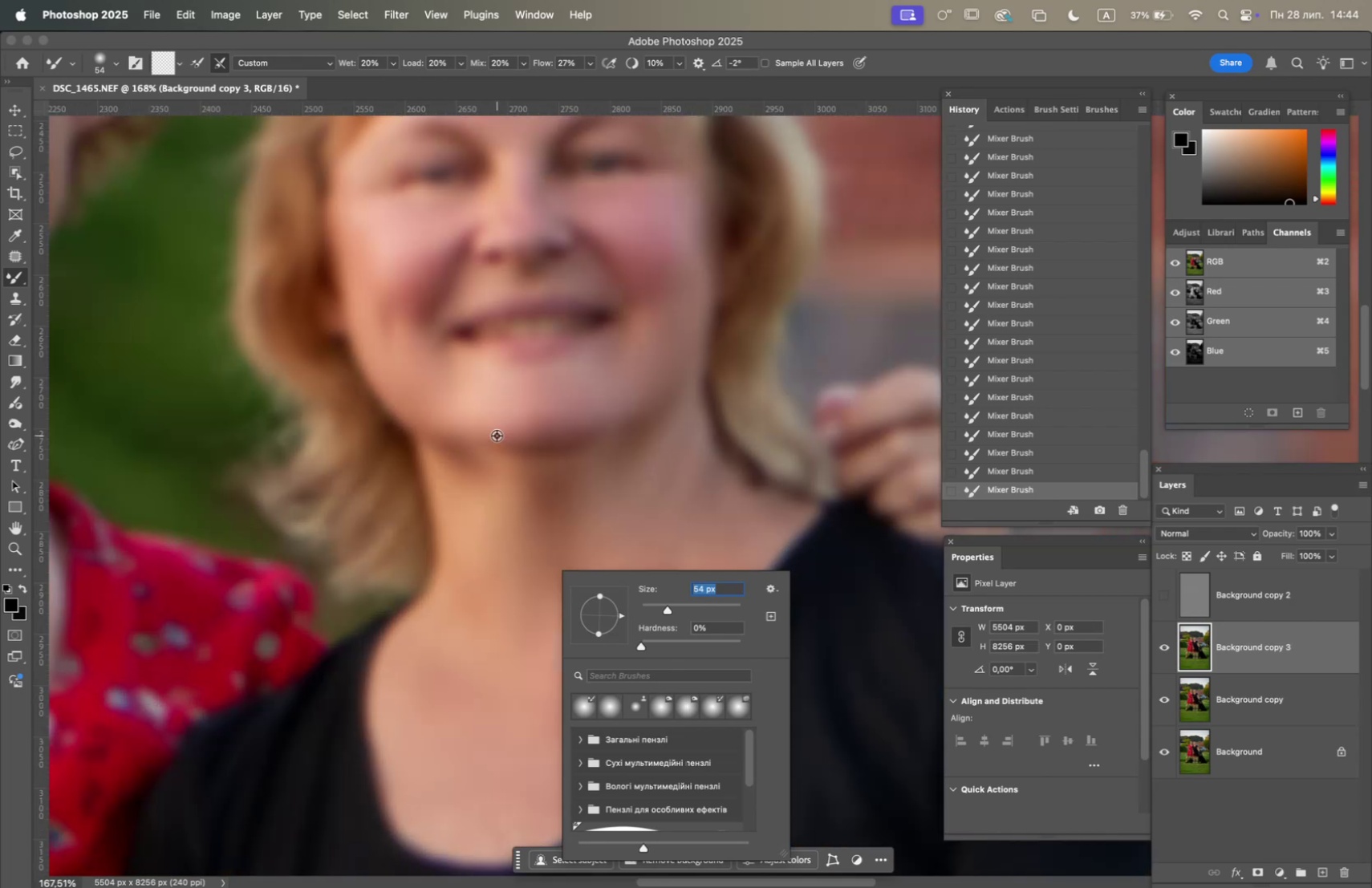 
scroll: coordinate [499, 435], scroll_direction: down, amount: 3.0
 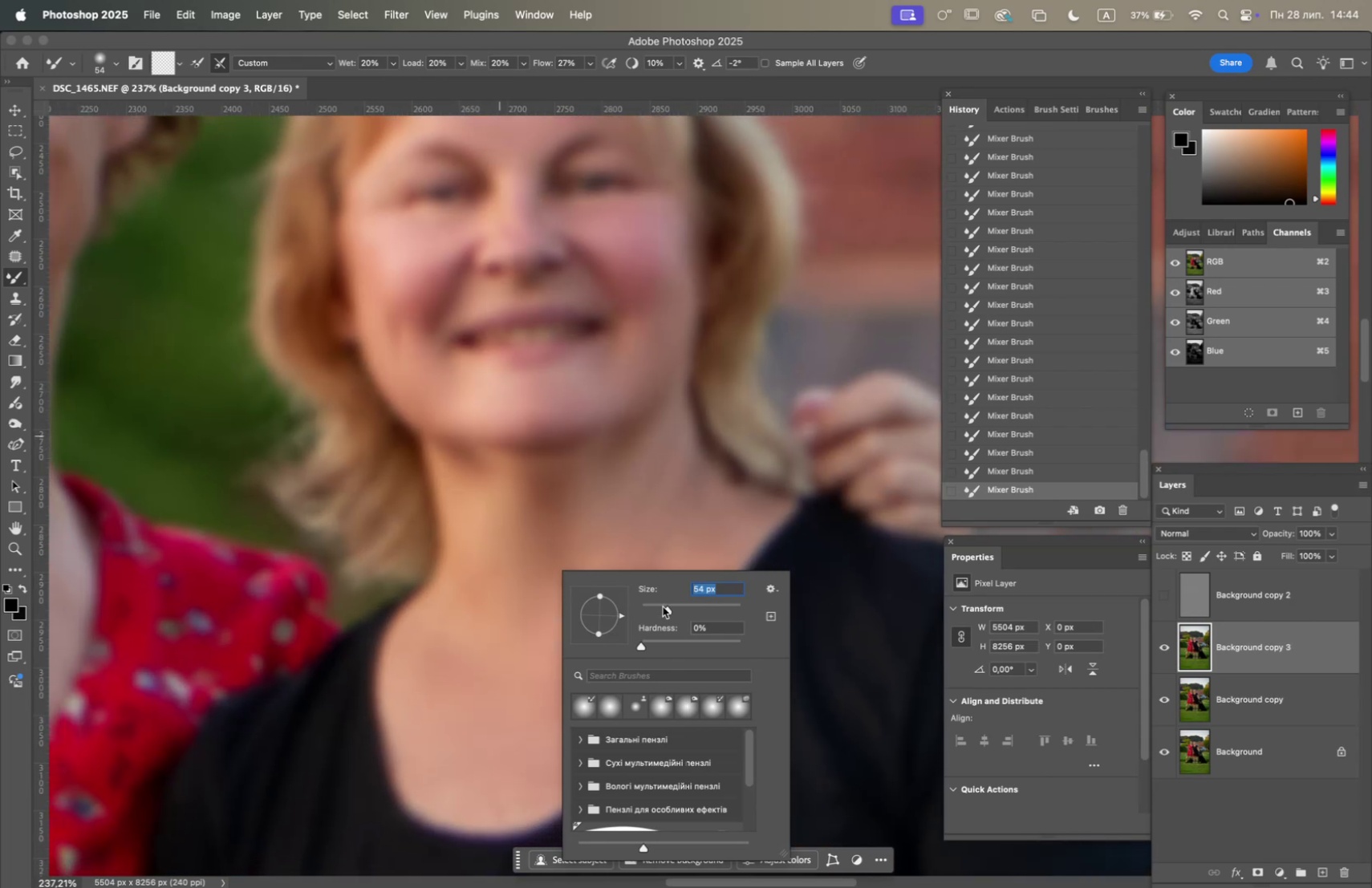 
left_click([660, 606])
 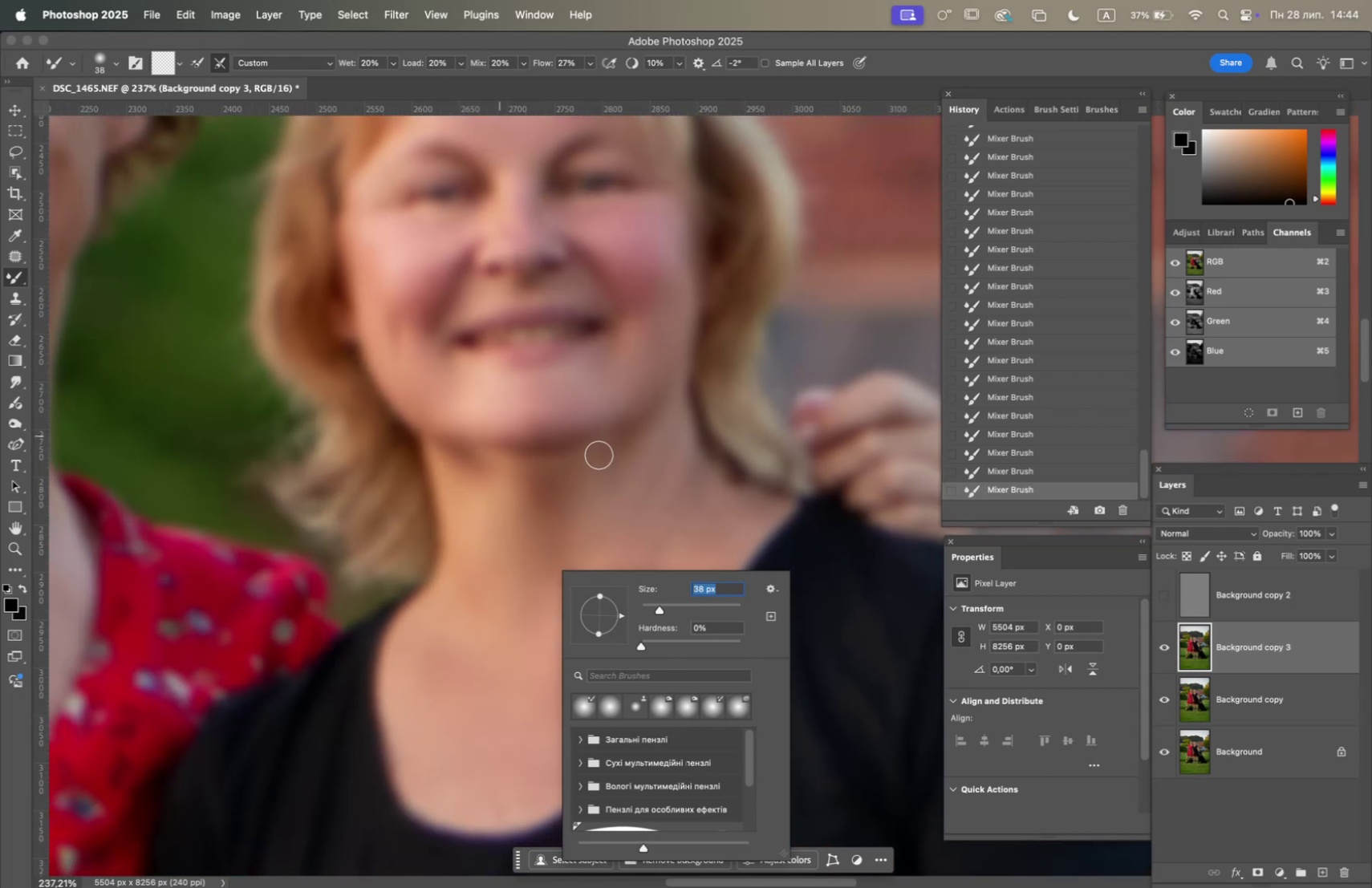 
left_click_drag(start_coordinate=[593, 445], to_coordinate=[553, 465])
 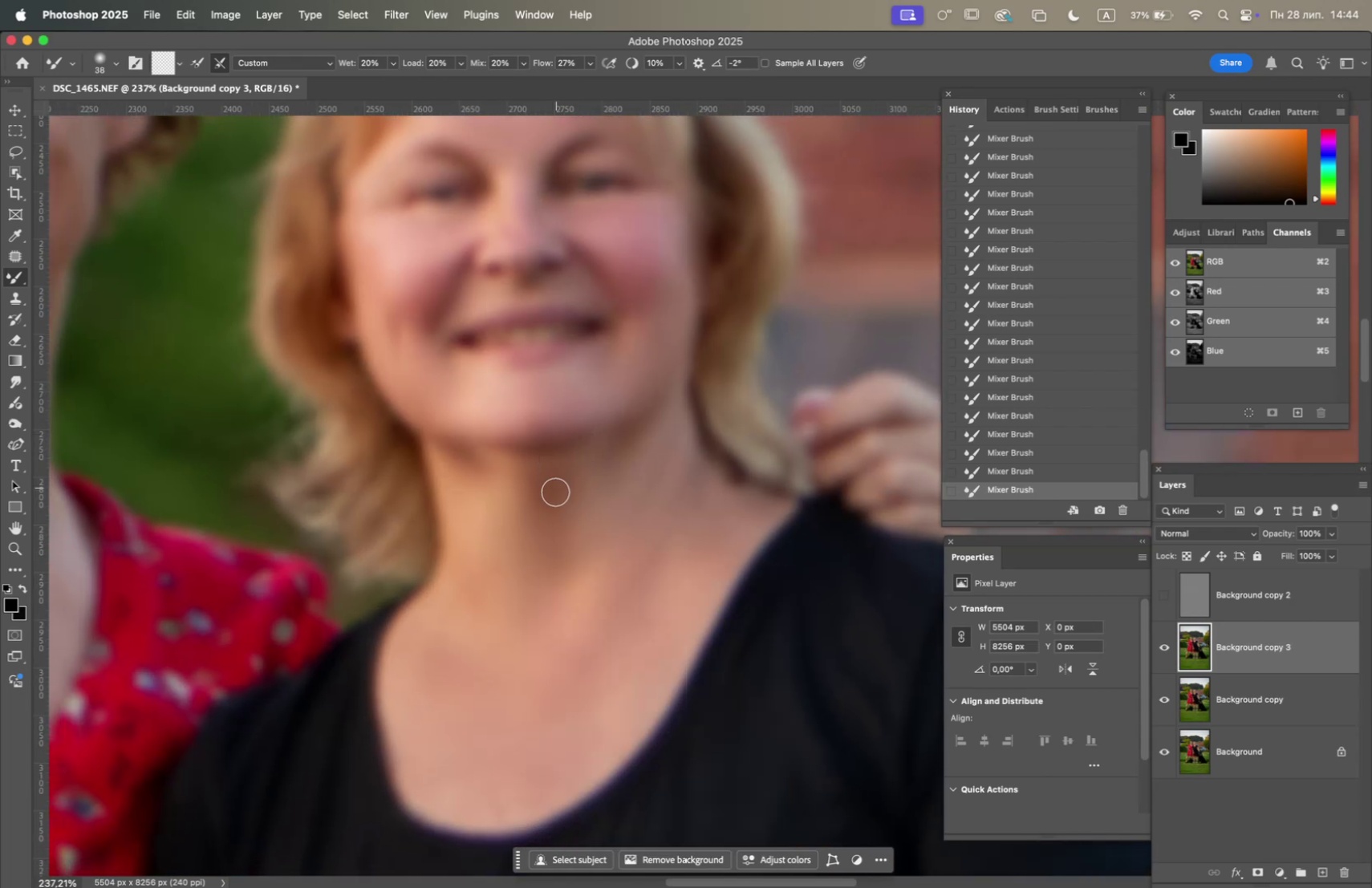 
left_click_drag(start_coordinate=[554, 502], to_coordinate=[551, 468])
 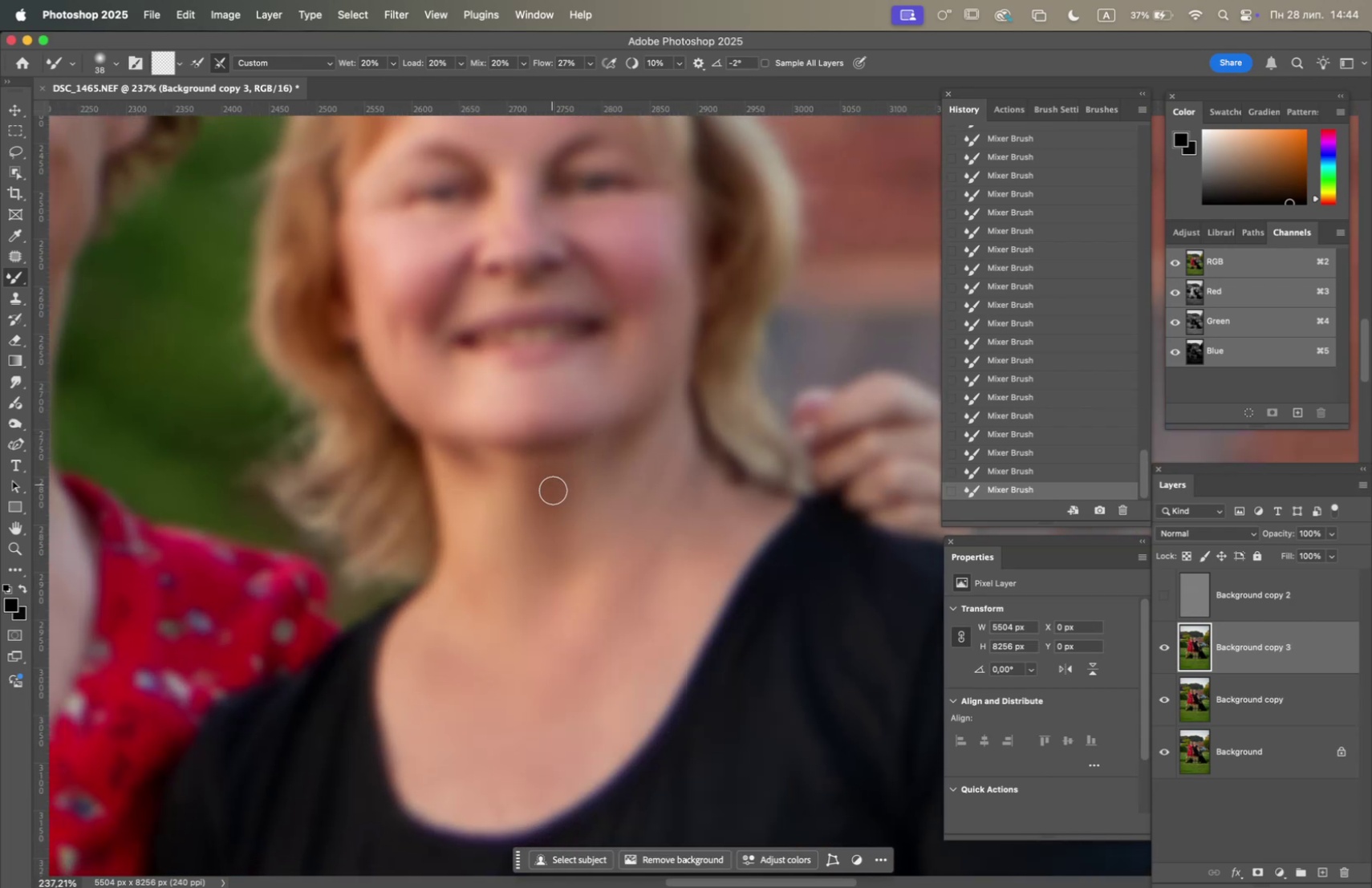 
left_click_drag(start_coordinate=[555, 472], to_coordinate=[587, 445])
 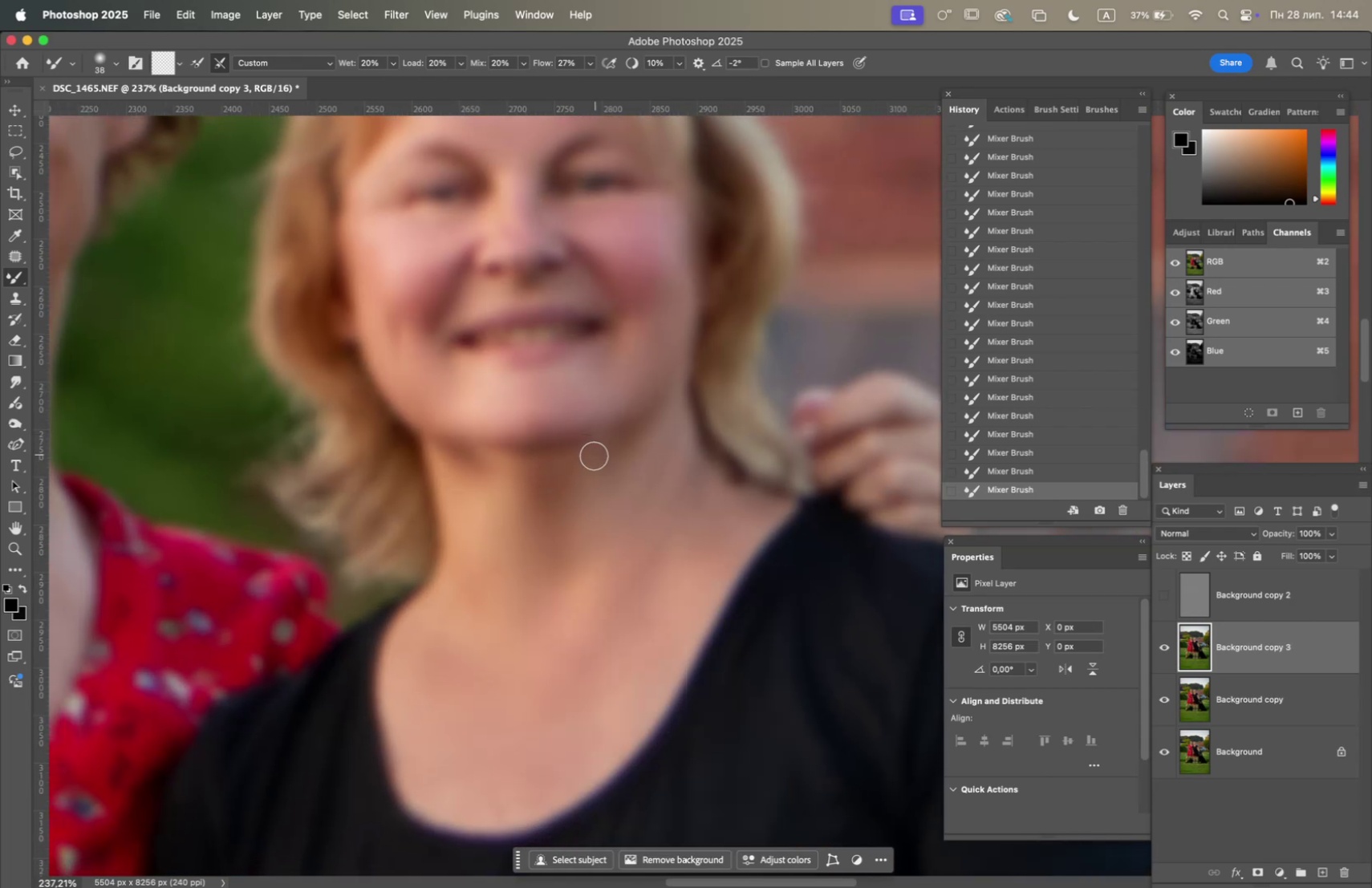 
left_click_drag(start_coordinate=[554, 460], to_coordinate=[593, 449])
 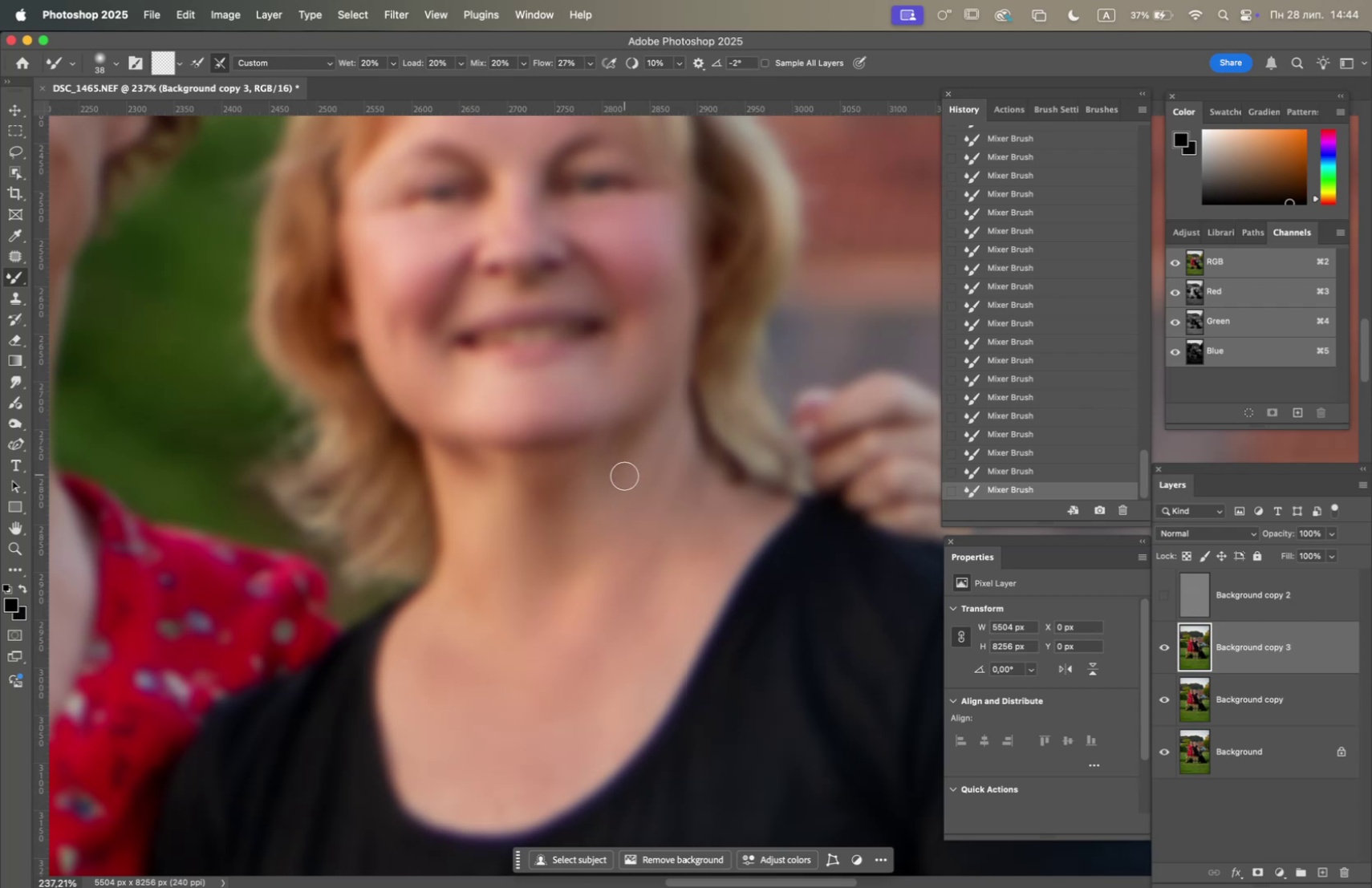 
left_click_drag(start_coordinate=[607, 487], to_coordinate=[581, 474])
 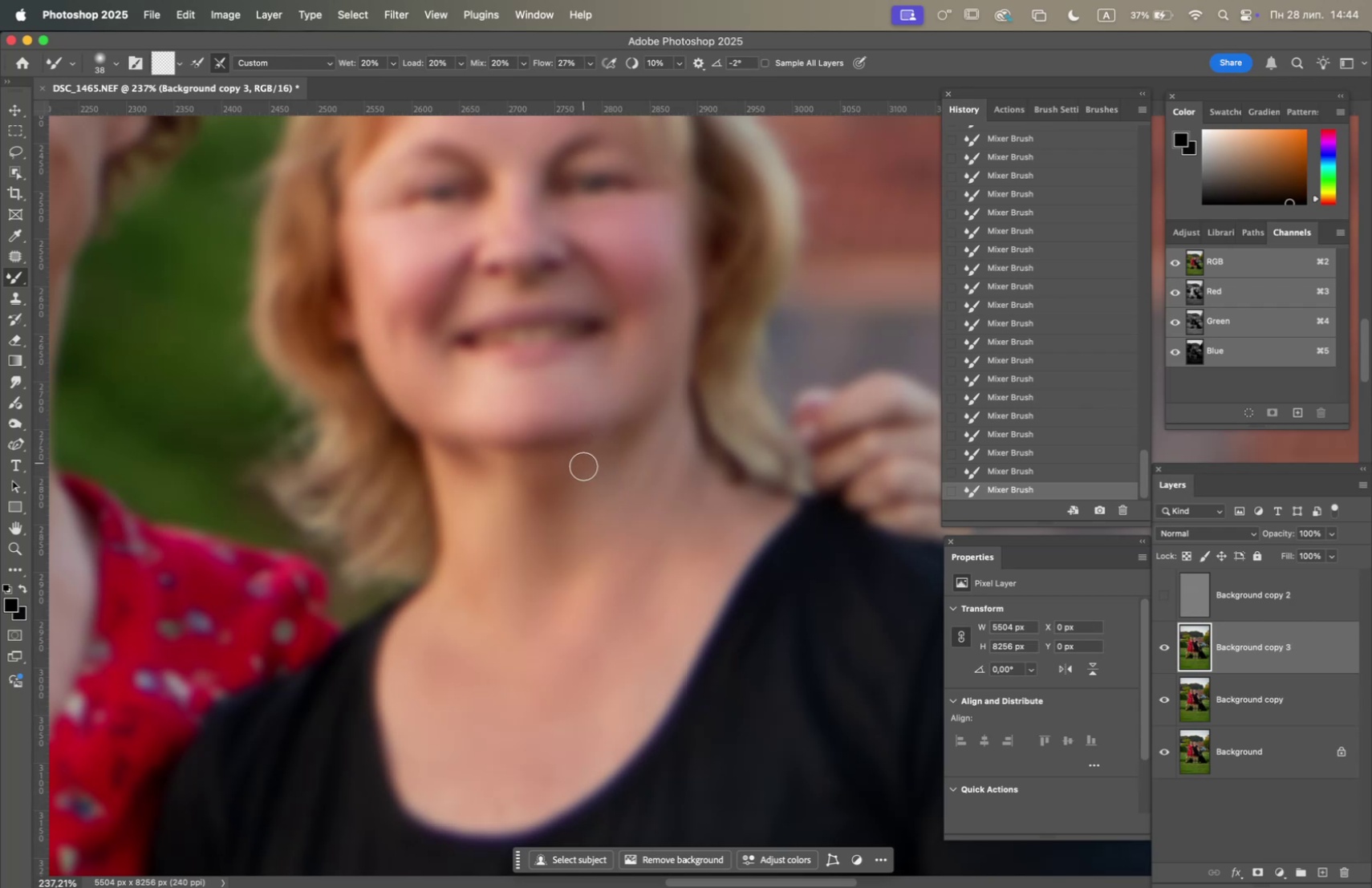 
left_click_drag(start_coordinate=[578, 514], to_coordinate=[572, 485])
 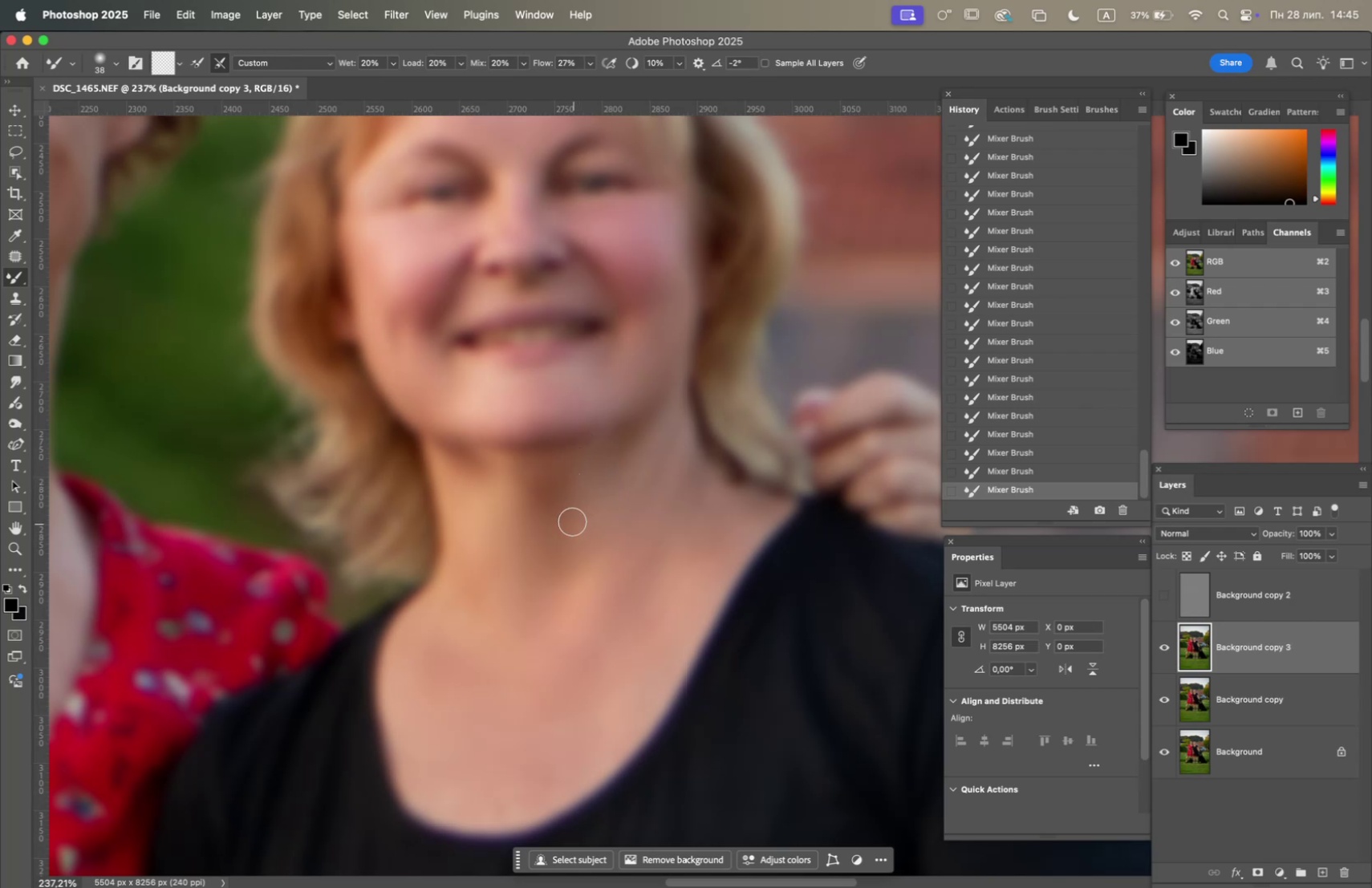 
left_click_drag(start_coordinate=[568, 482], to_coordinate=[566, 491])
 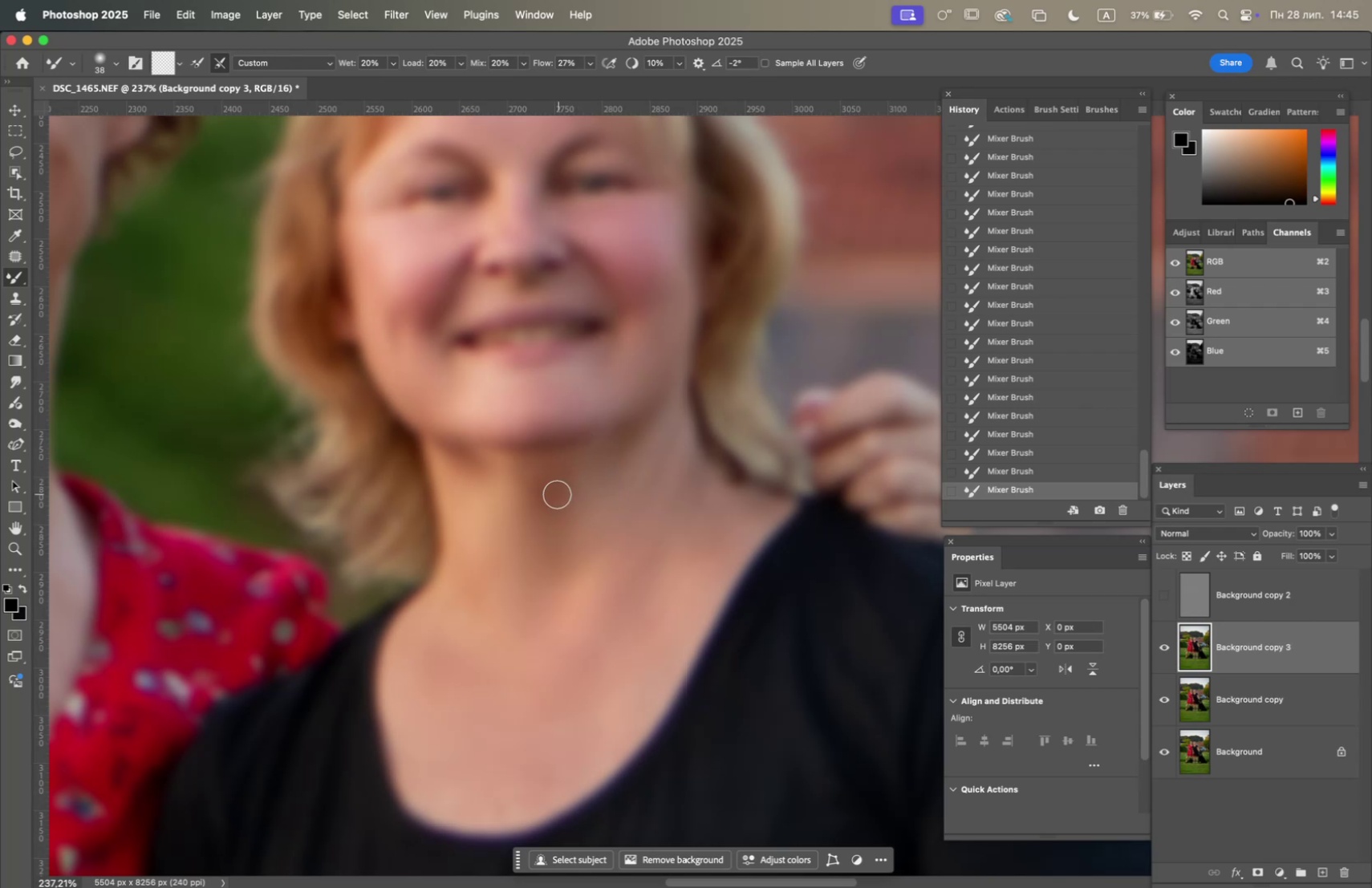 
left_click_drag(start_coordinate=[528, 499], to_coordinate=[513, 470])
 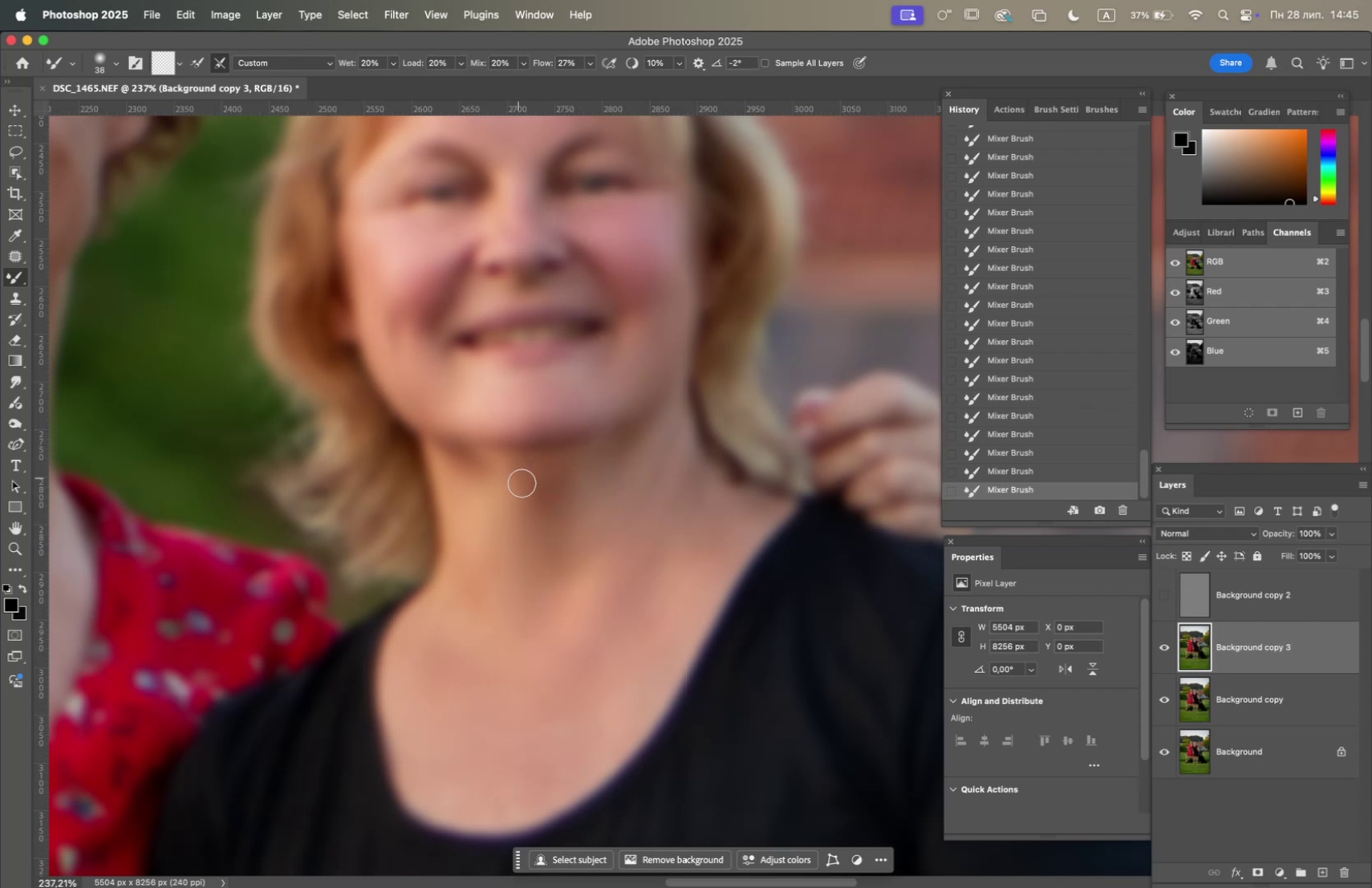 
left_click_drag(start_coordinate=[515, 468], to_coordinate=[497, 458])
 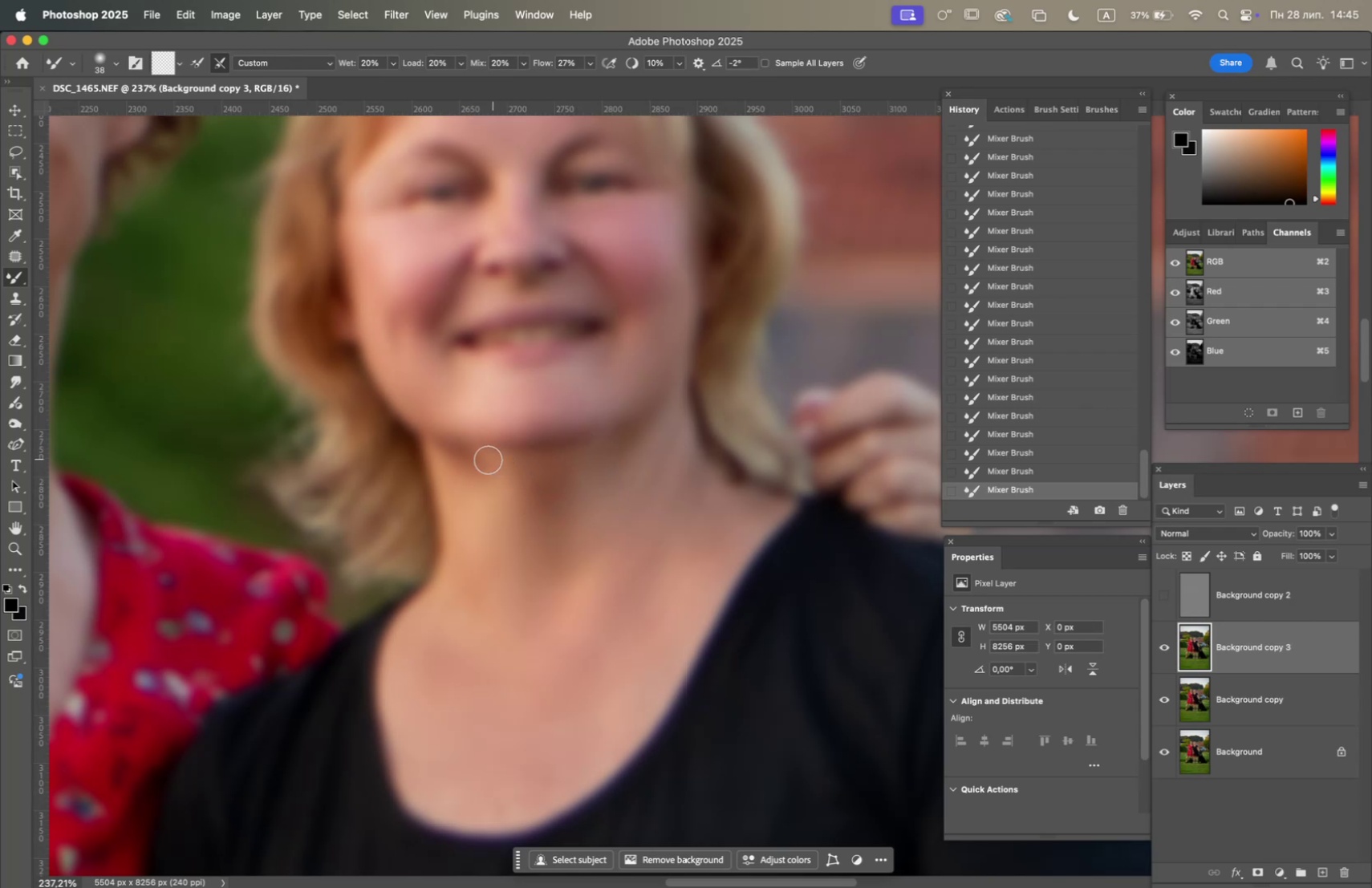 
left_click_drag(start_coordinate=[477, 456], to_coordinate=[481, 454])
 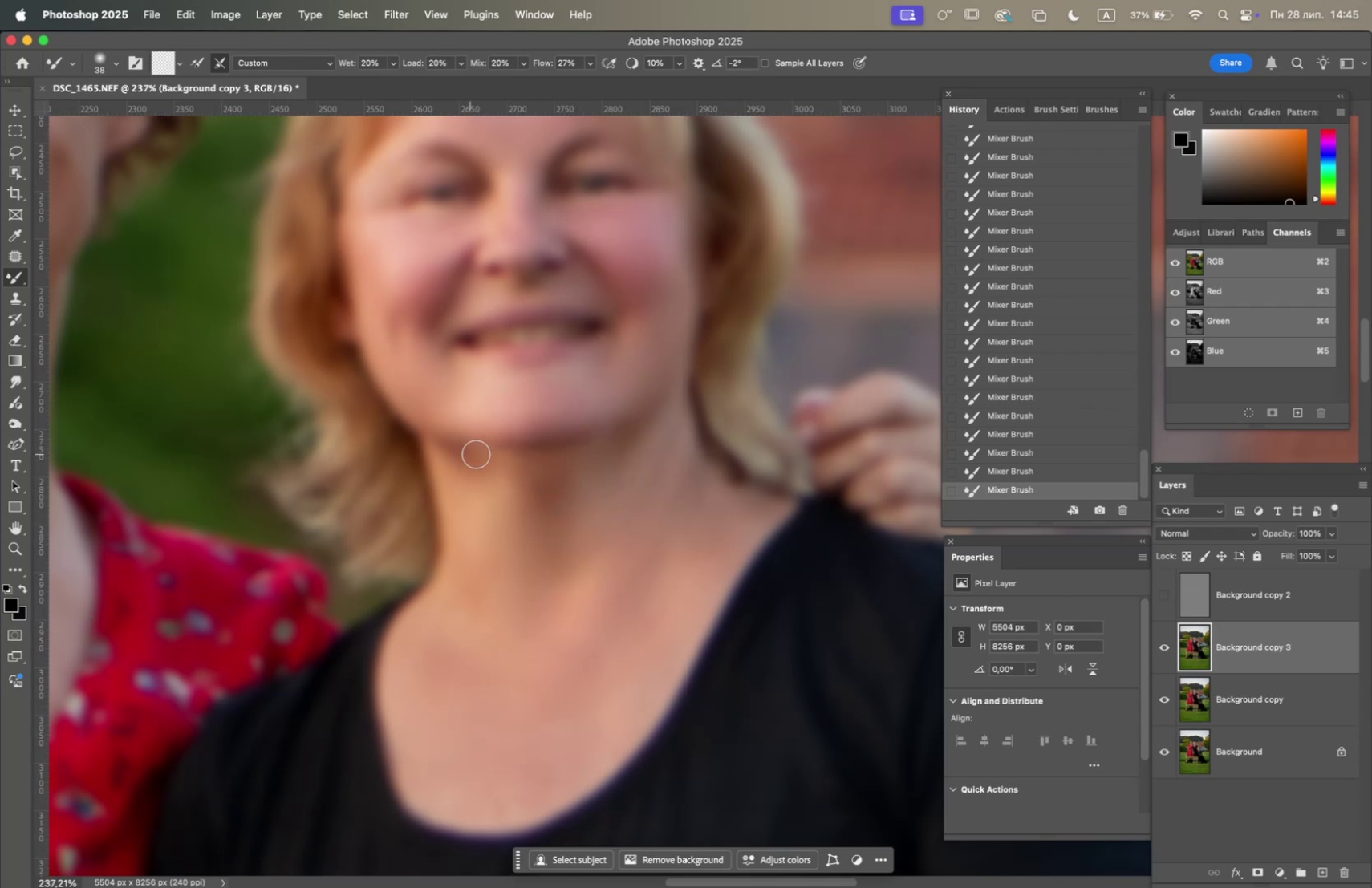 
left_click_drag(start_coordinate=[538, 464], to_coordinate=[485, 460])
 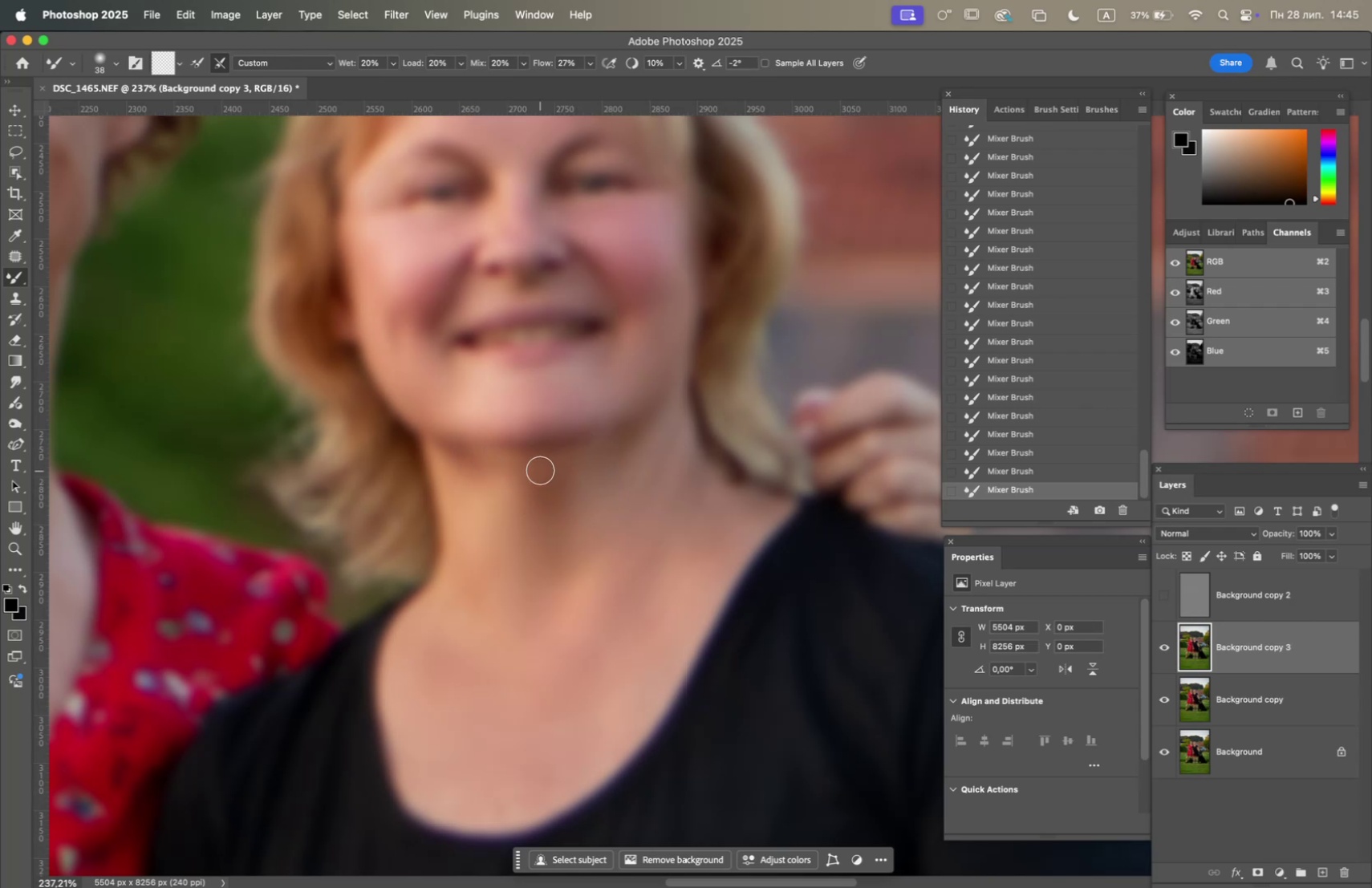 
left_click_drag(start_coordinate=[523, 463], to_coordinate=[492, 458])
 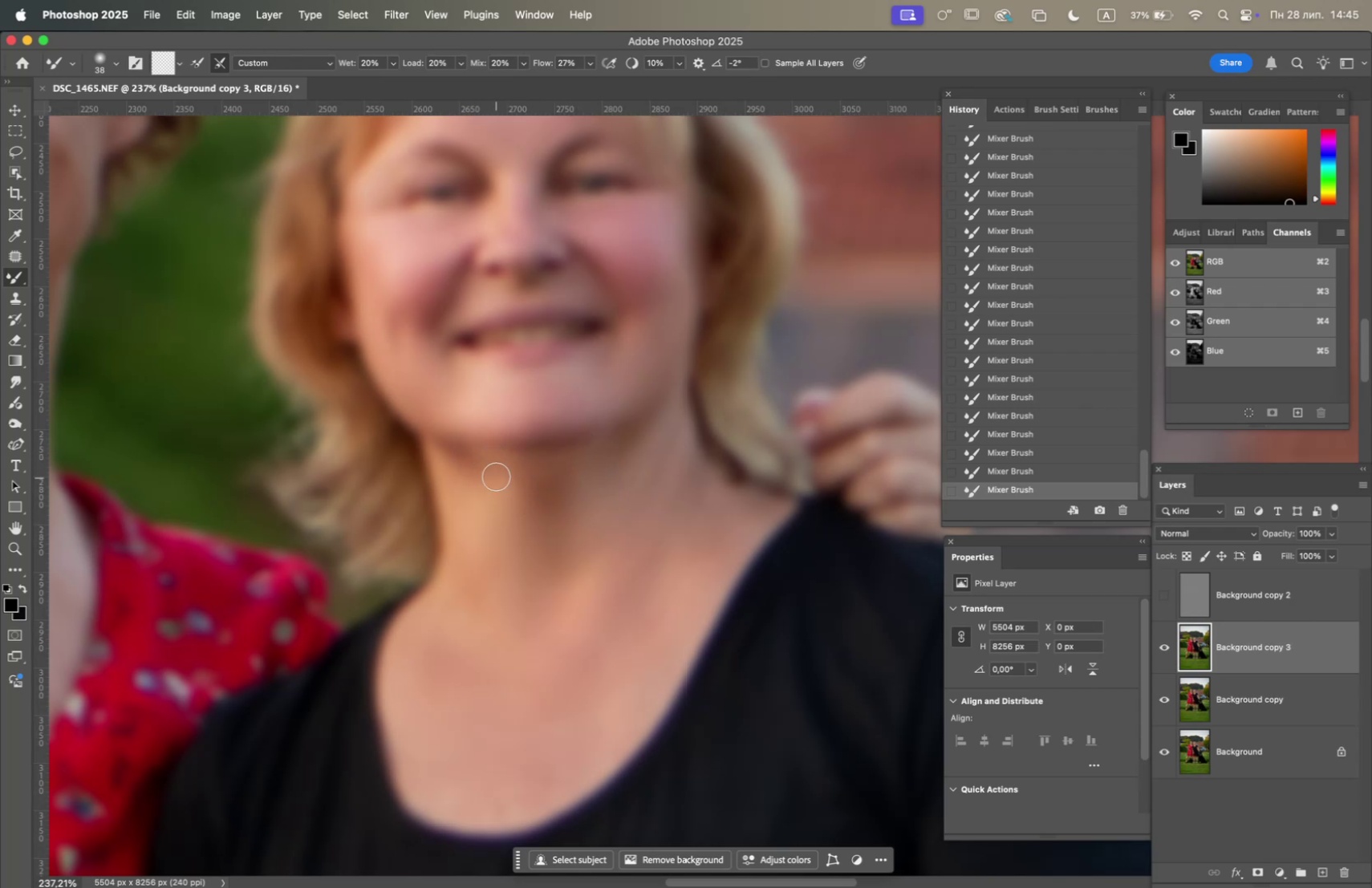 
left_click_drag(start_coordinate=[554, 473], to_coordinate=[612, 444])
 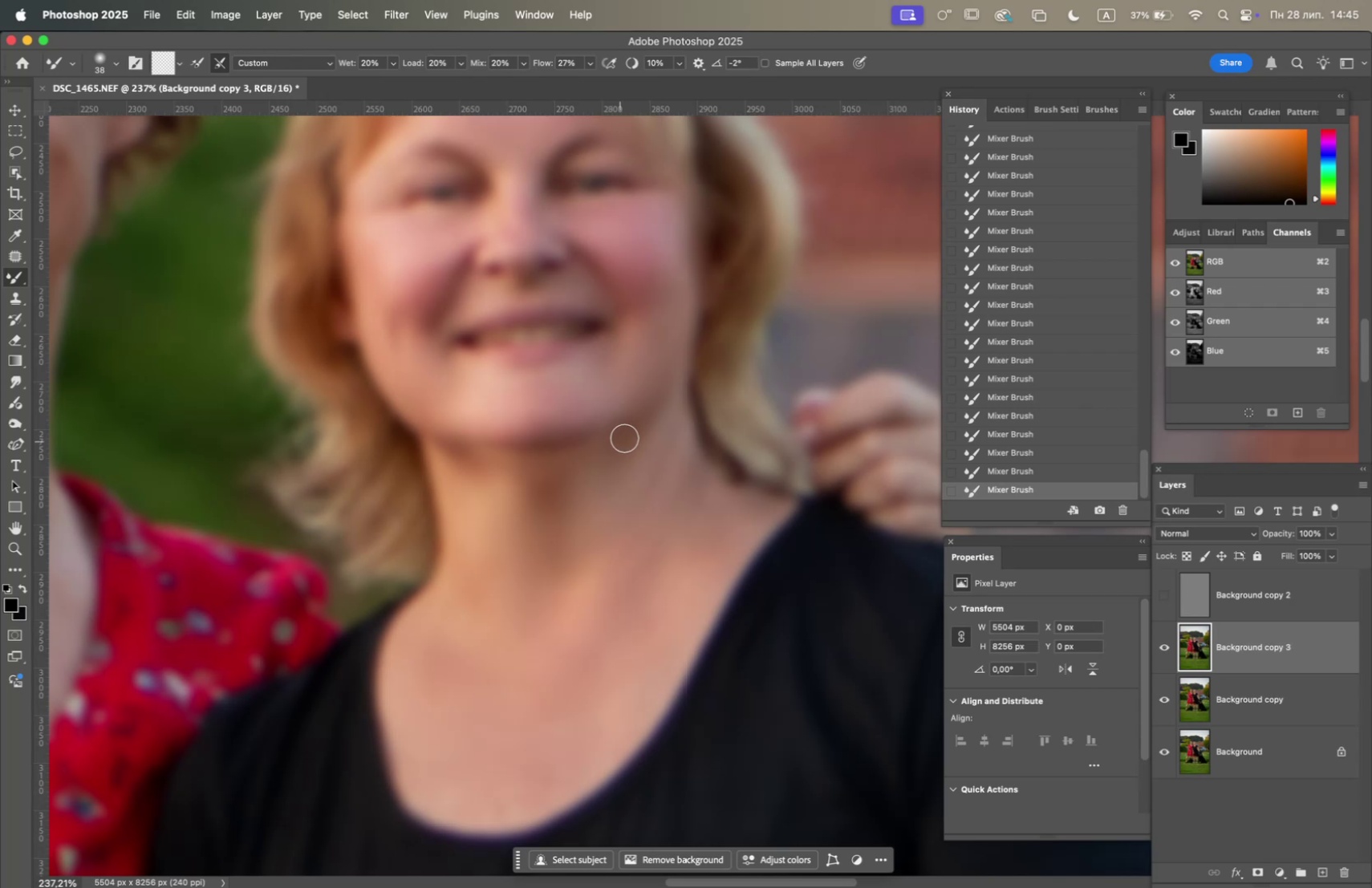 
left_click_drag(start_coordinate=[631, 433], to_coordinate=[575, 450])
 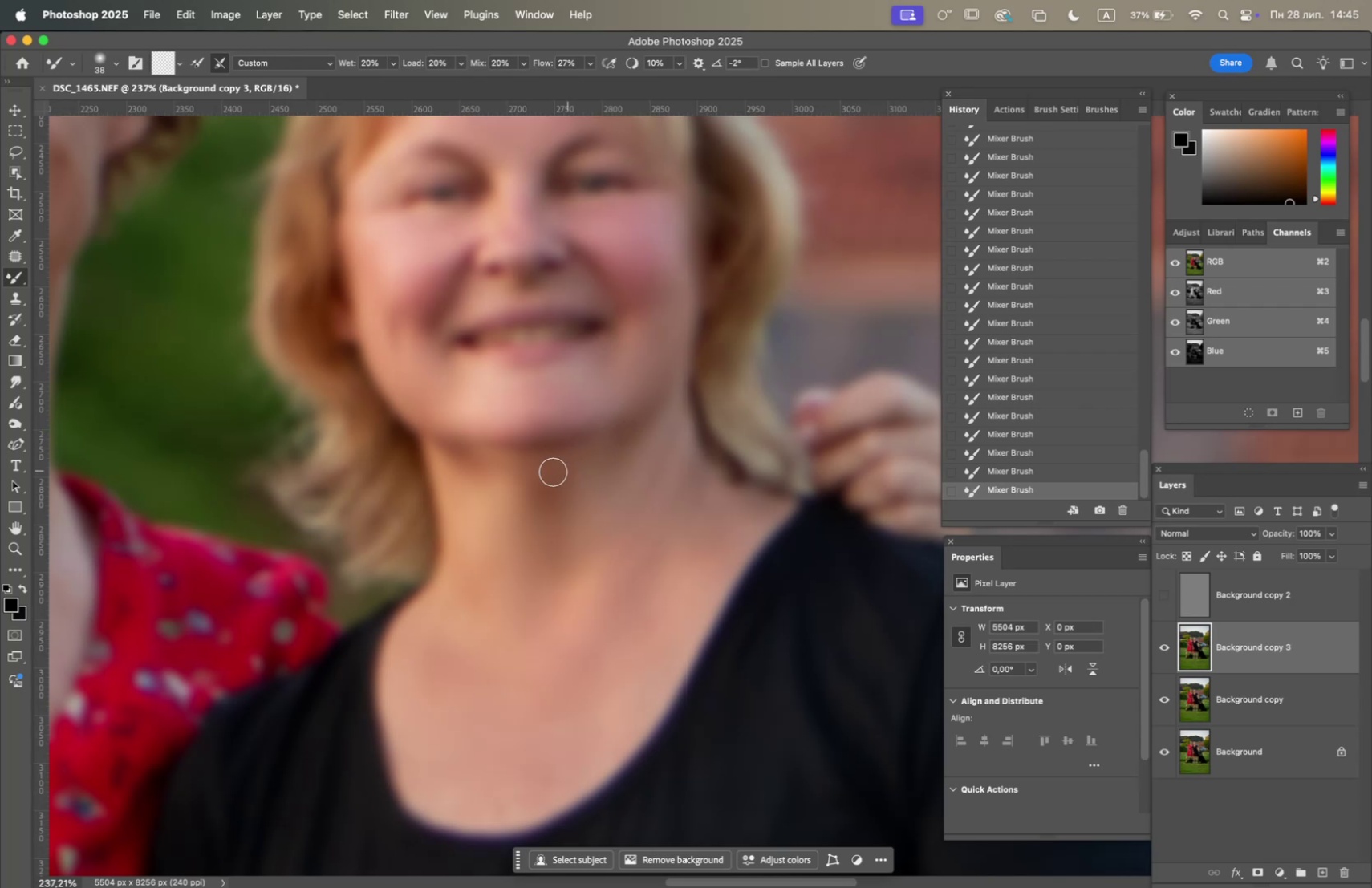 
left_click_drag(start_coordinate=[531, 464], to_coordinate=[477, 454])
 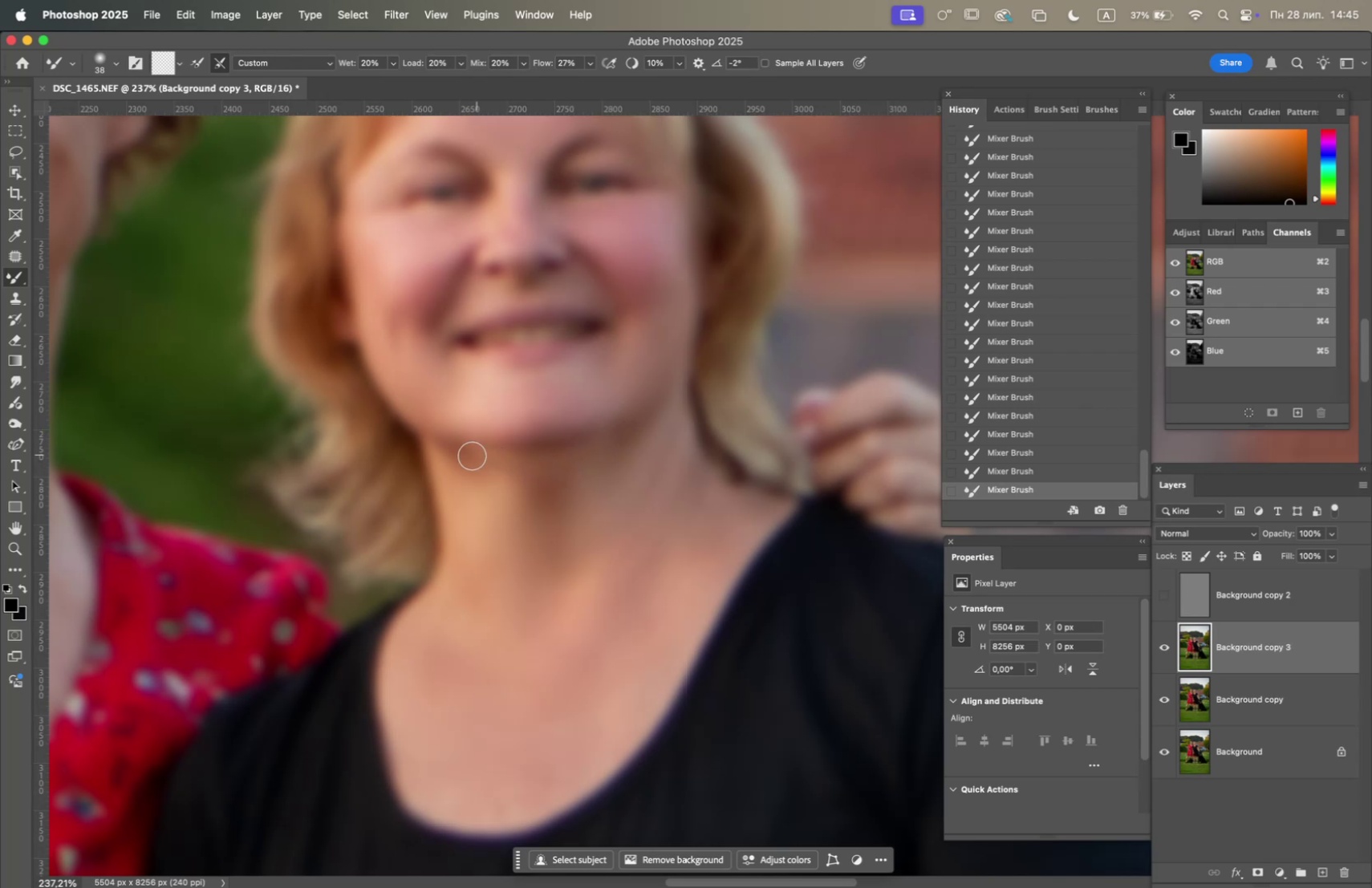 
left_click_drag(start_coordinate=[452, 445], to_coordinate=[482, 460])
 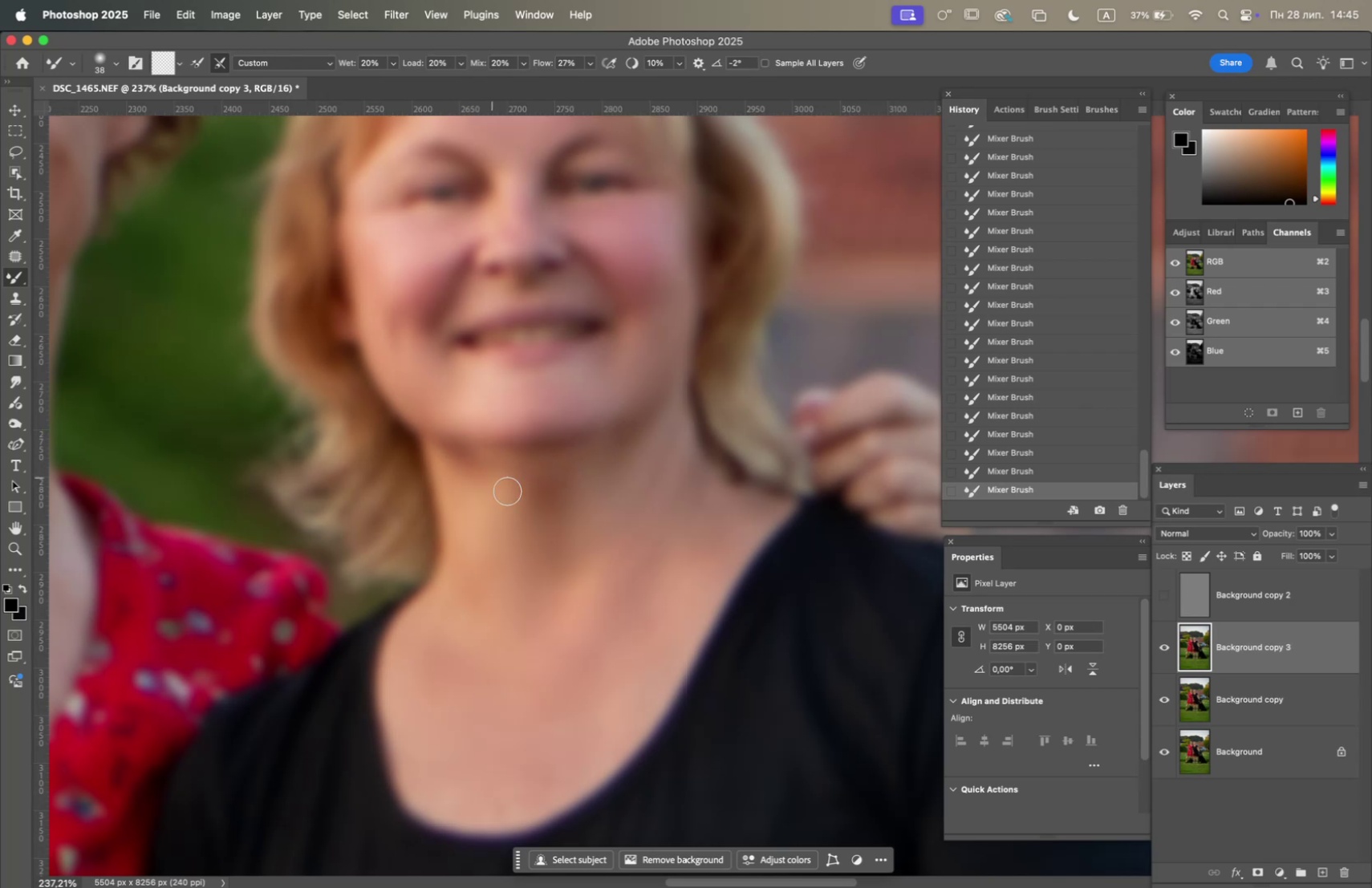 
left_click_drag(start_coordinate=[505, 499], to_coordinate=[494, 476])
 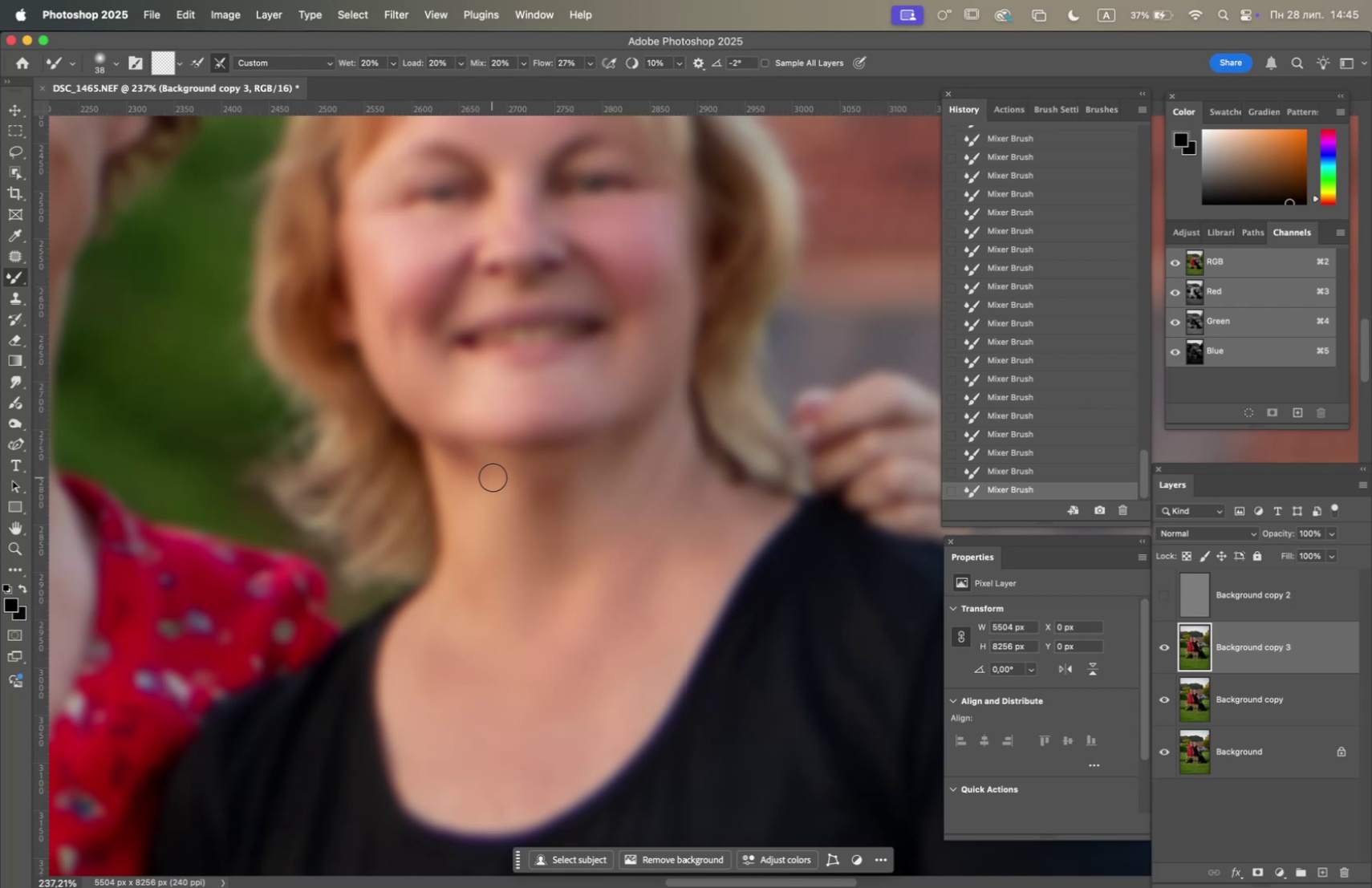 
left_click_drag(start_coordinate=[495, 471], to_coordinate=[489, 481])
 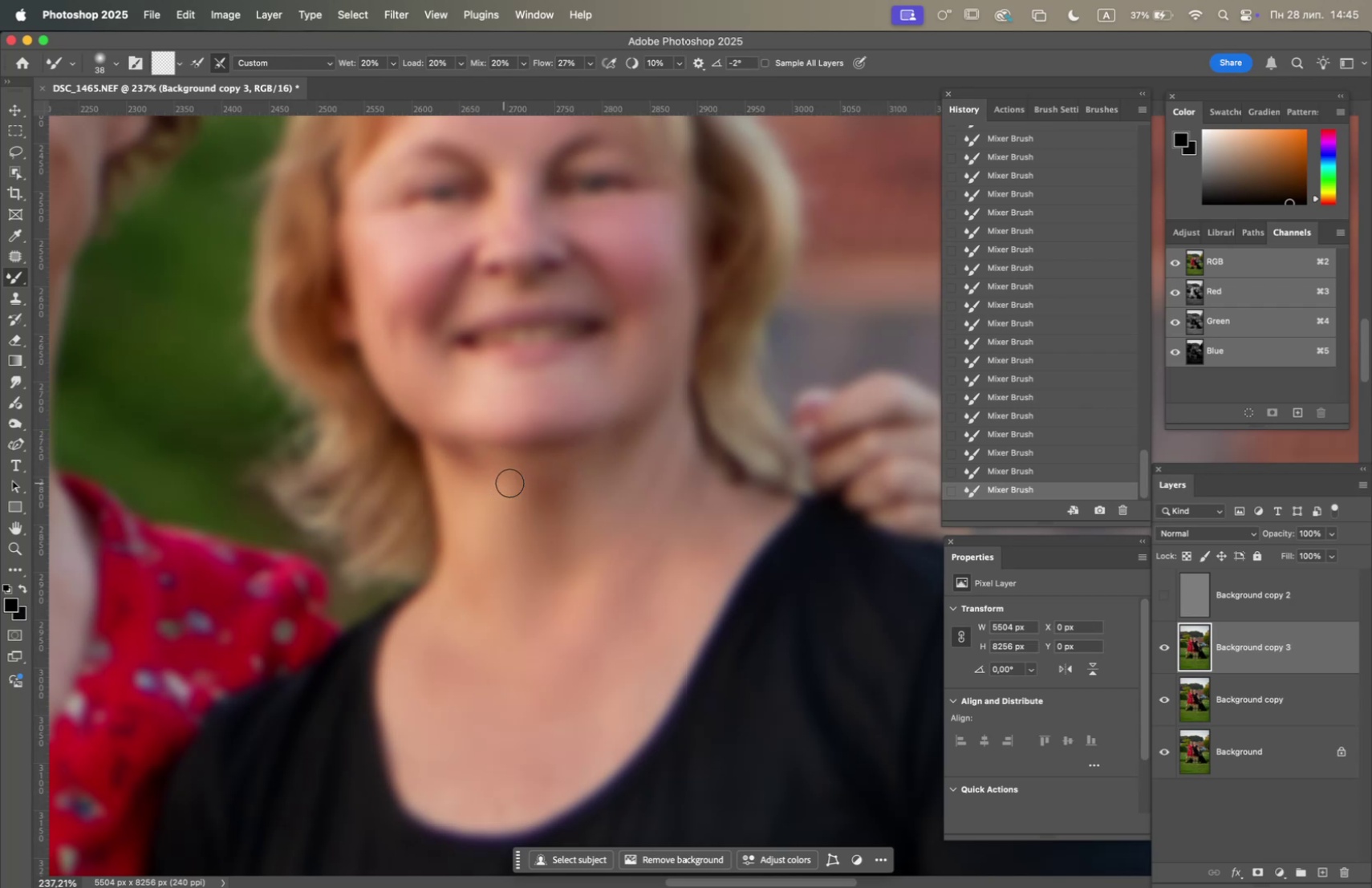 
left_click_drag(start_coordinate=[513, 472], to_coordinate=[512, 489])
 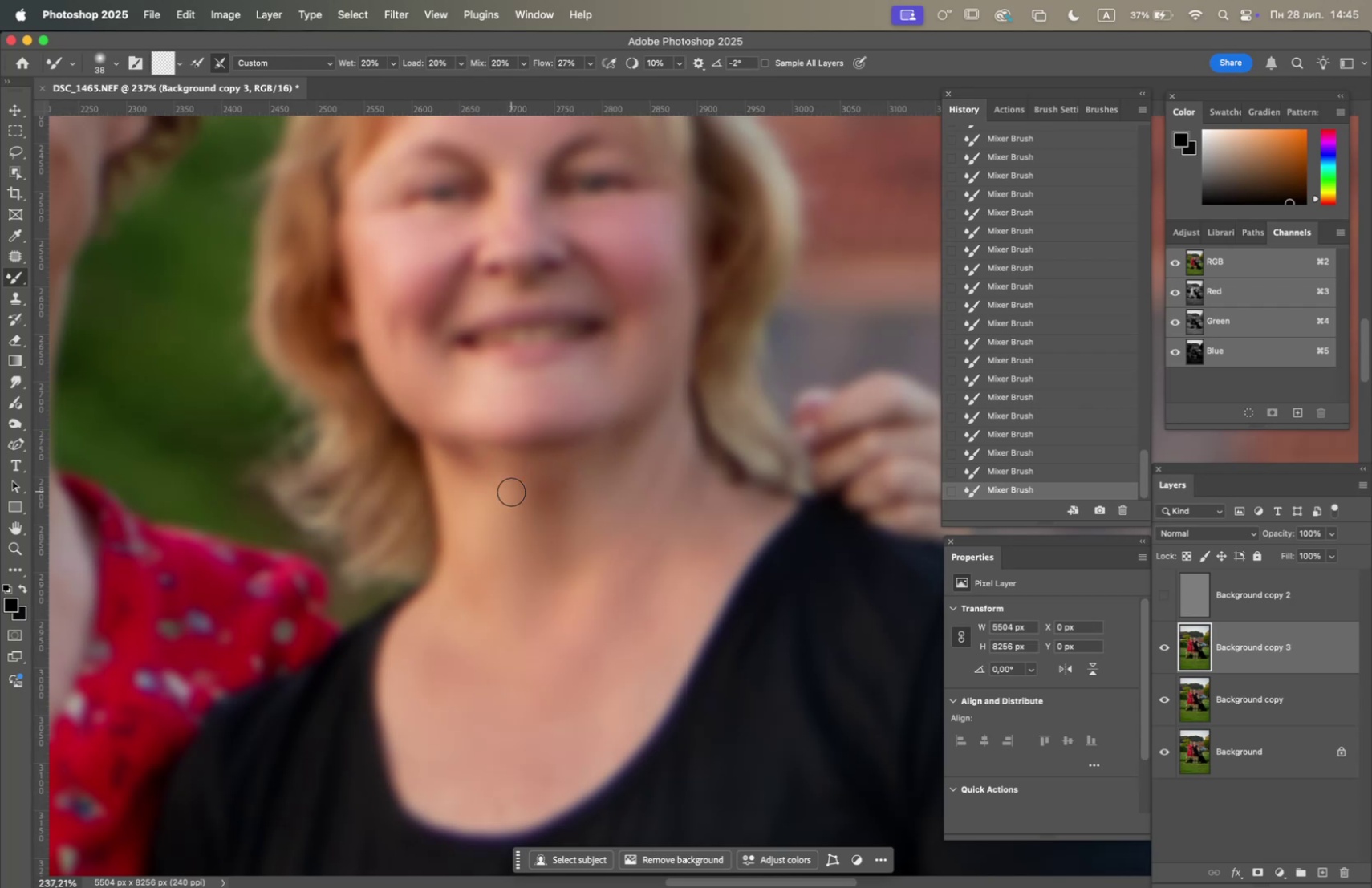 
left_click_drag(start_coordinate=[514, 478], to_coordinate=[519, 513])
 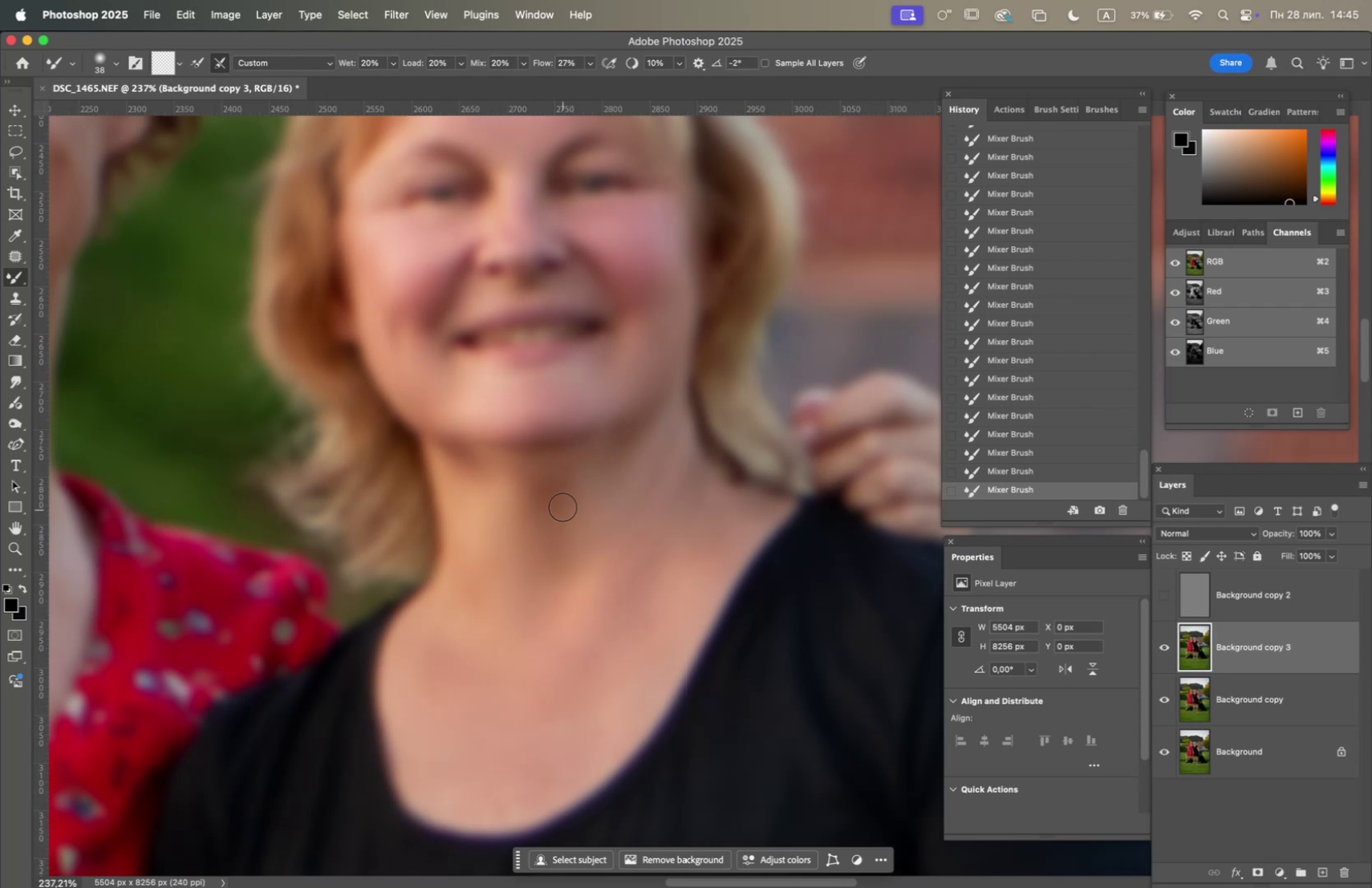 
left_click_drag(start_coordinate=[566, 480], to_coordinate=[567, 472])
 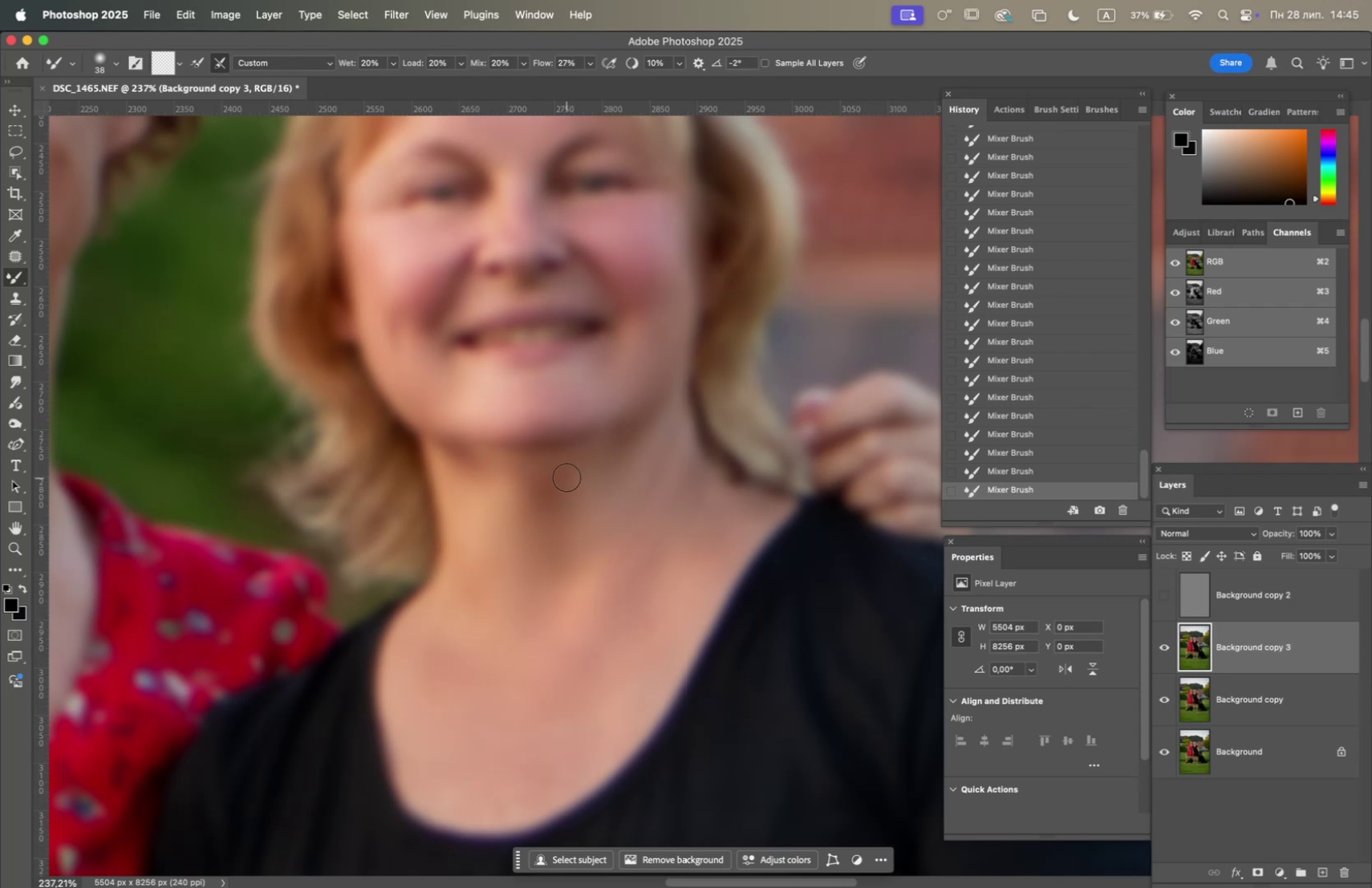 
left_click_drag(start_coordinate=[568, 468], to_coordinate=[566, 472])
 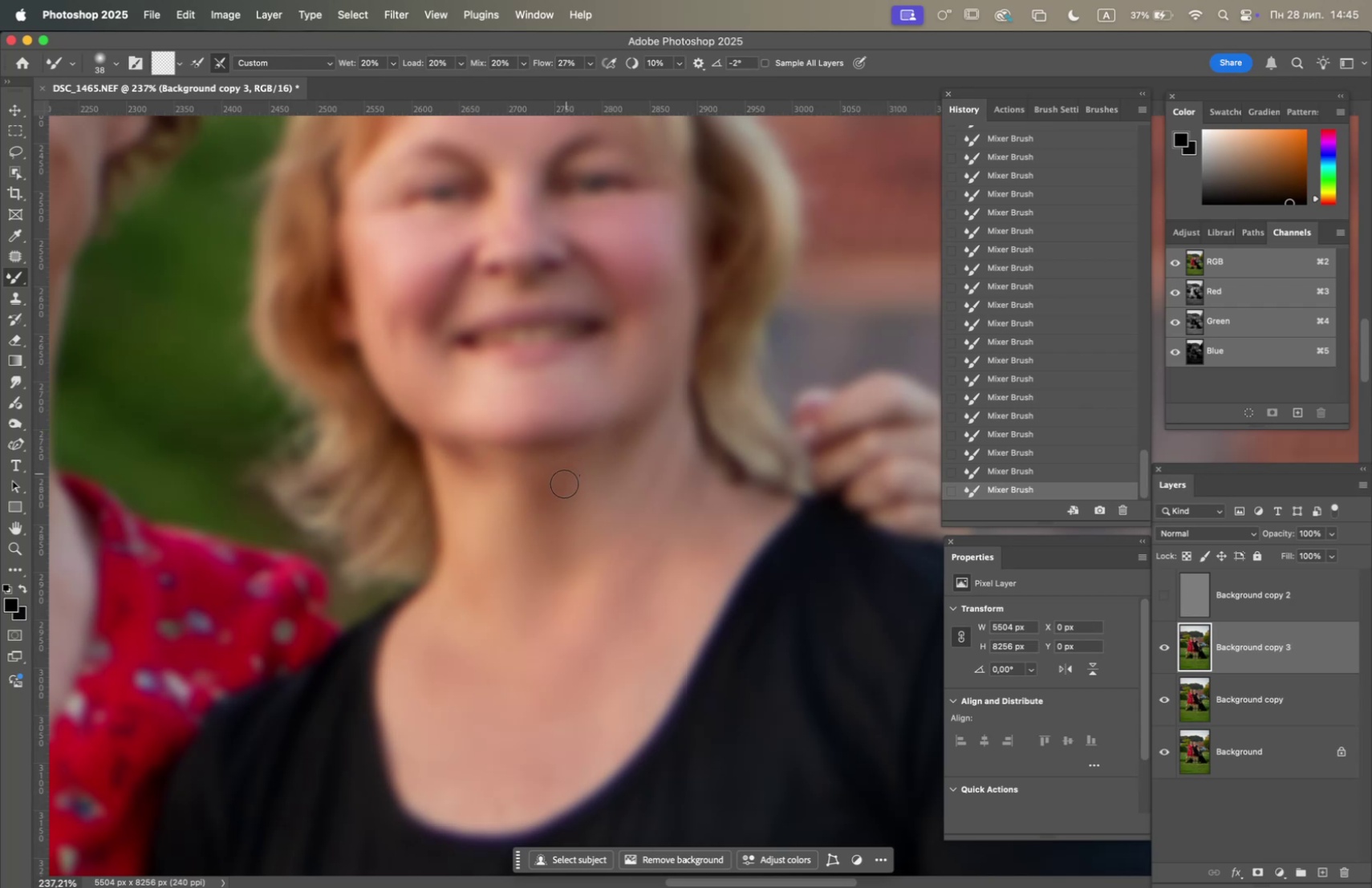 
left_click_drag(start_coordinate=[557, 484], to_coordinate=[546, 467])
 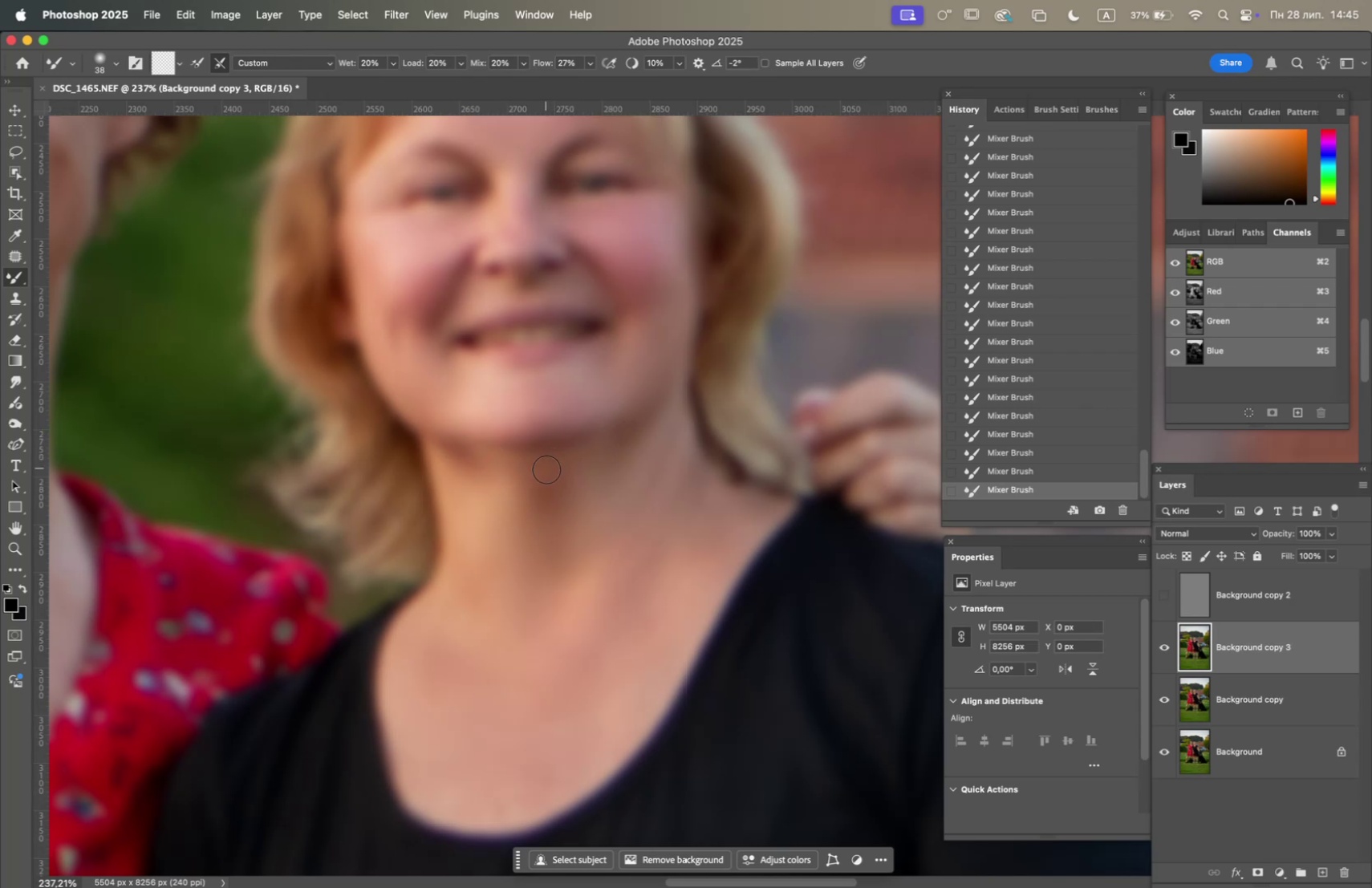 
left_click_drag(start_coordinate=[549, 477], to_coordinate=[531, 468])
 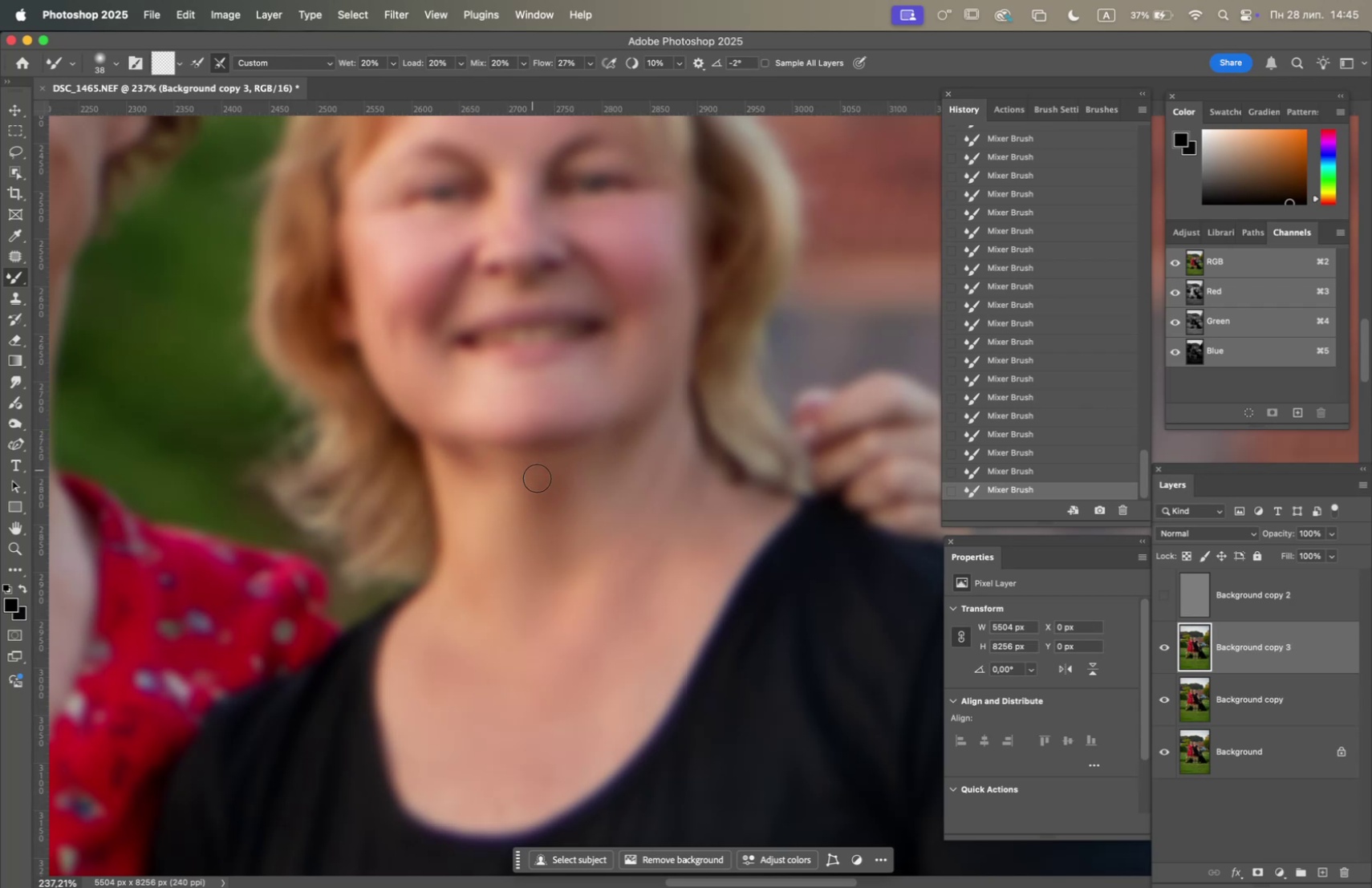 
left_click_drag(start_coordinate=[558, 514], to_coordinate=[532, 467])
 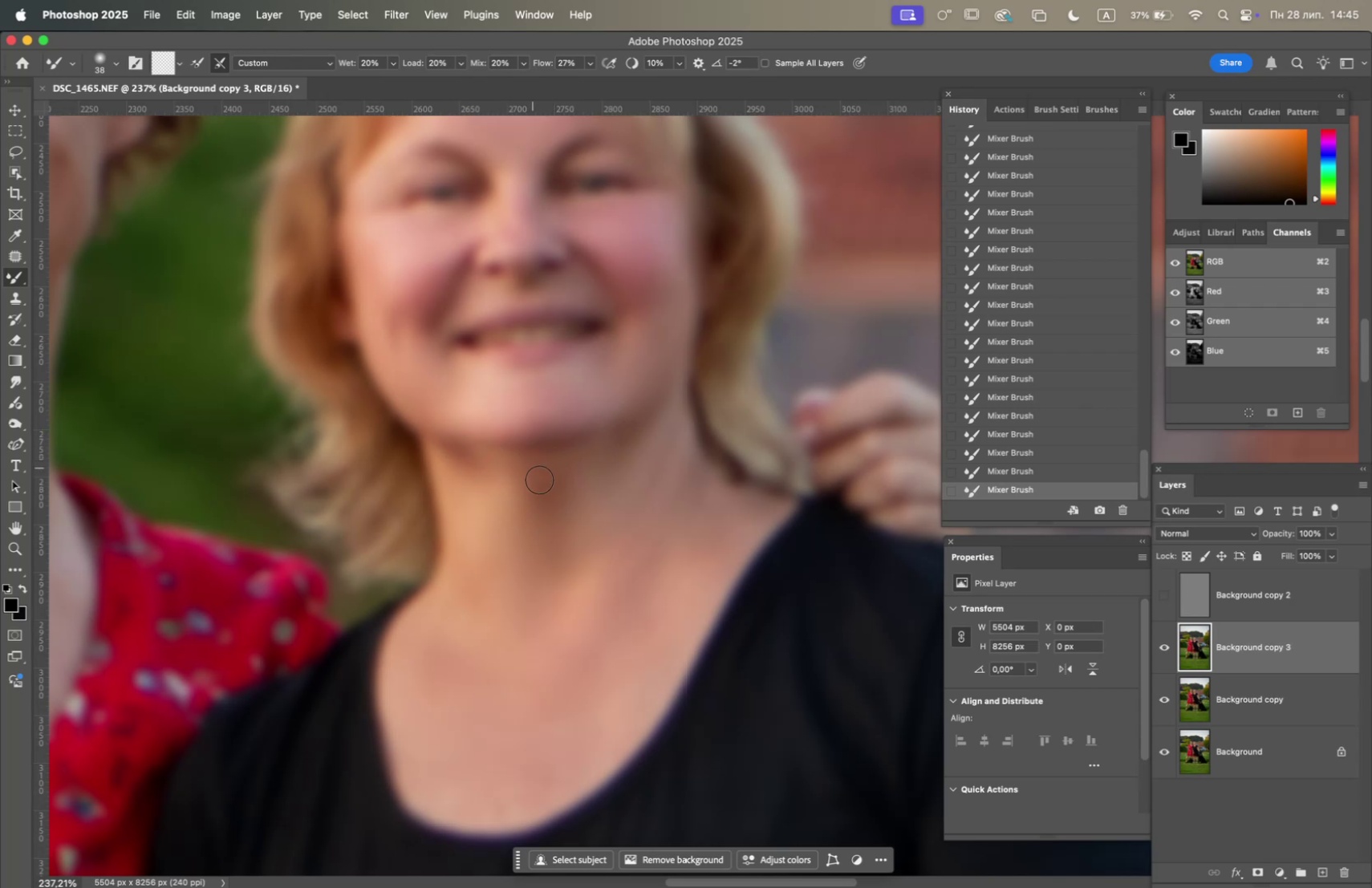 
left_click_drag(start_coordinate=[546, 470], to_coordinate=[584, 456])
 